 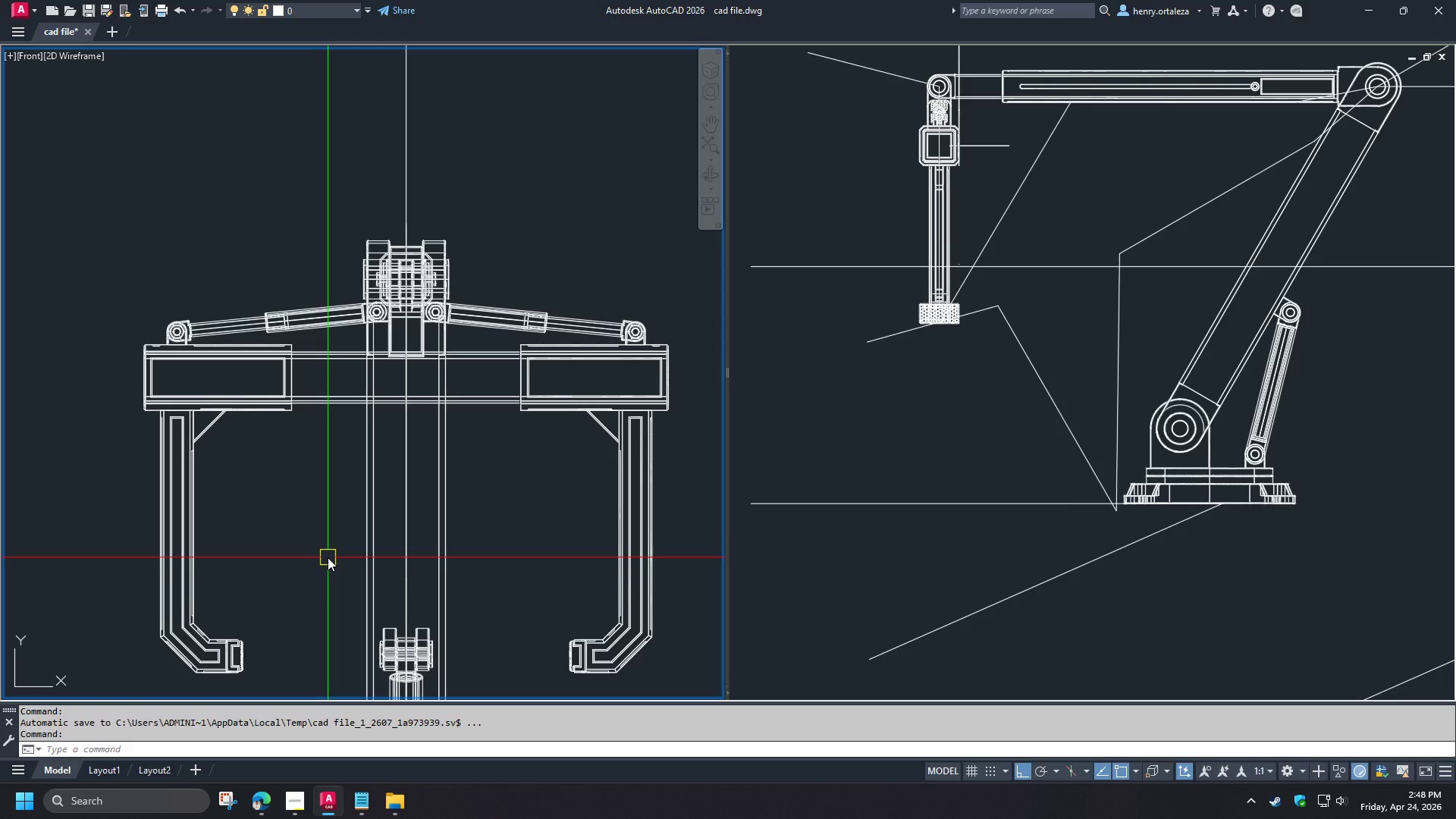 
scroll: coordinate [306, 551], scroll_direction: down, amount: 1.0
 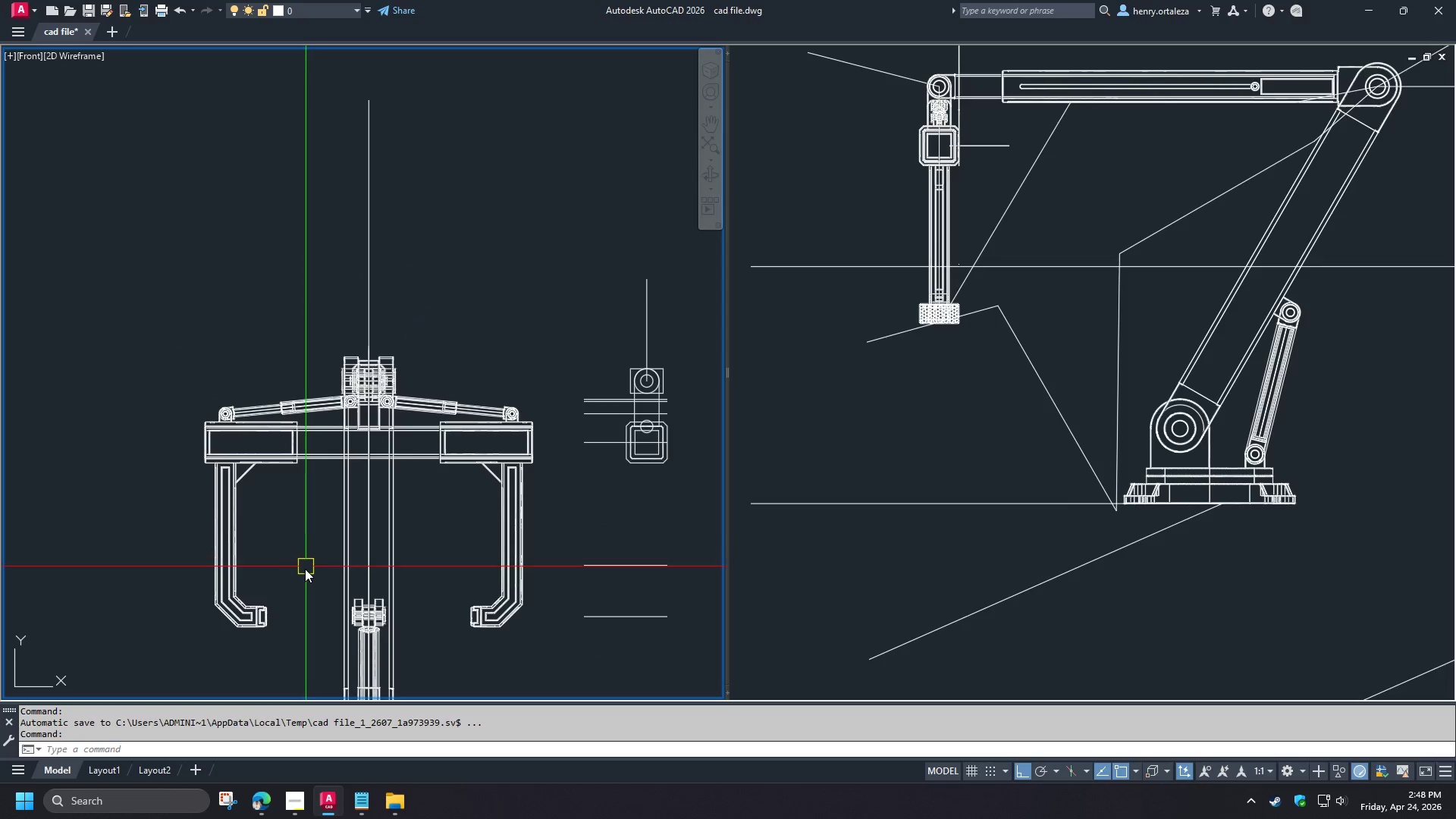 
scroll: coordinate [305, 569], scroll_direction: up, amount: 1.0
 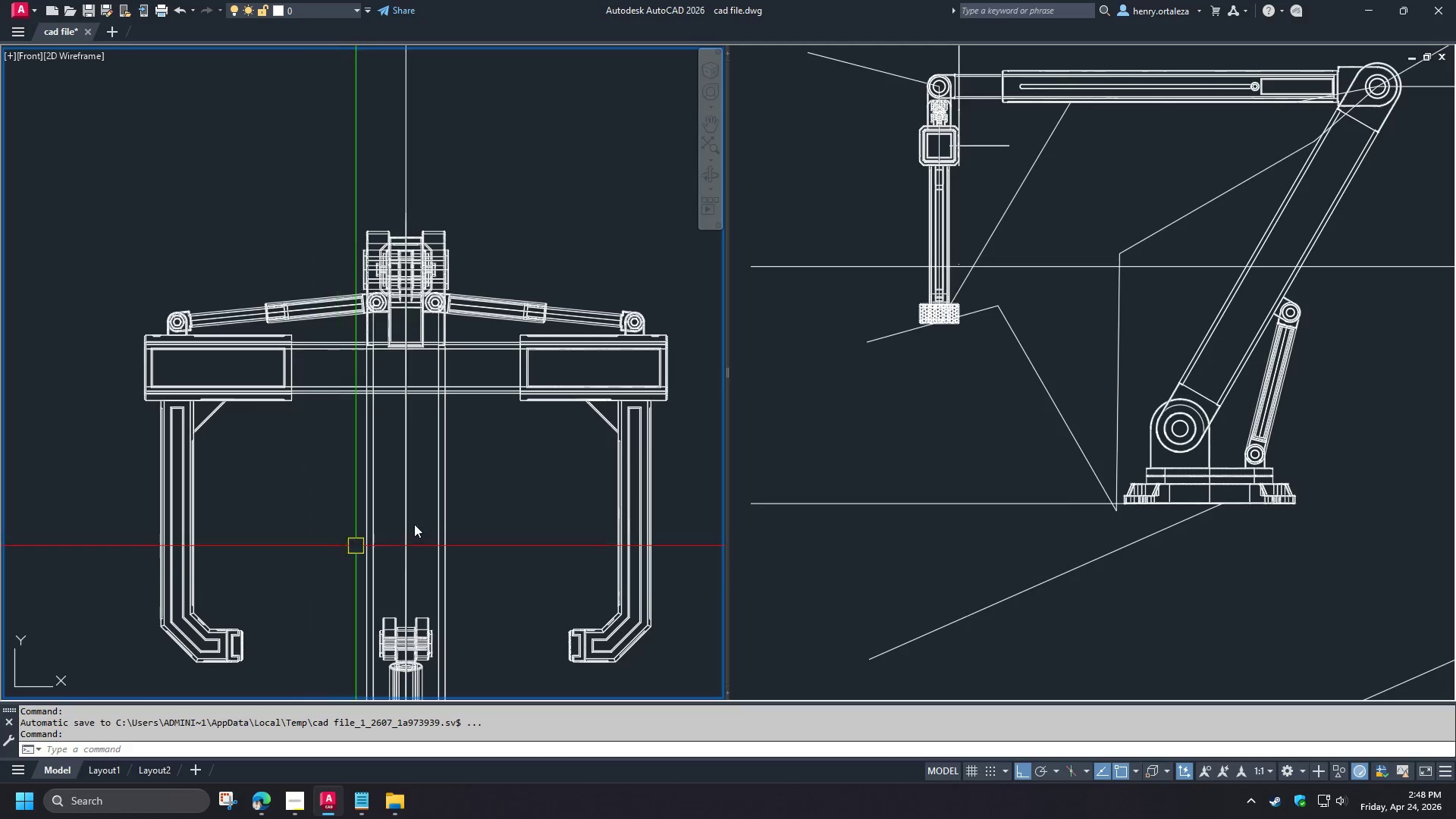 
scroll: coordinate [447, 516], scroll_direction: down, amount: 1.0
 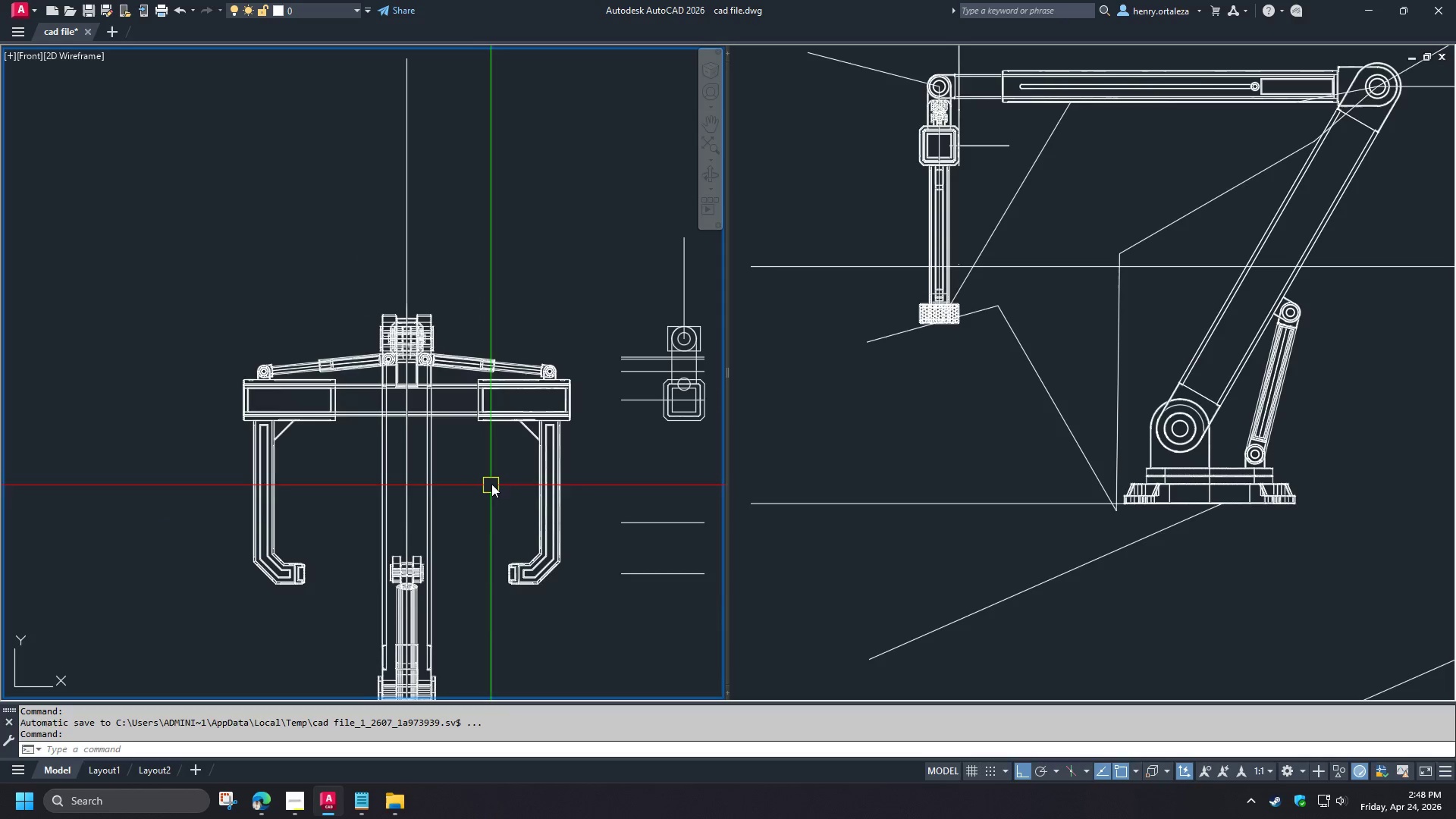 
scroll: coordinate [364, 417], scroll_direction: up, amount: 2.0
 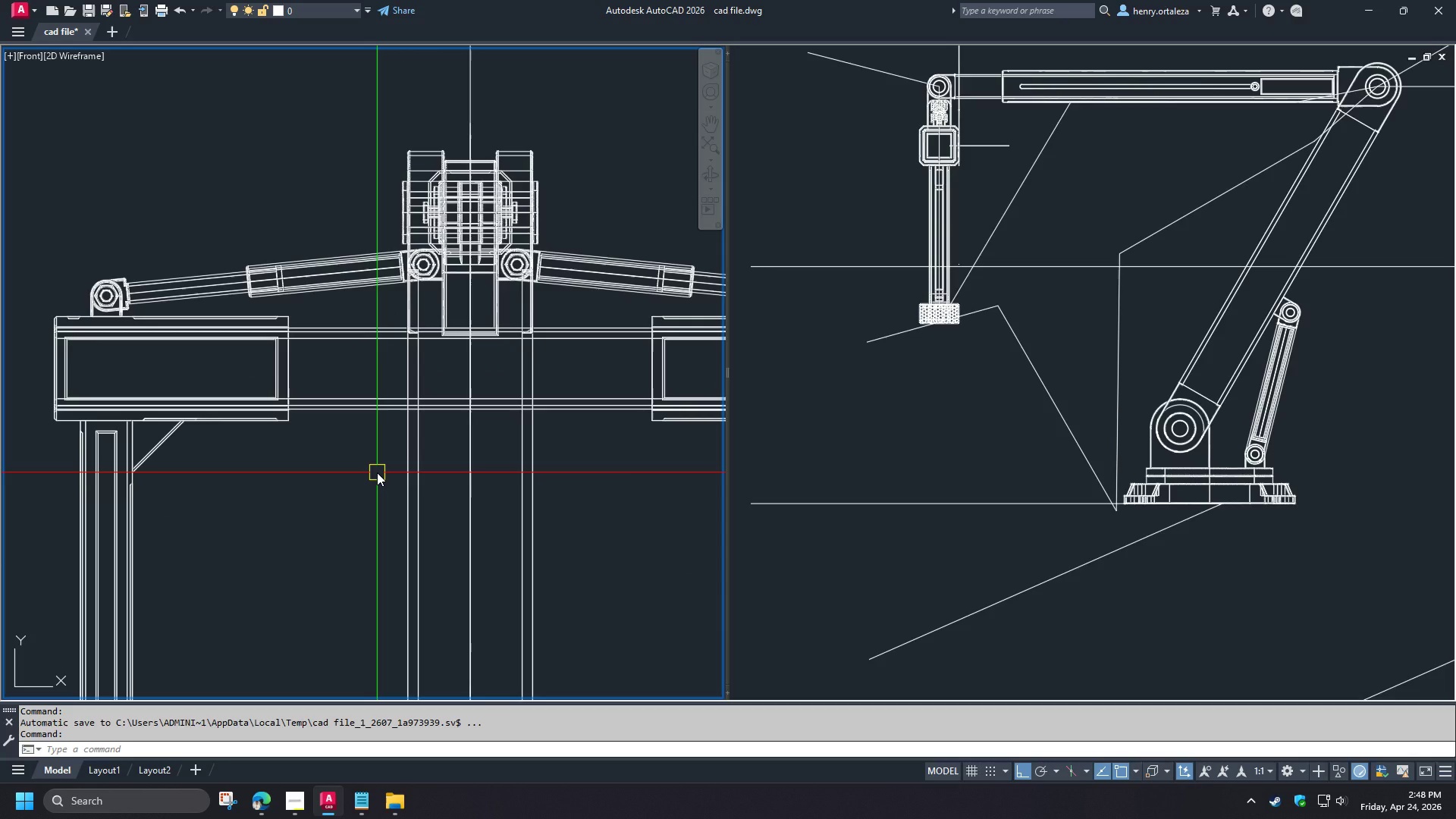 
wait(5.61)
 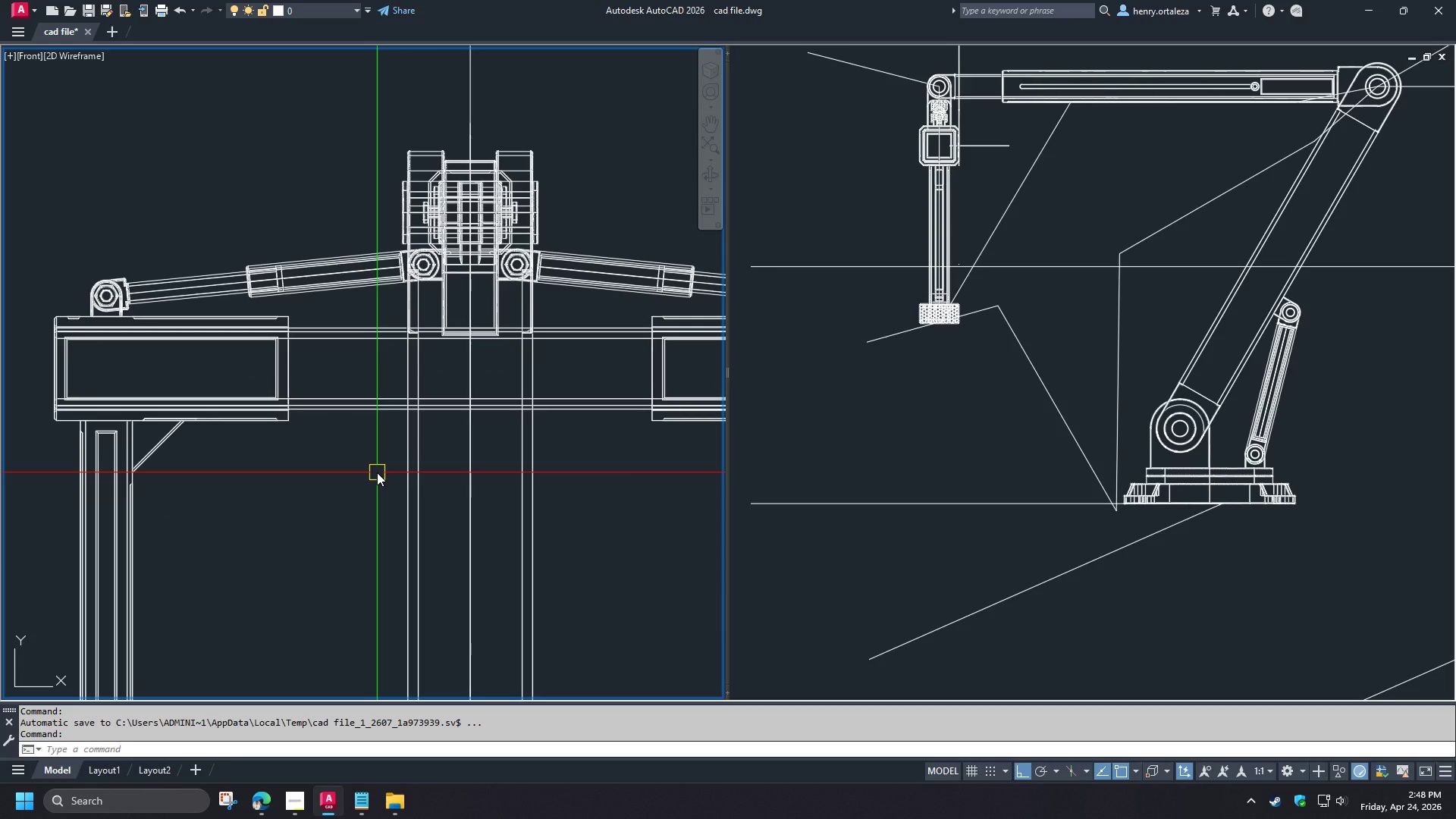 
scroll: coordinate [378, 473], scroll_direction: down, amount: 1.0
 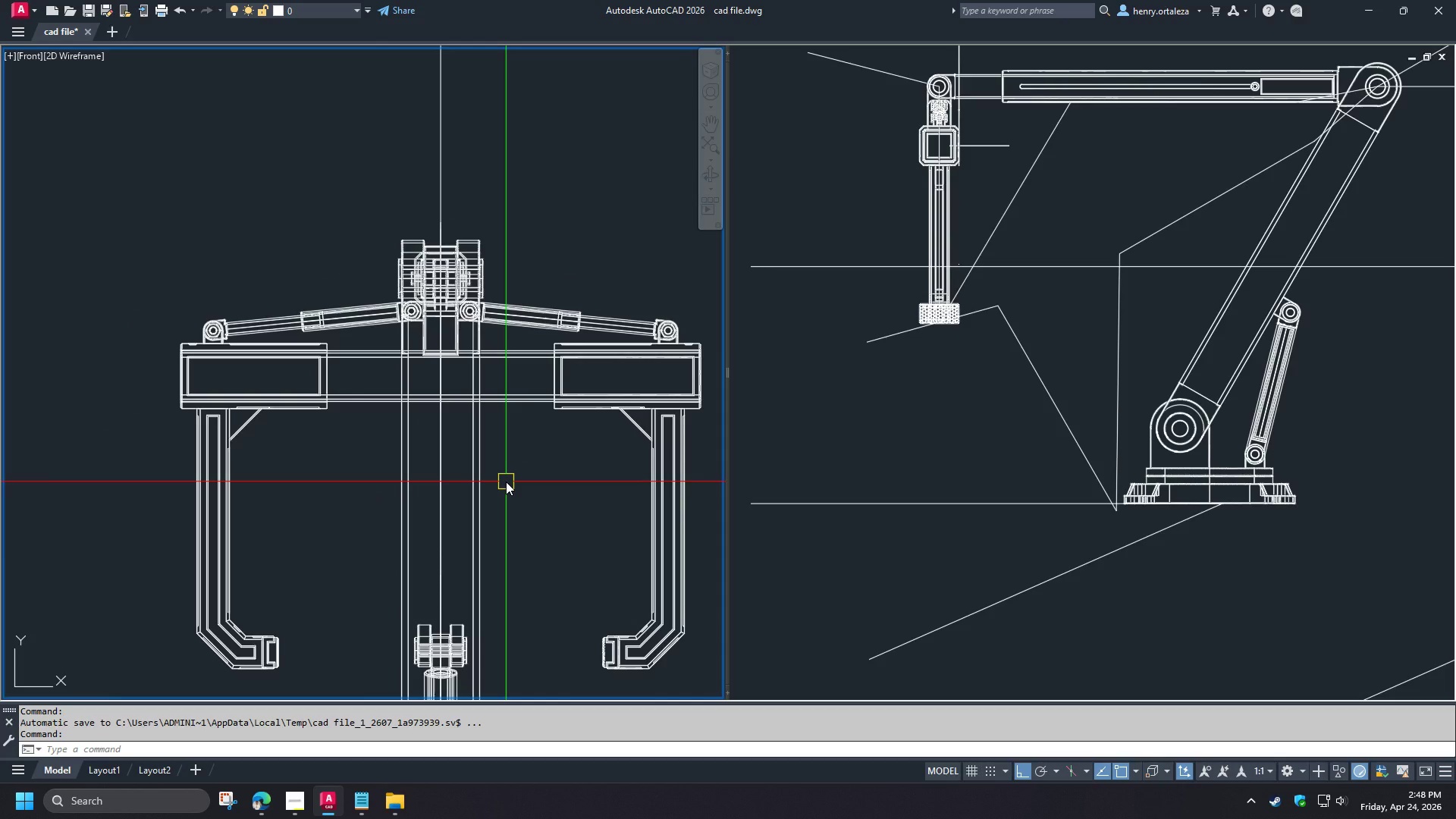 
key(O)
 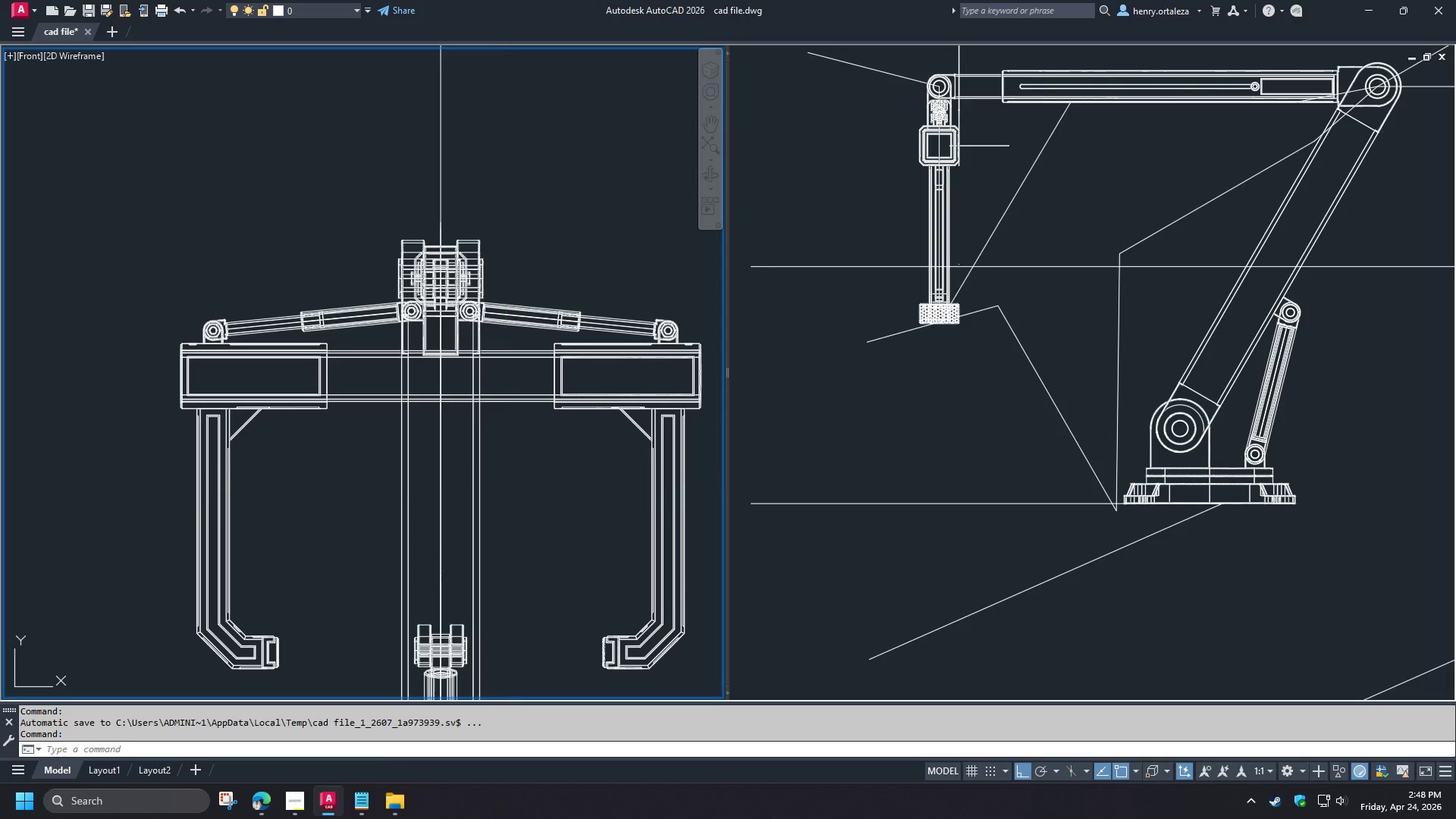 
key(Space)
 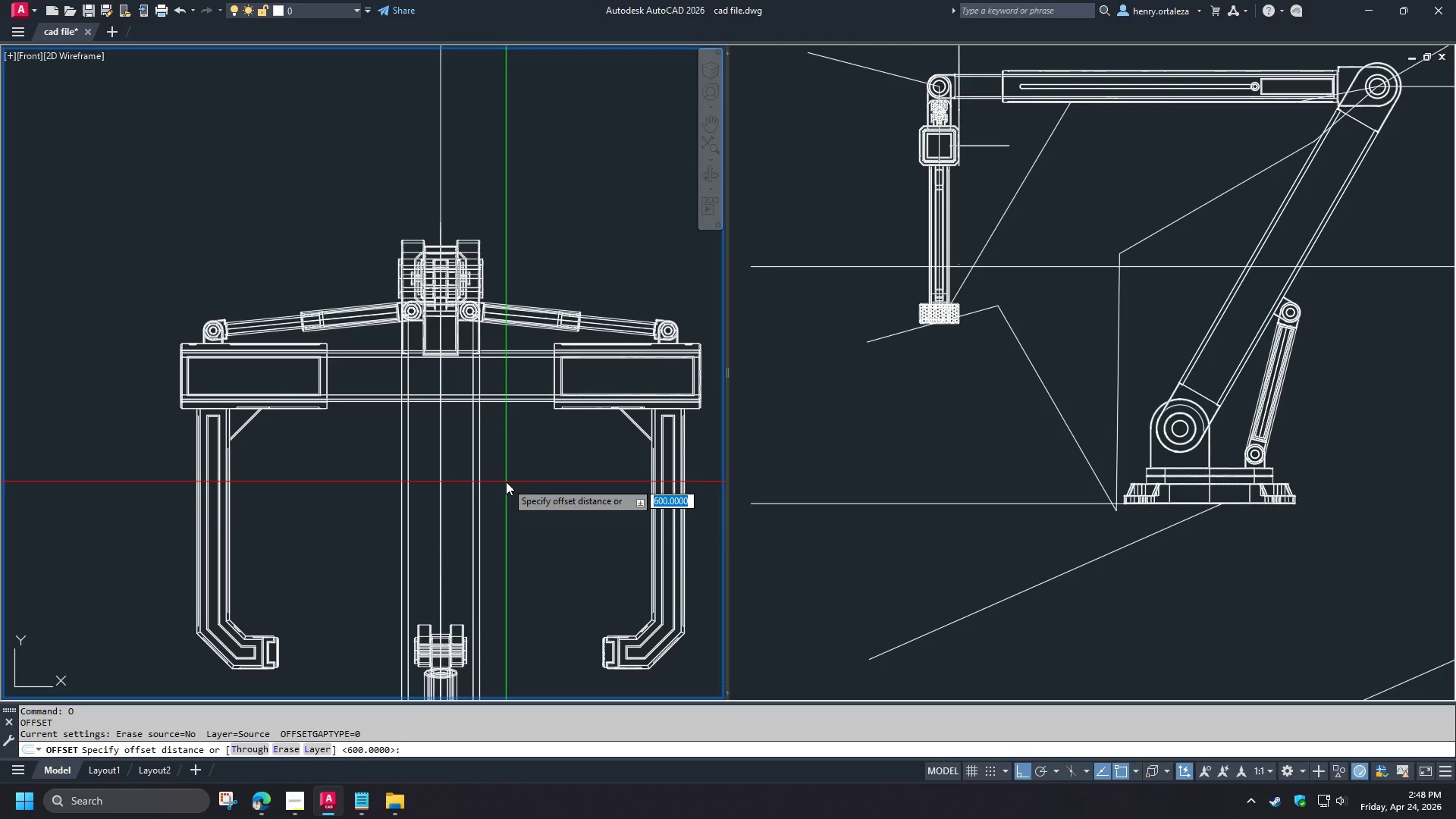 
key(T)
 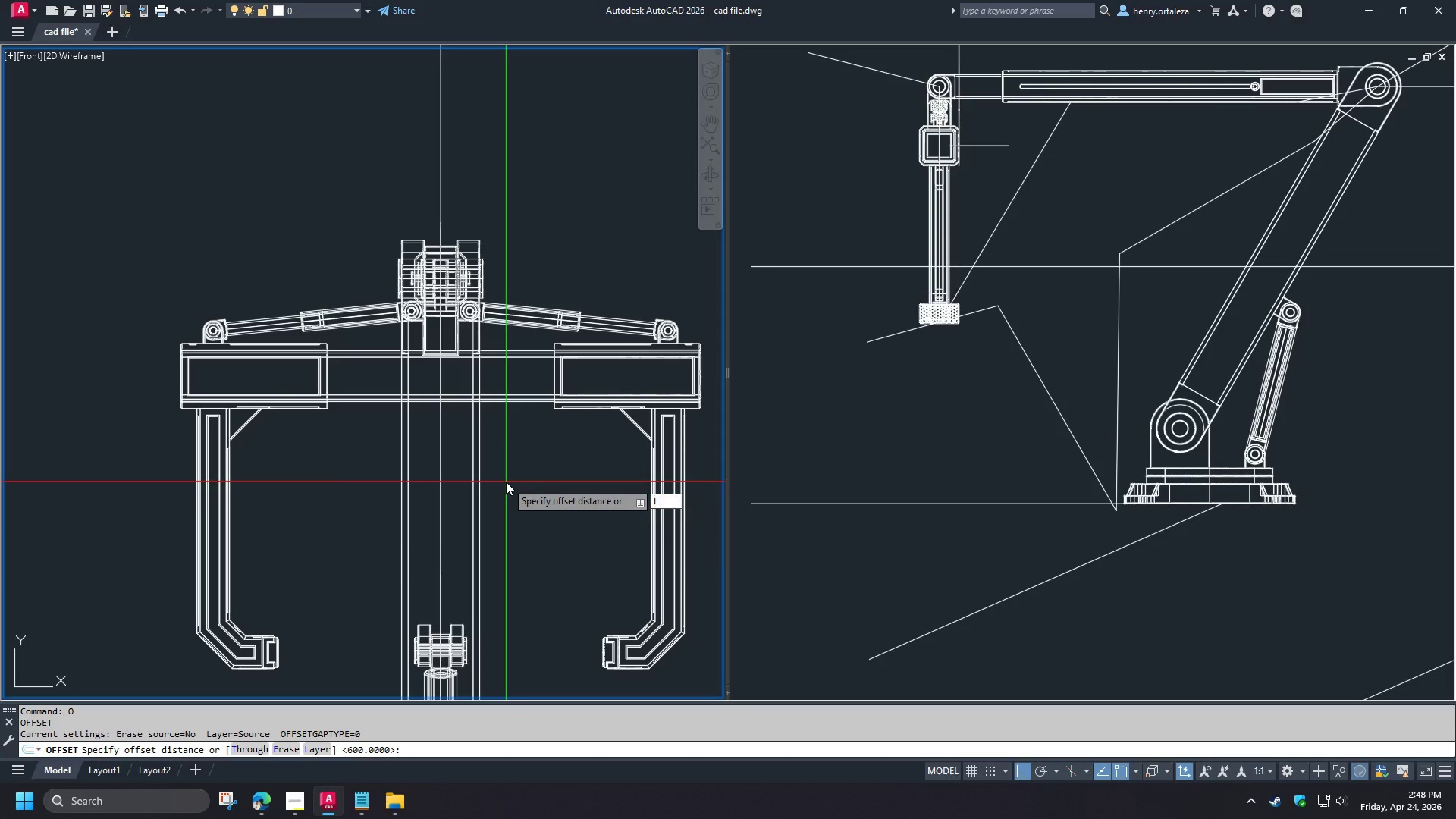 
key(Space)
 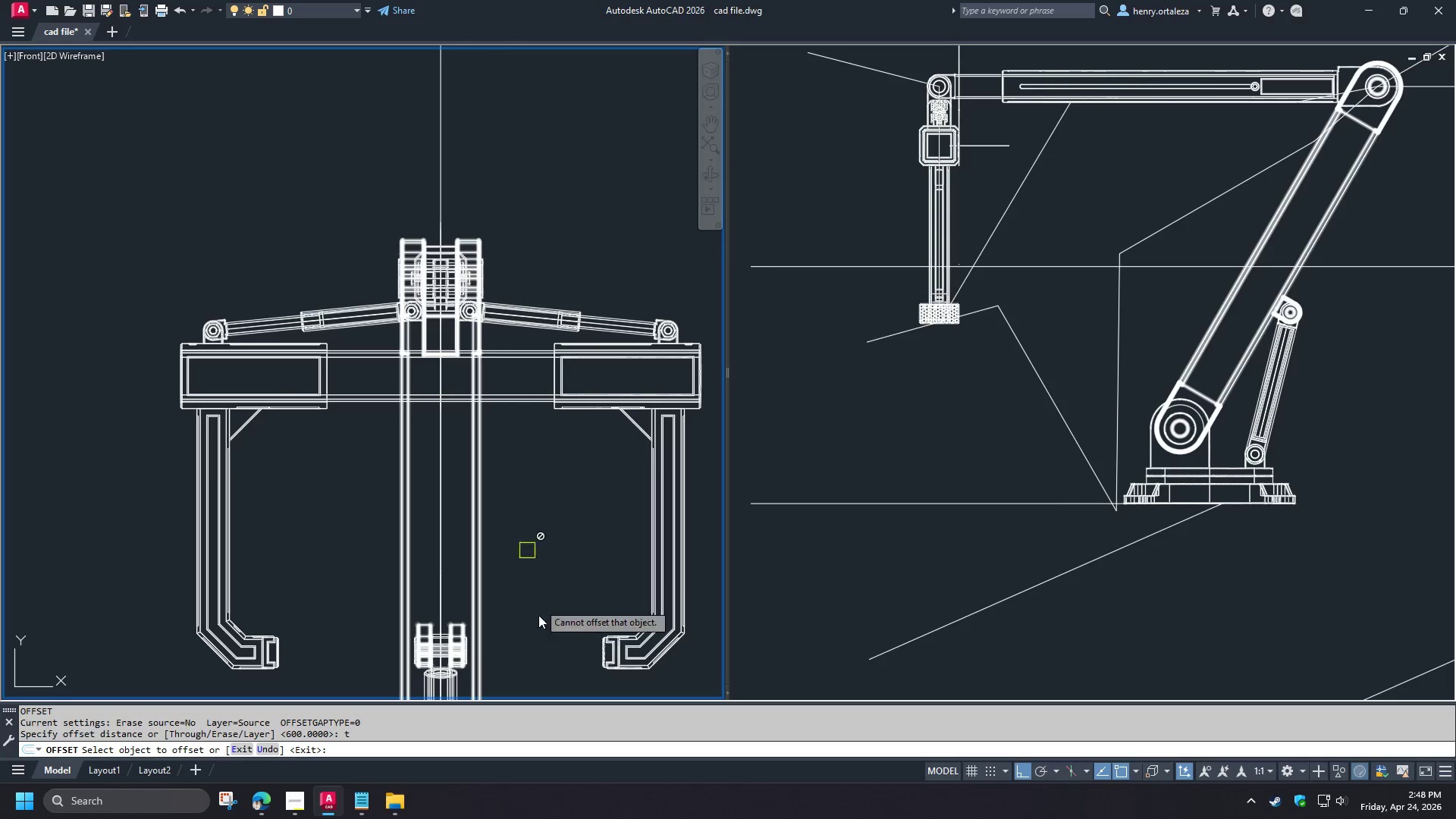 
key(Escape)
type(pl)
 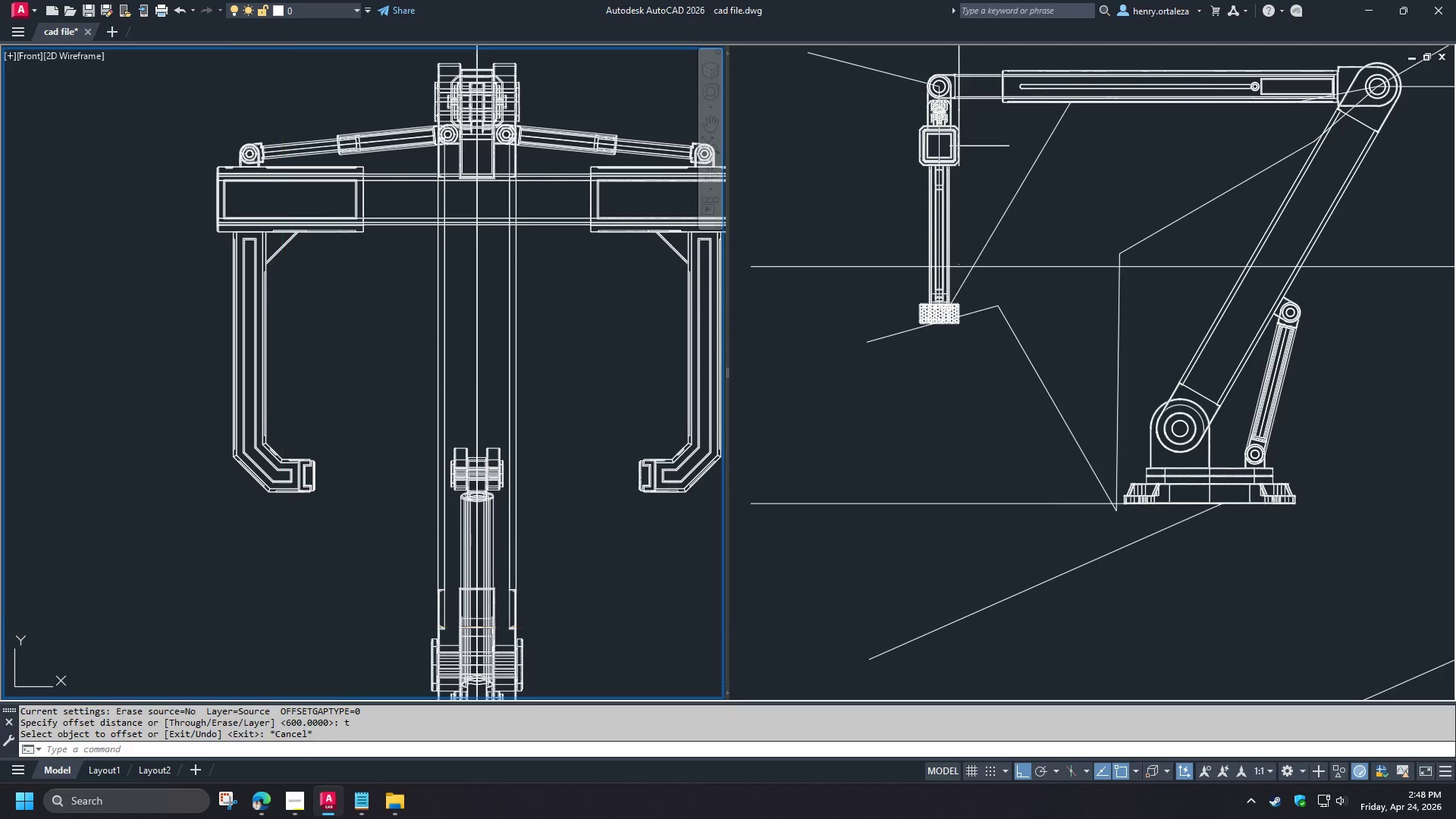 
key(Space)
 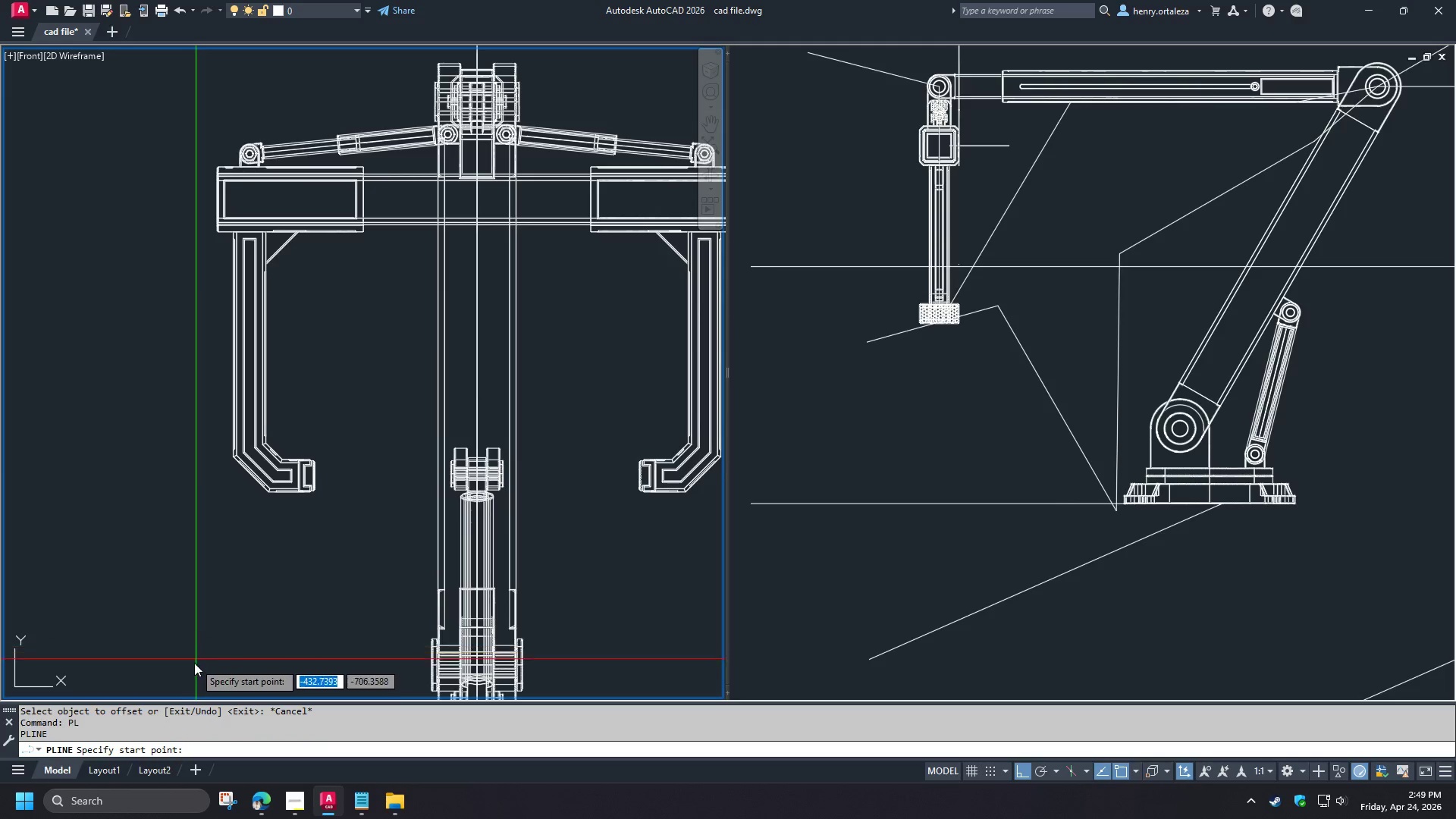 
left_click([194, 663])
 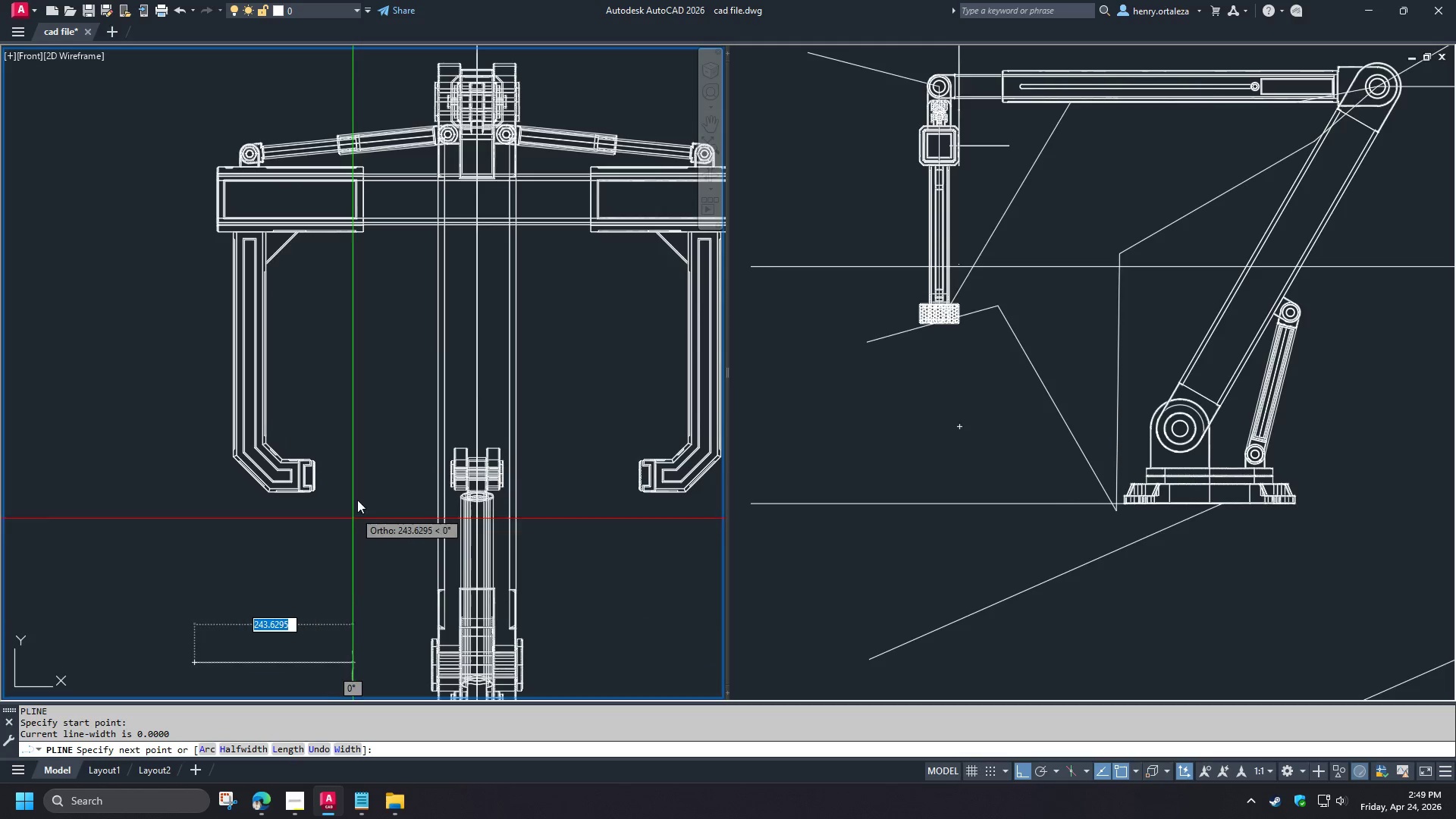 
scroll: coordinate [351, 470], scroll_direction: up, amount: 2.0
 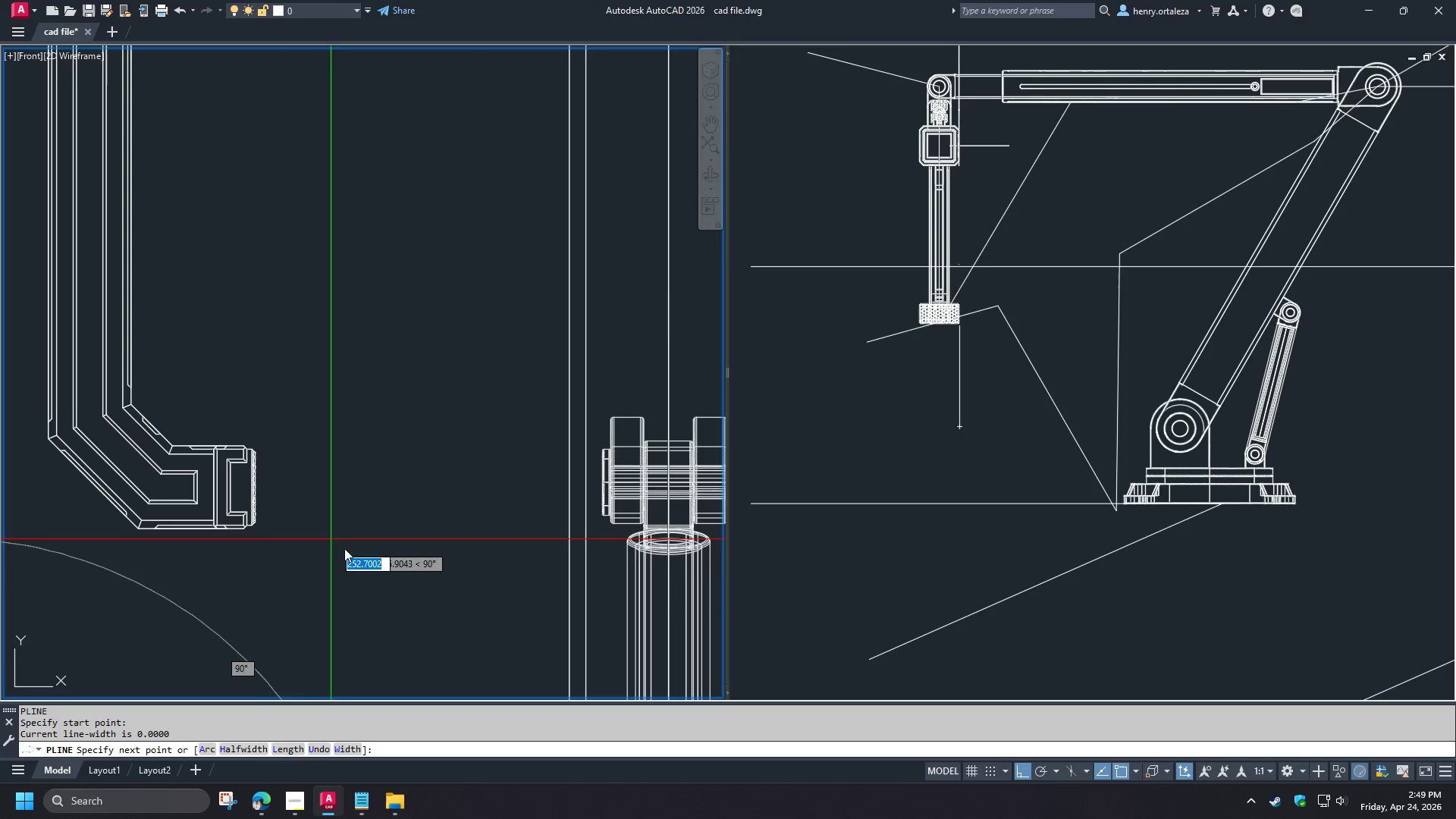 
scroll: coordinate [370, 595], scroll_direction: down, amount: 3.0
 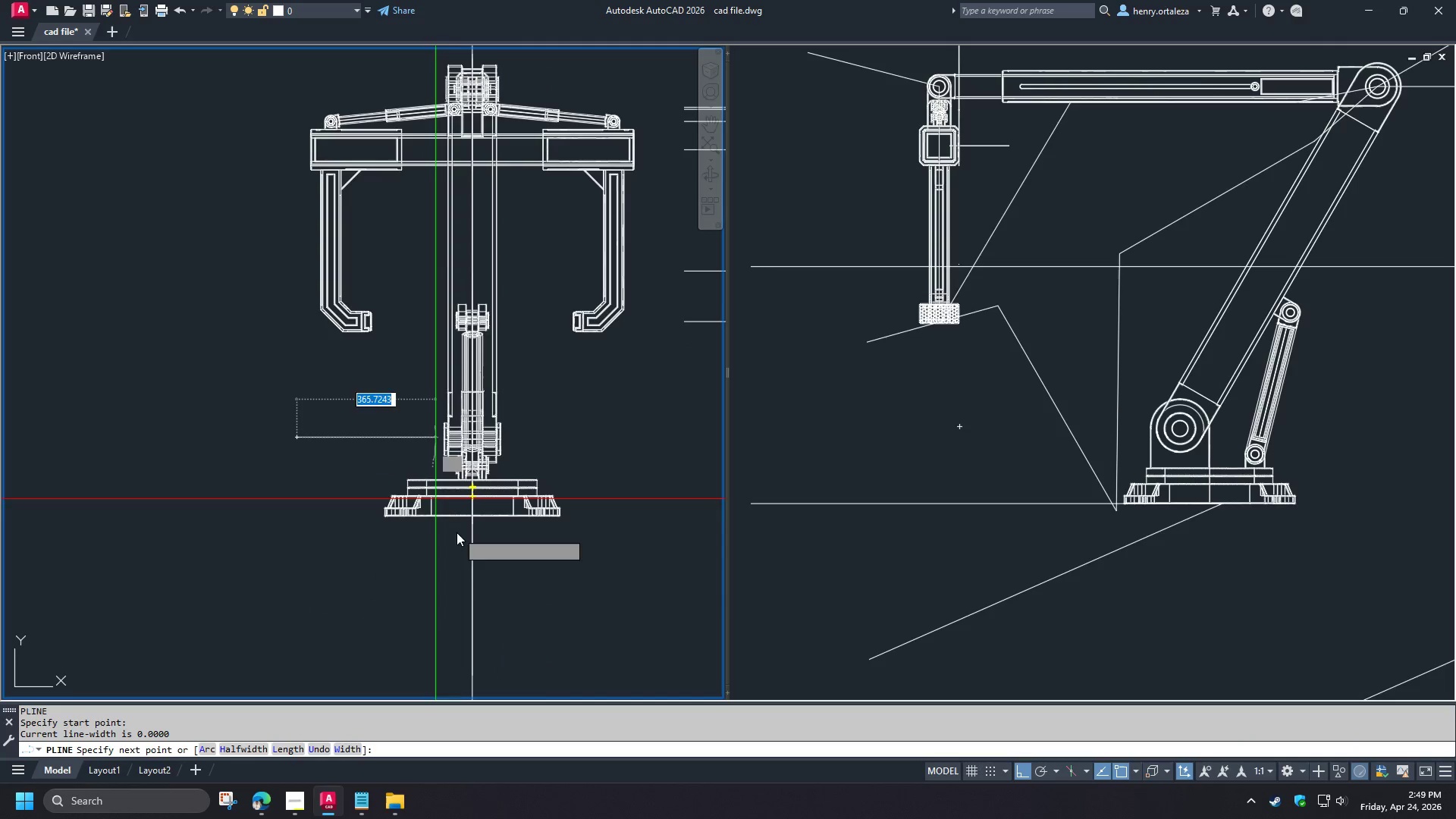 
wait(5.79)
 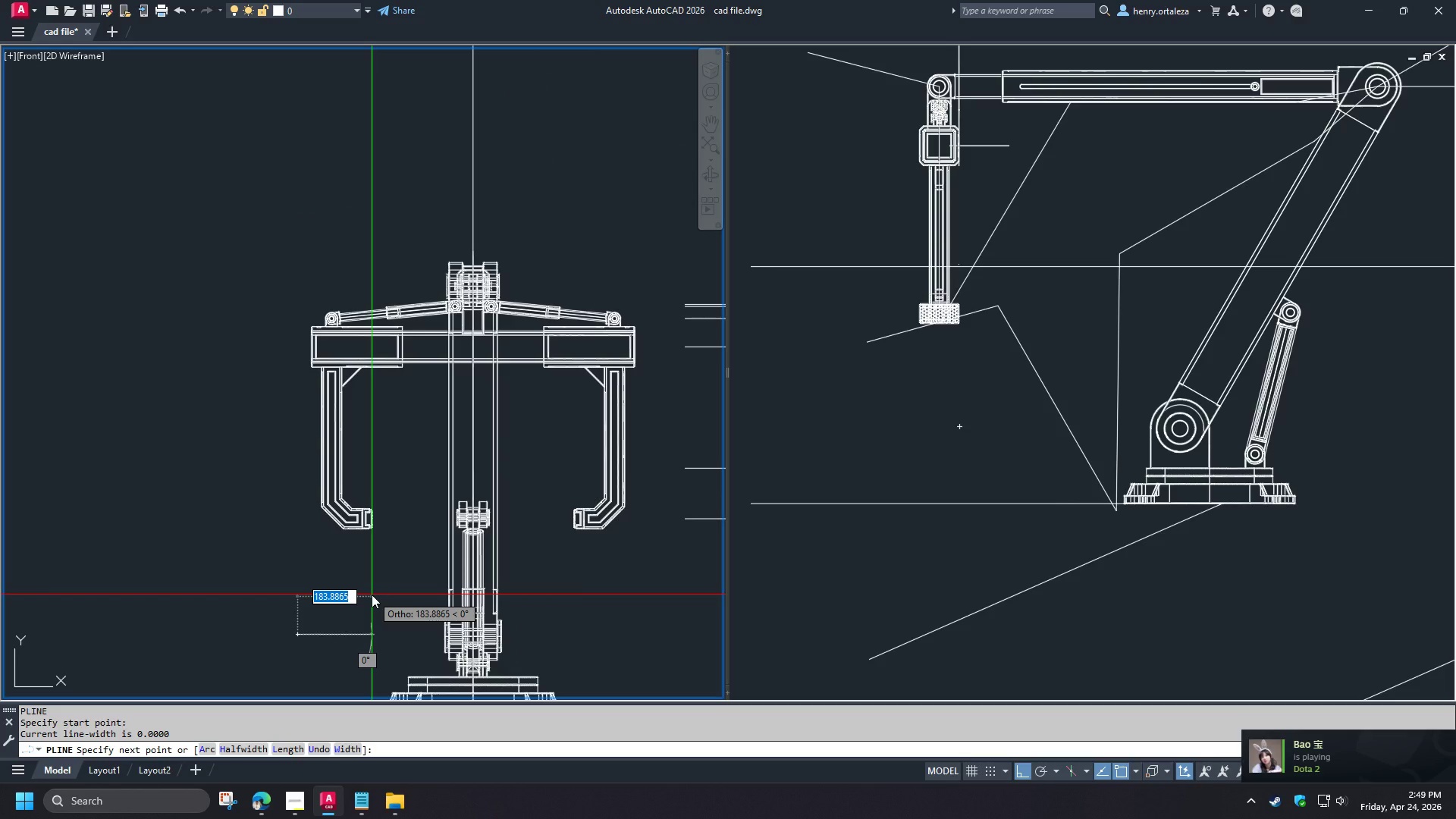 
type(cen )
 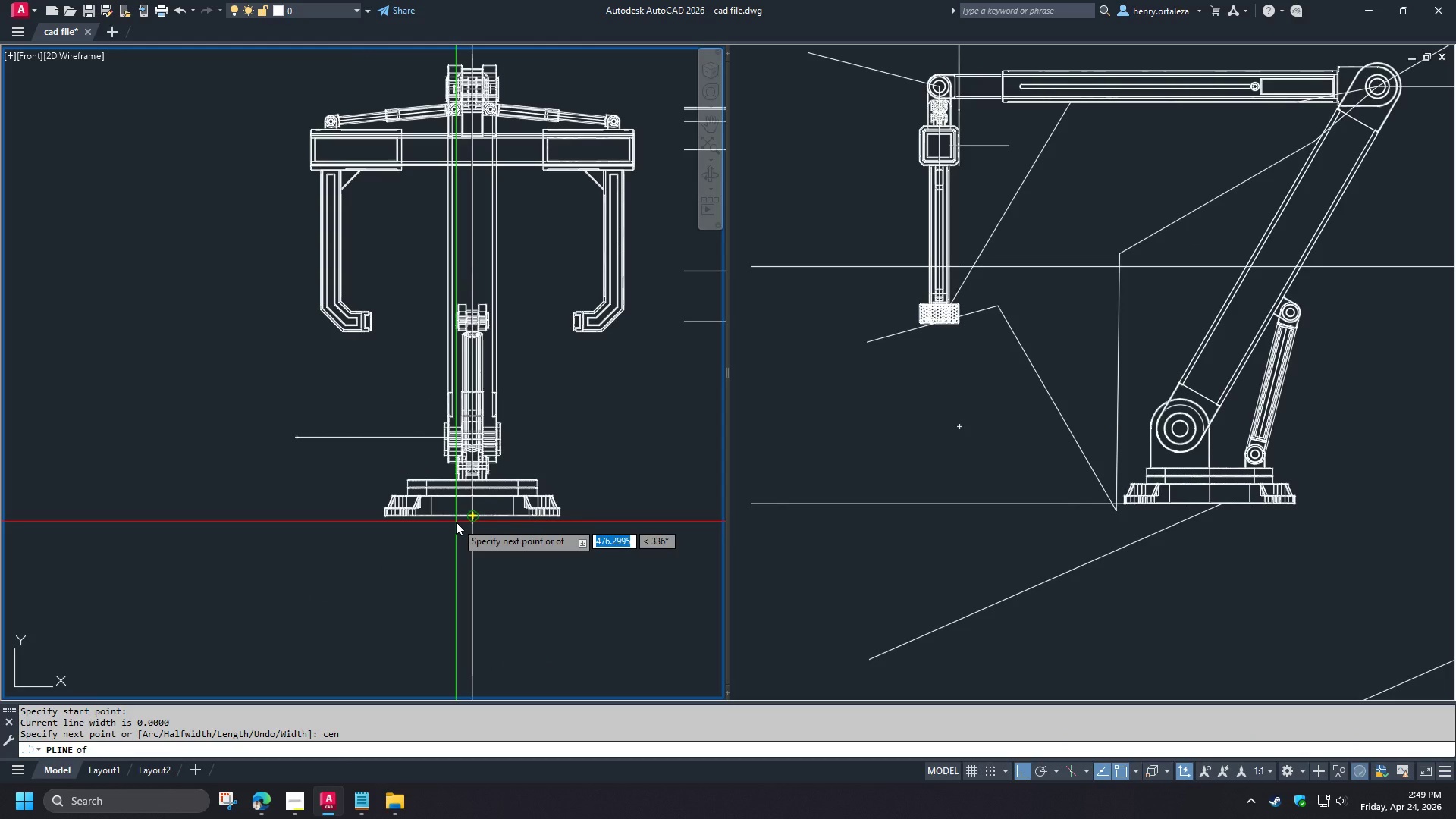 
left_click([456, 522])
 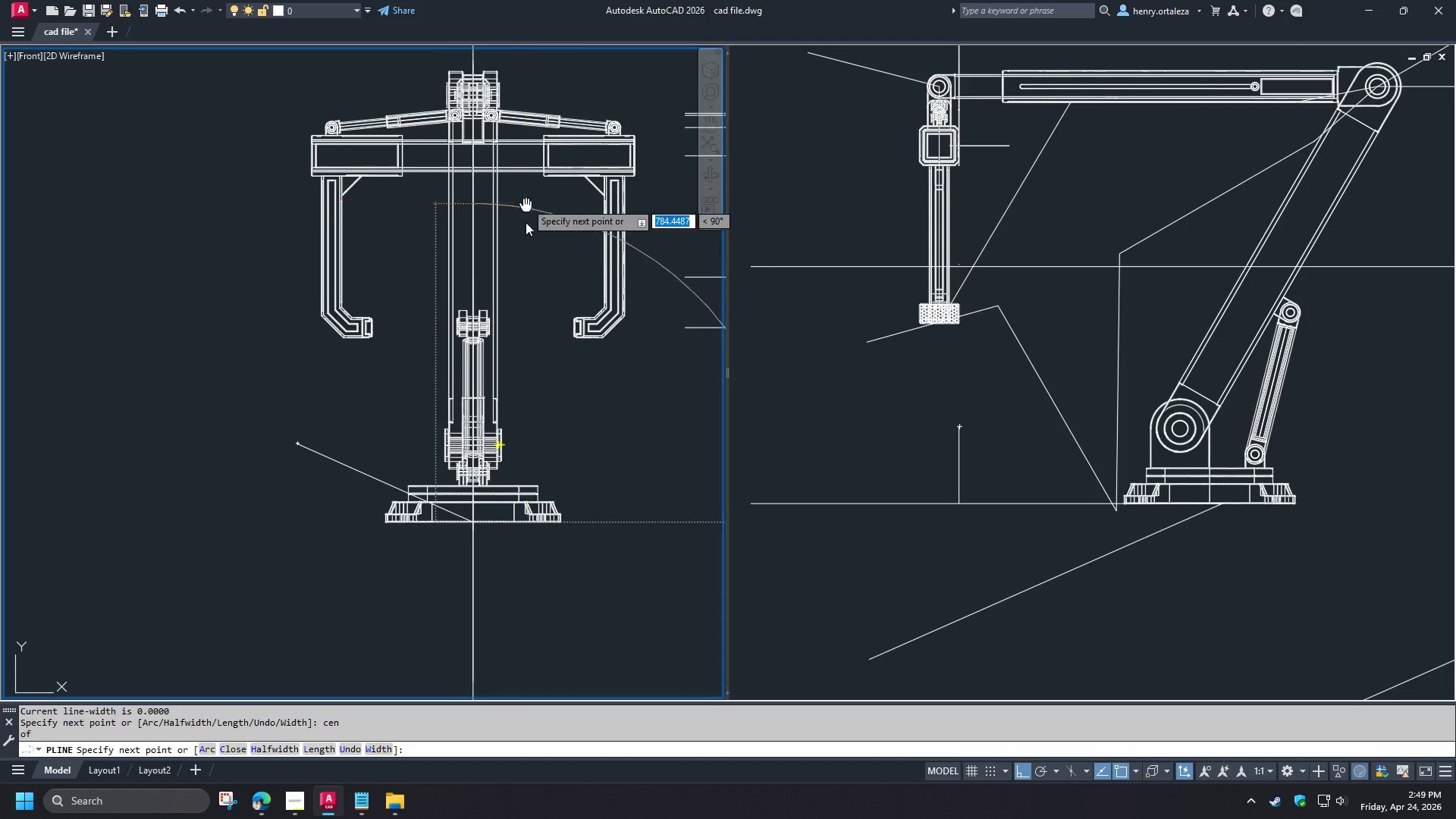 
left_click([529, 150])
 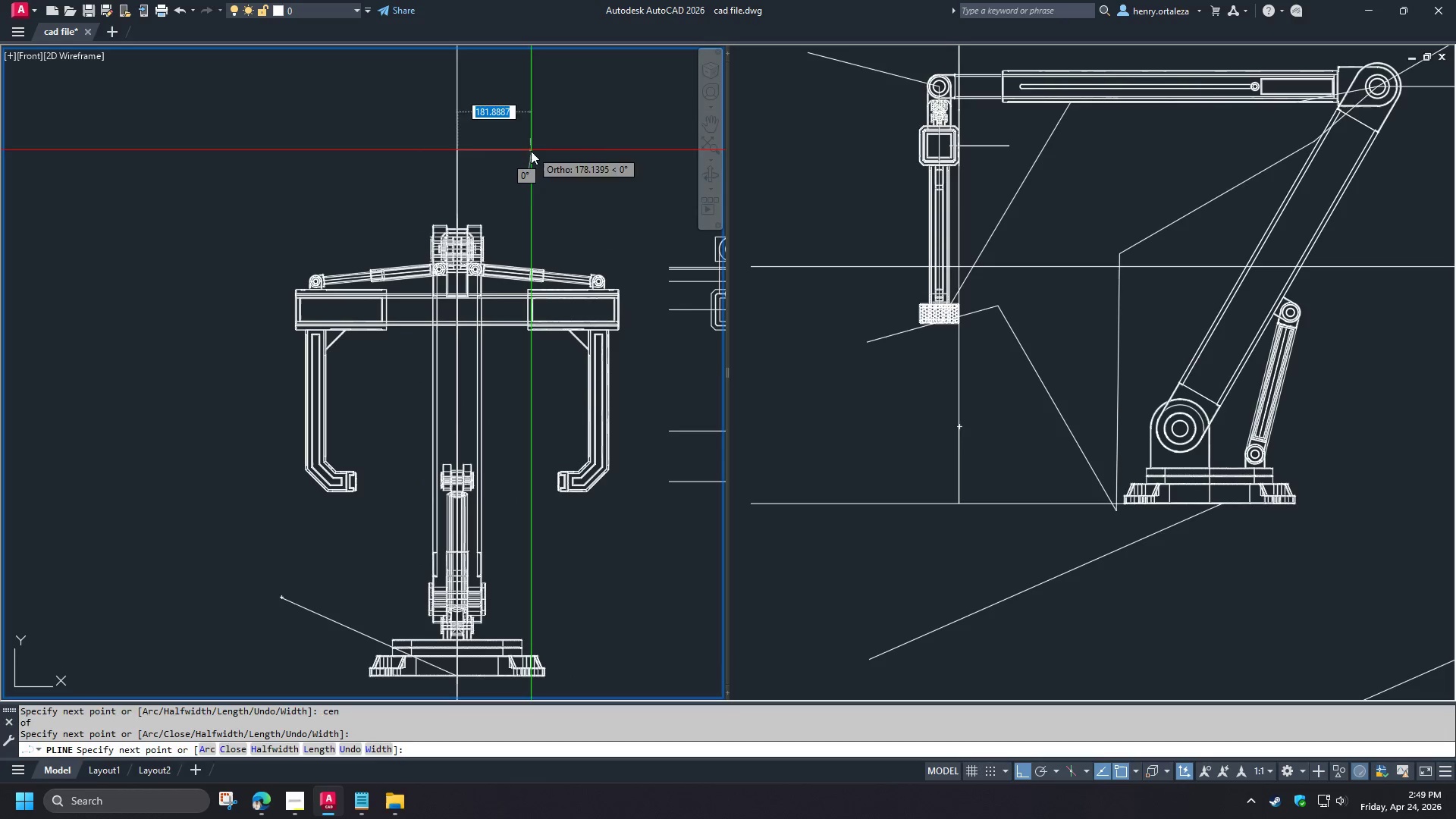 
key(Space)
 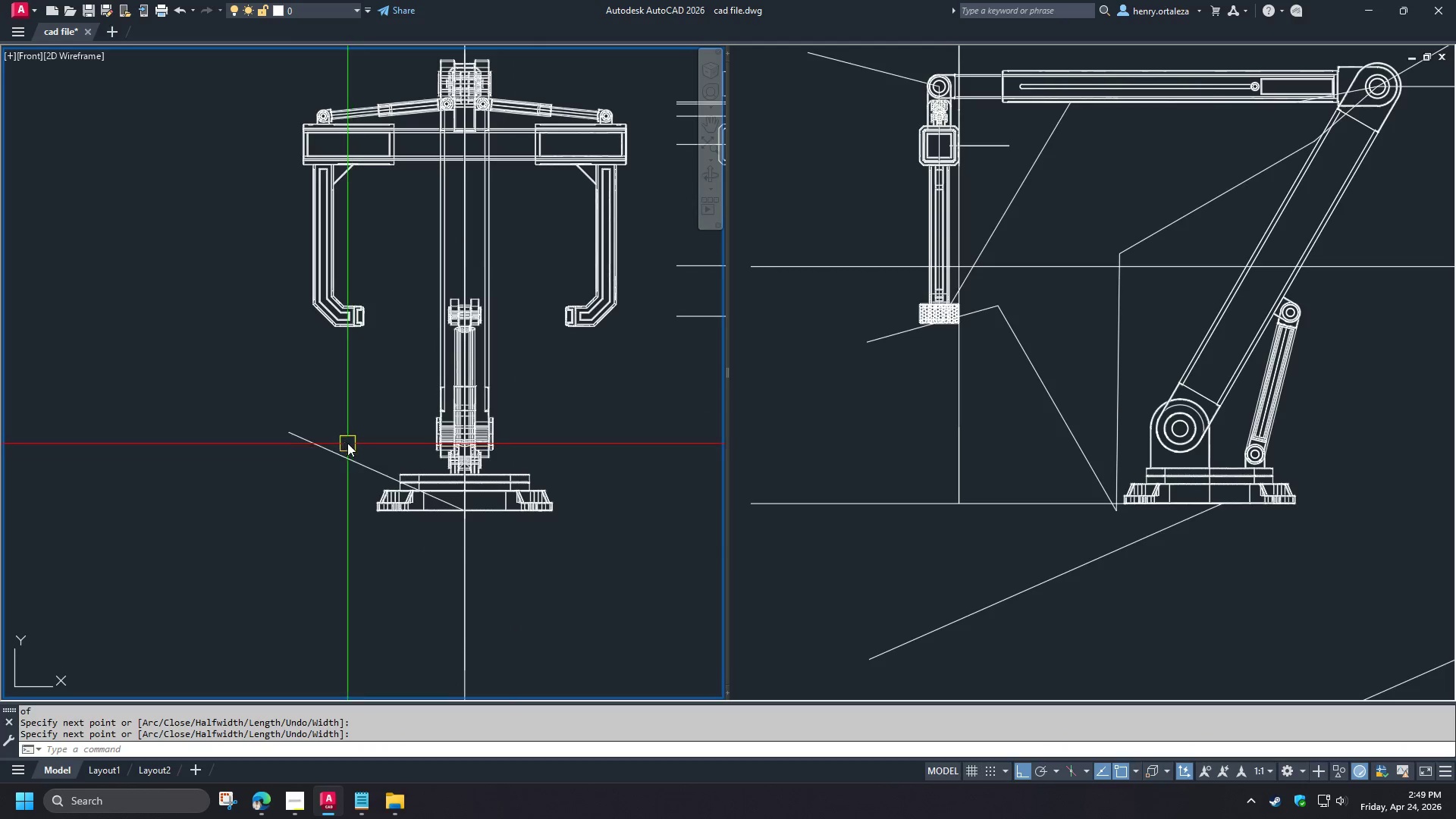 
left_click([337, 457])
 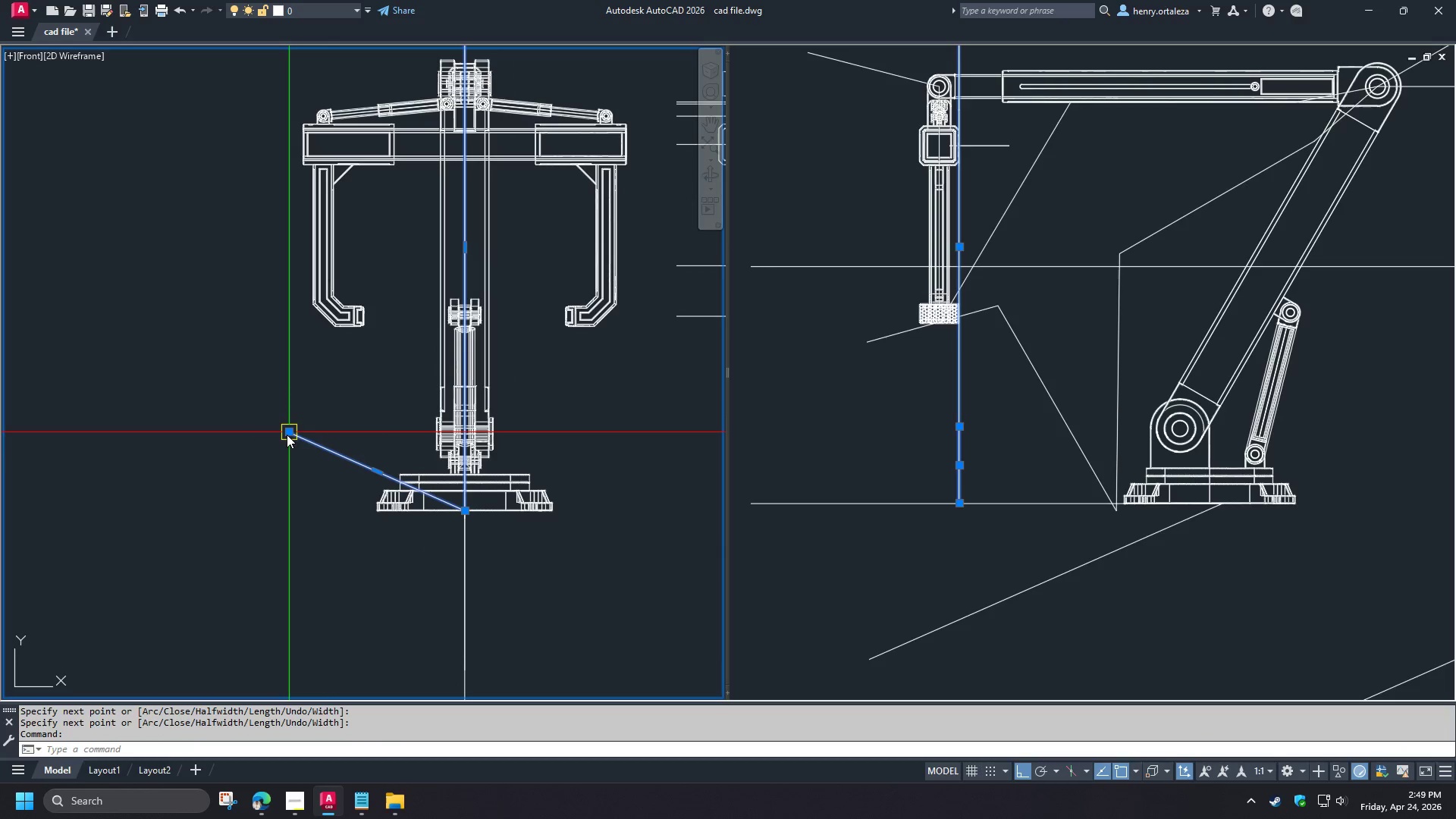 
left_click_drag(start_coordinate=[287, 434], to_coordinate=[287, 439])
 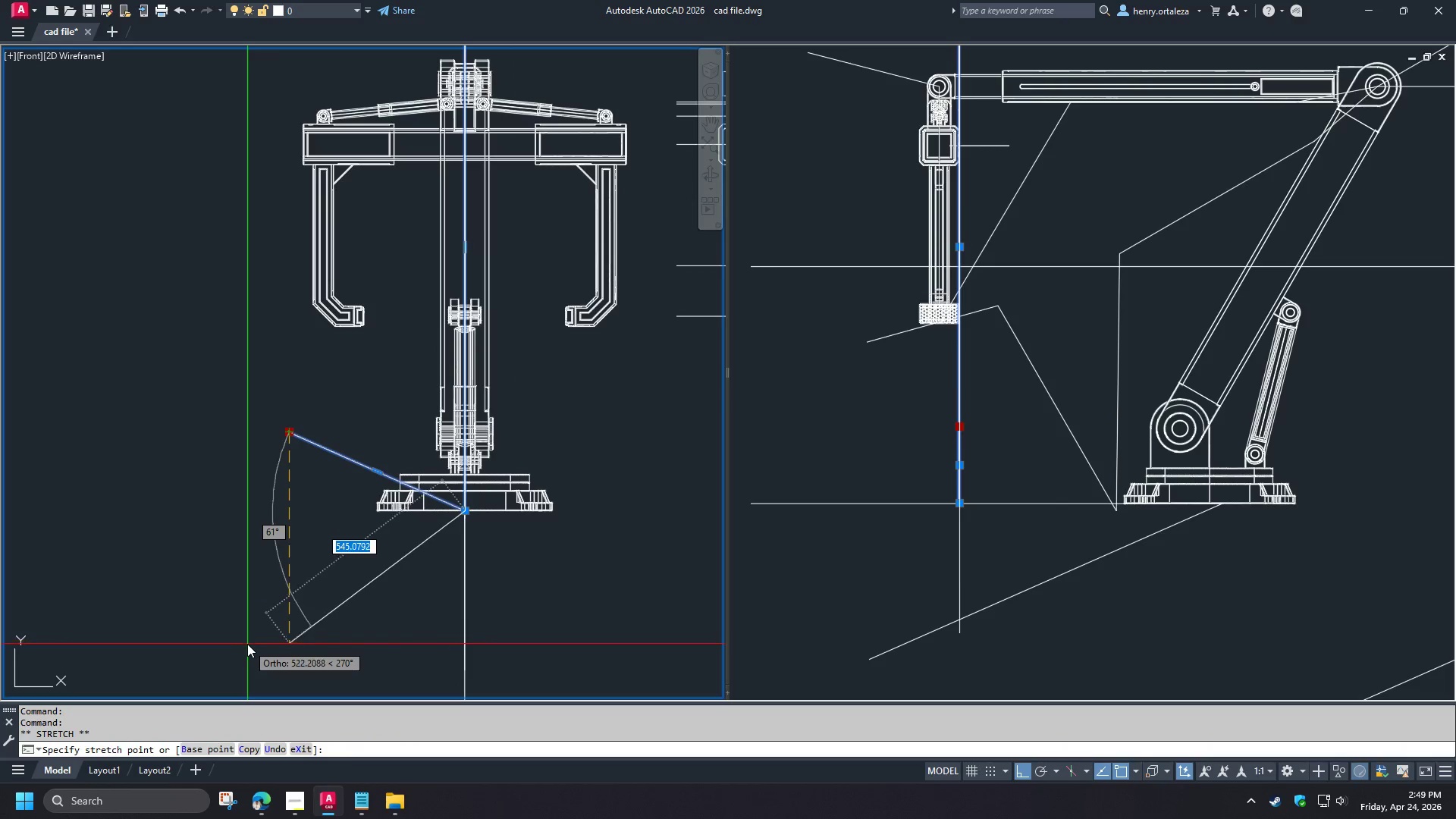 
left_click([247, 645])
 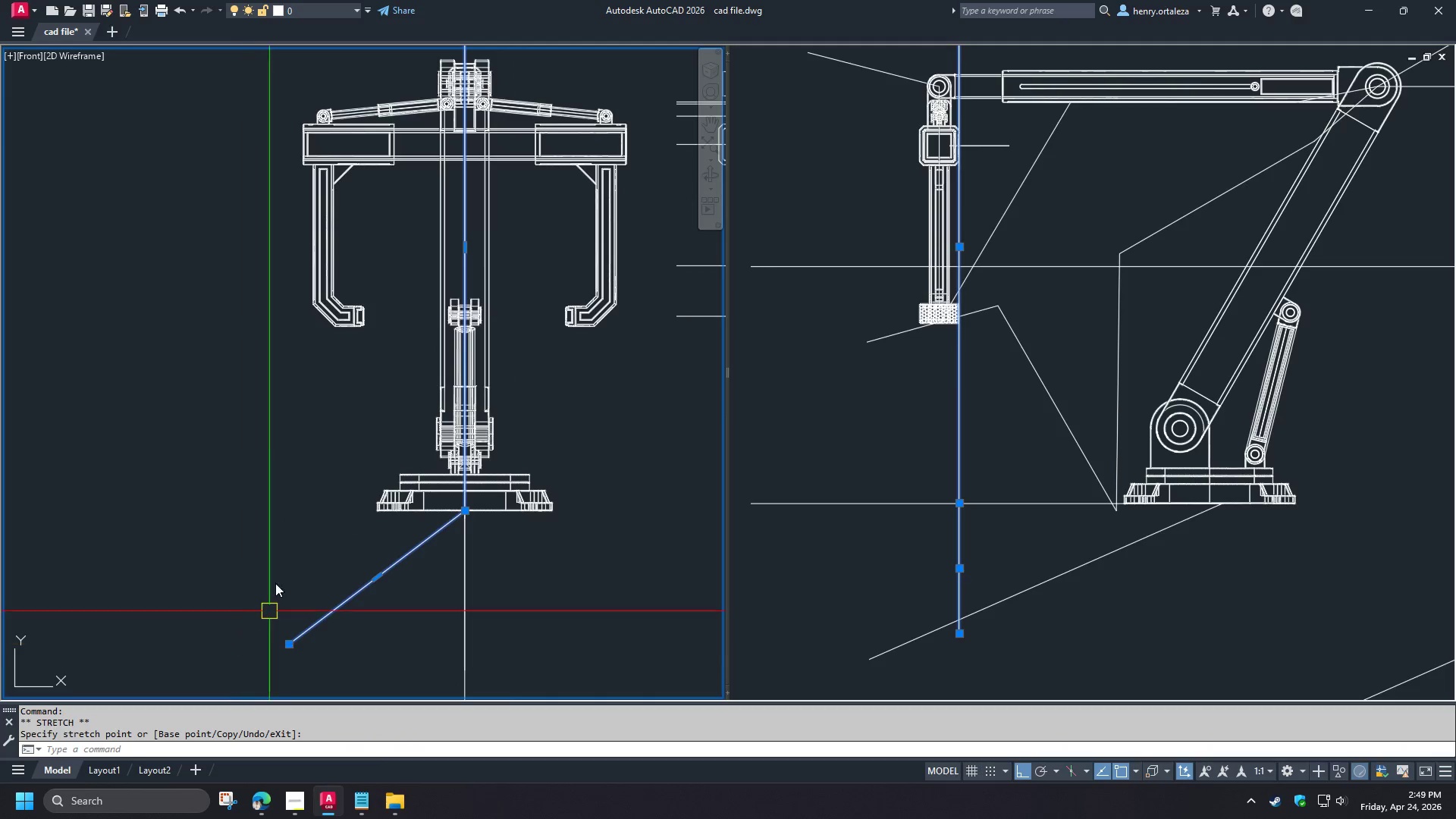 
key(Escape)
 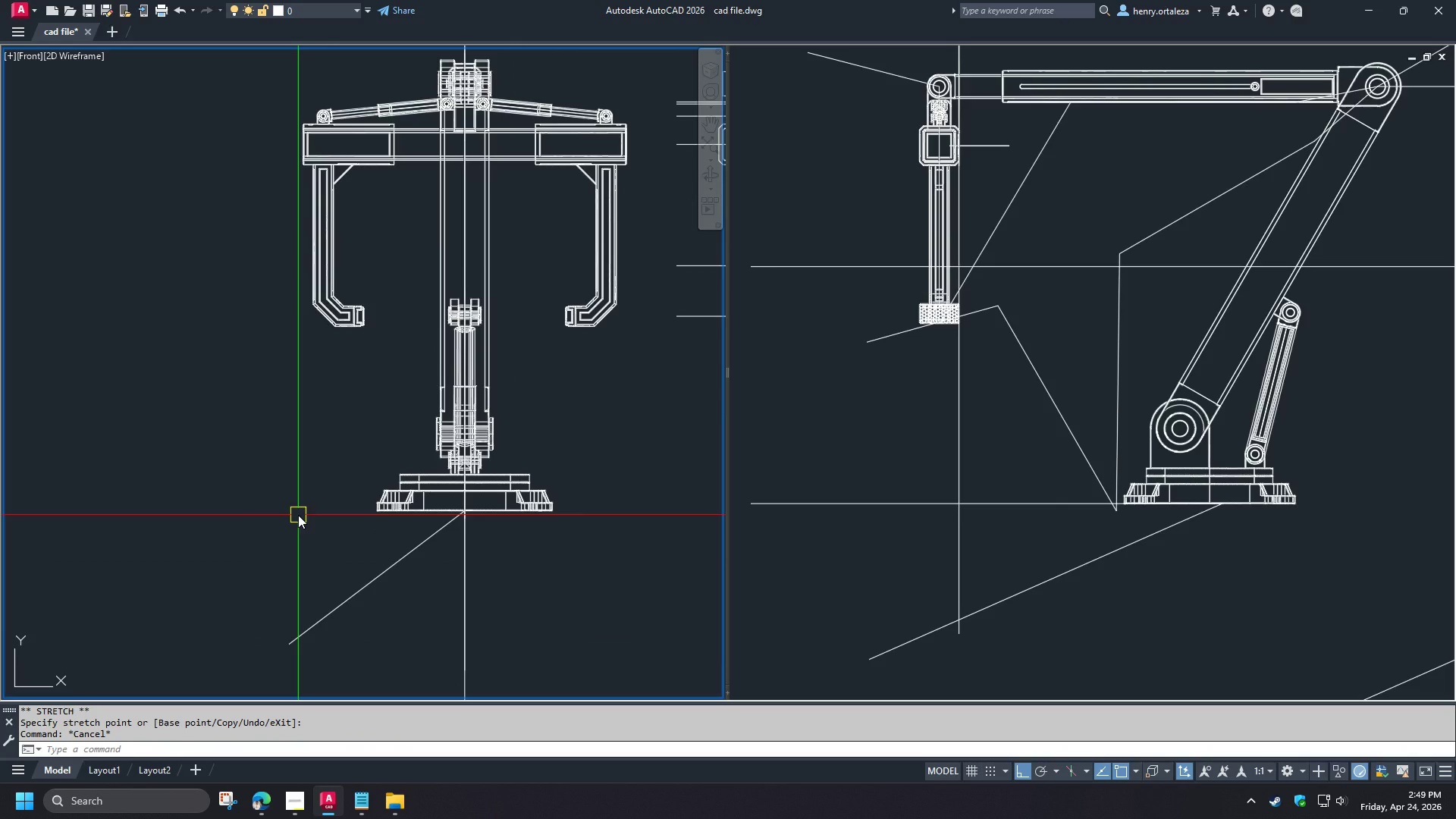 
key(O)
 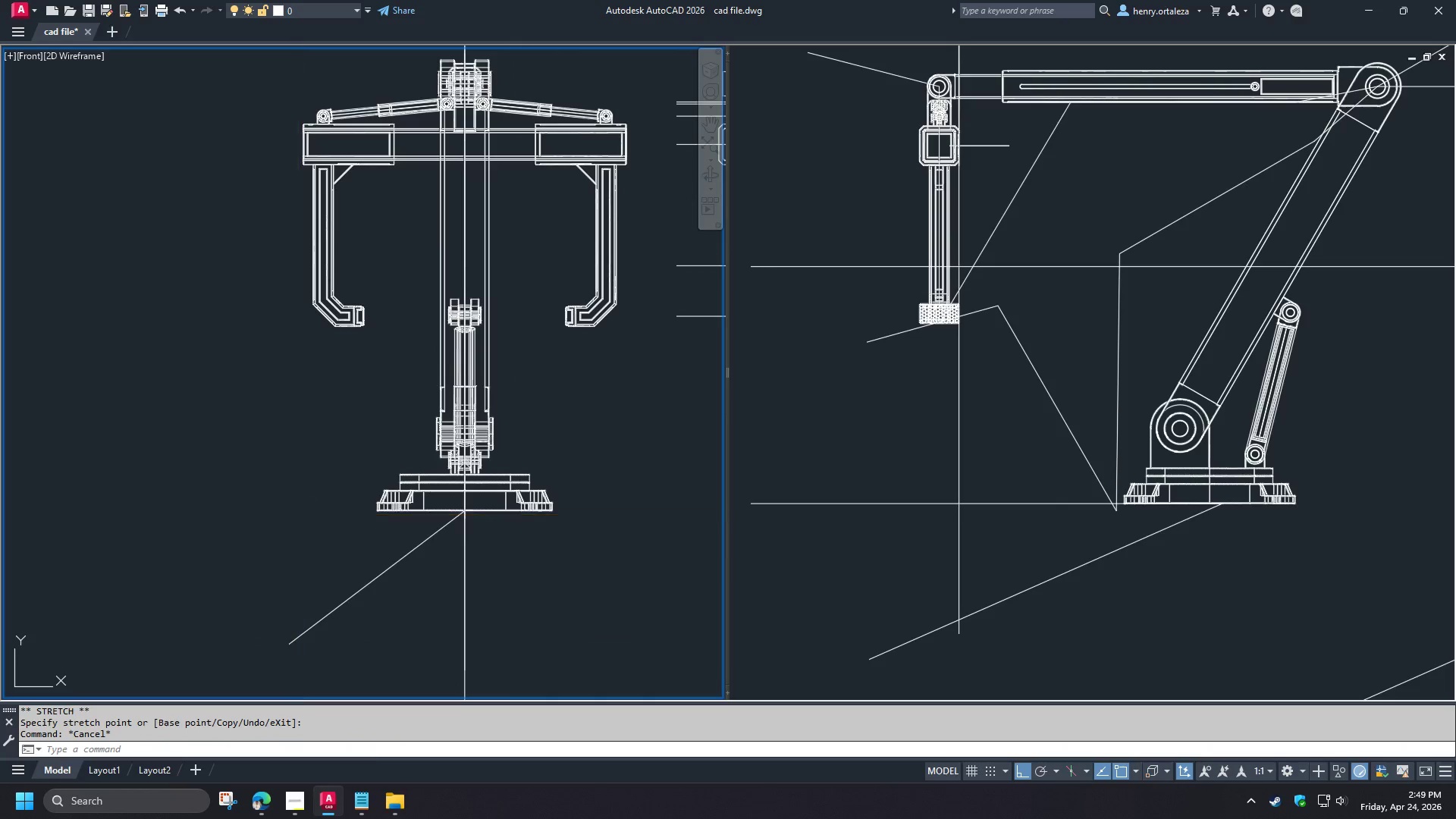 
key(Space)
 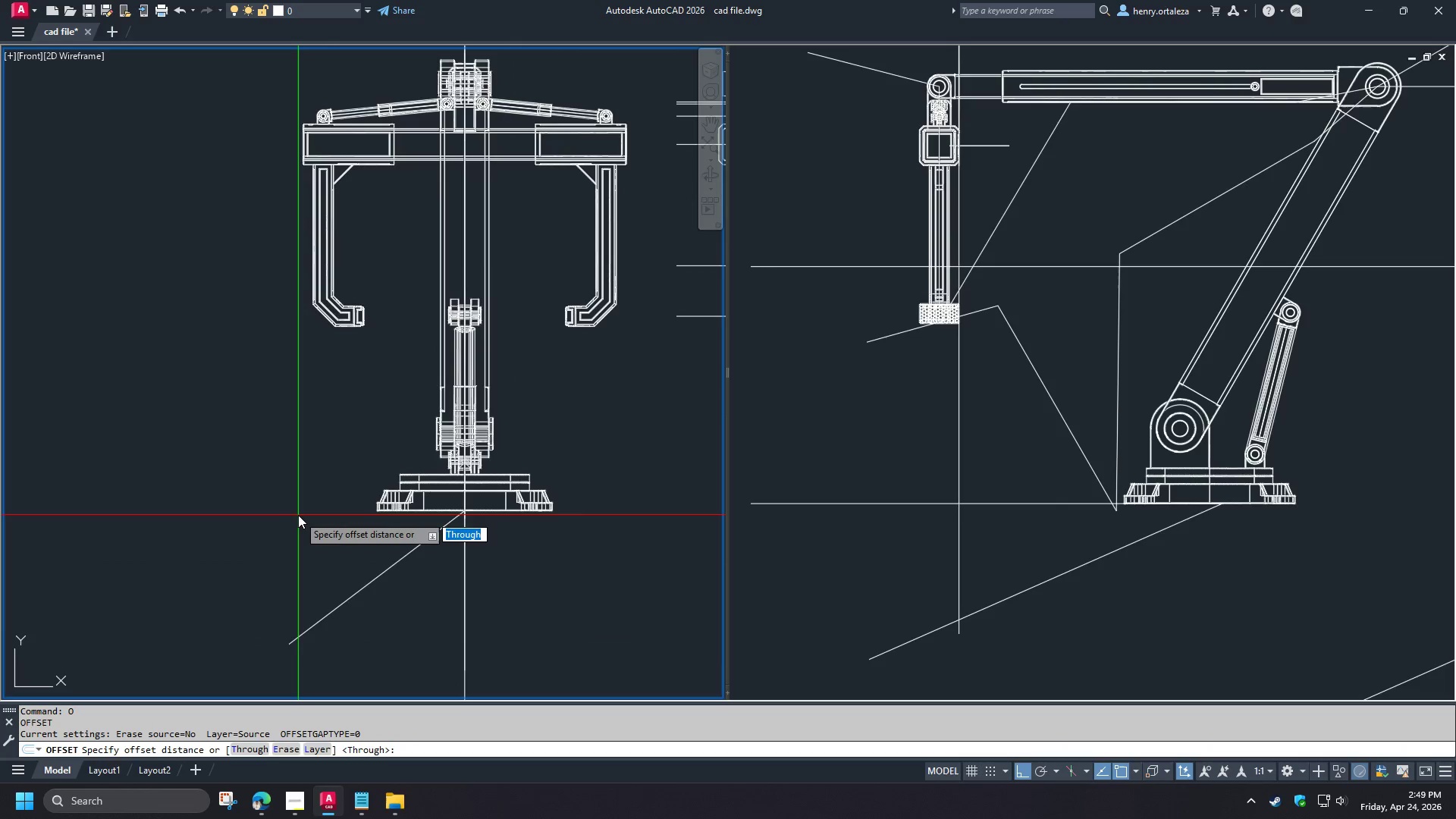 
key(Numpad4)
 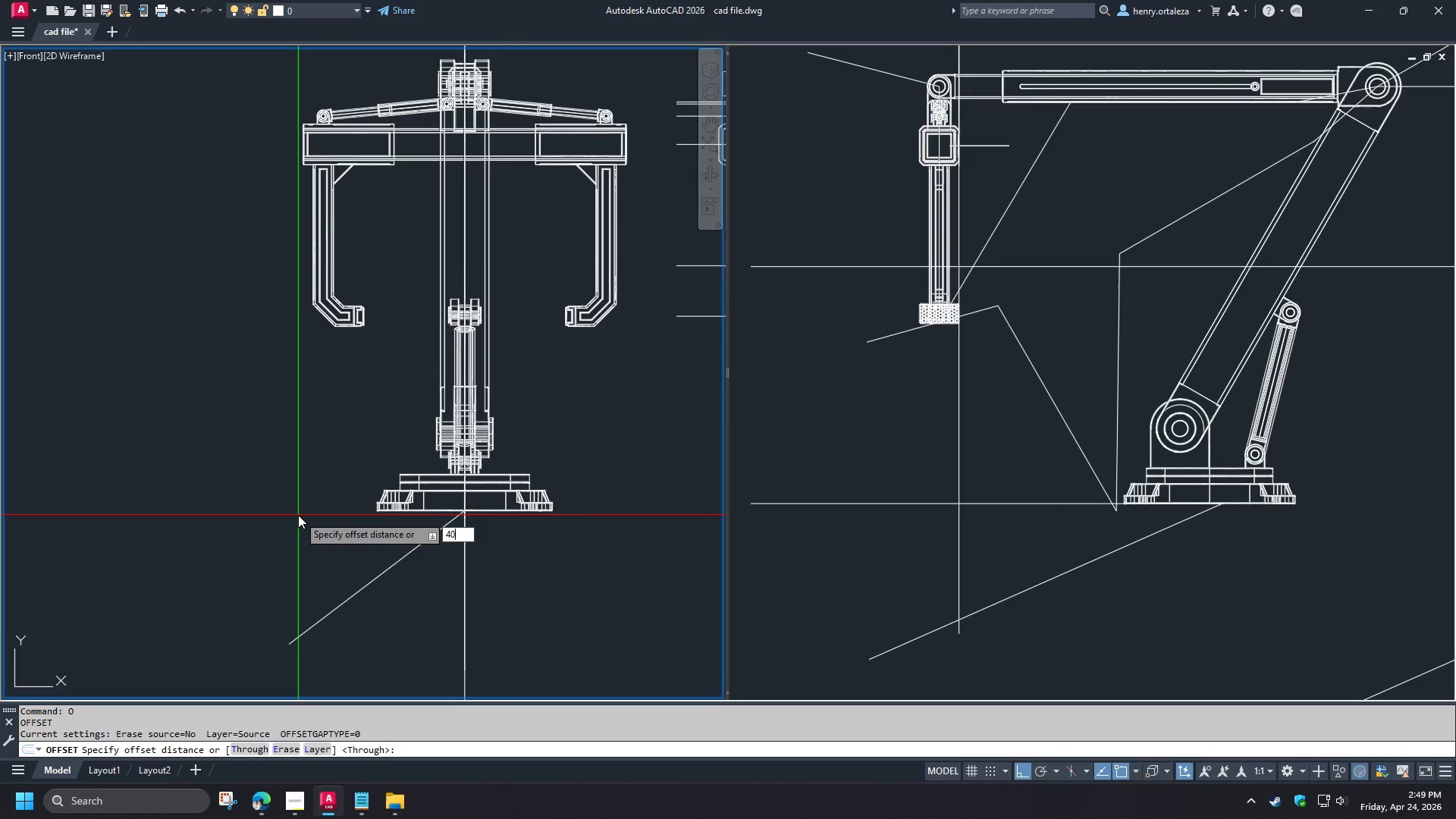 
key(Numpad0)
 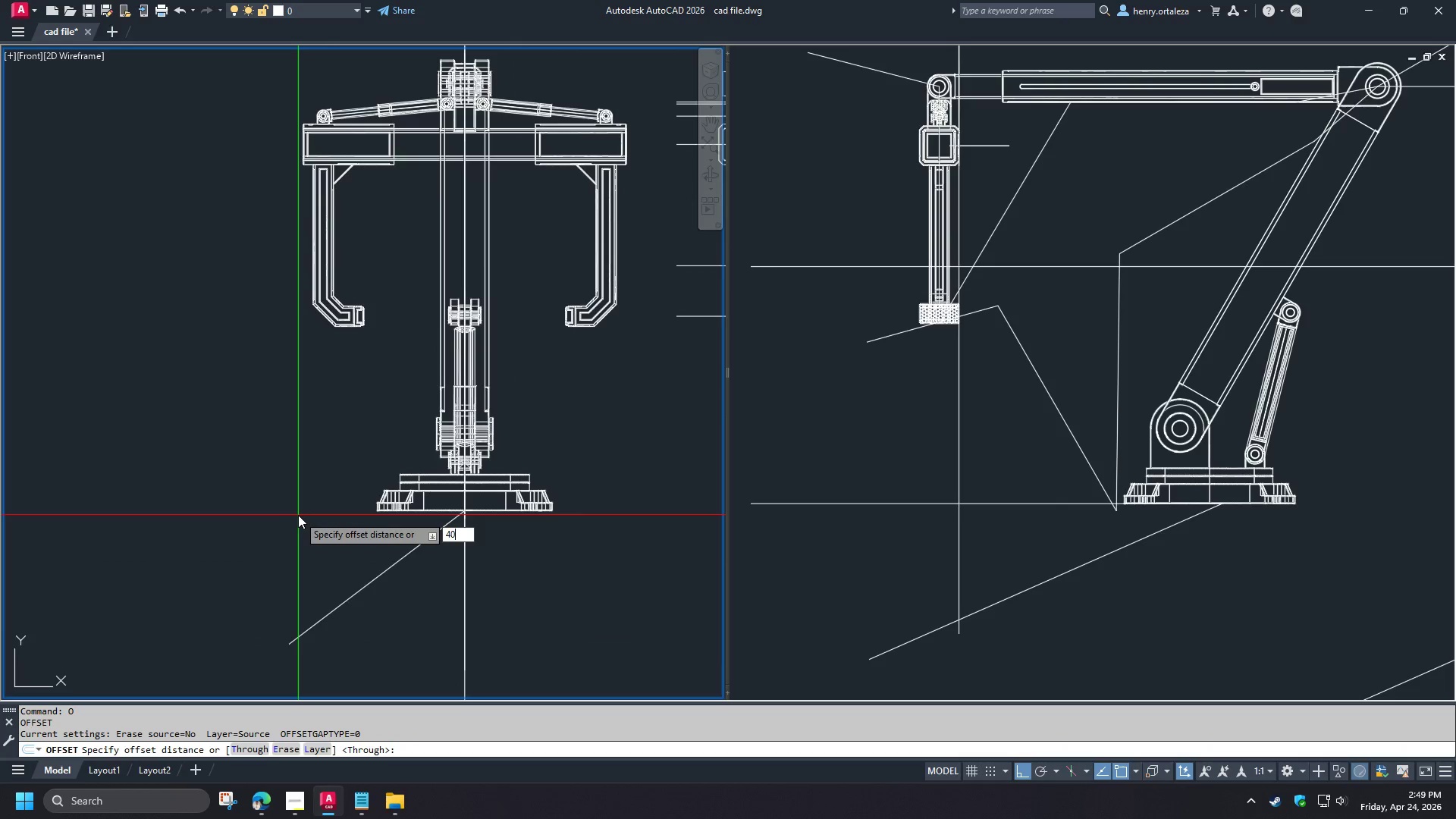 
key(Numpad0)
 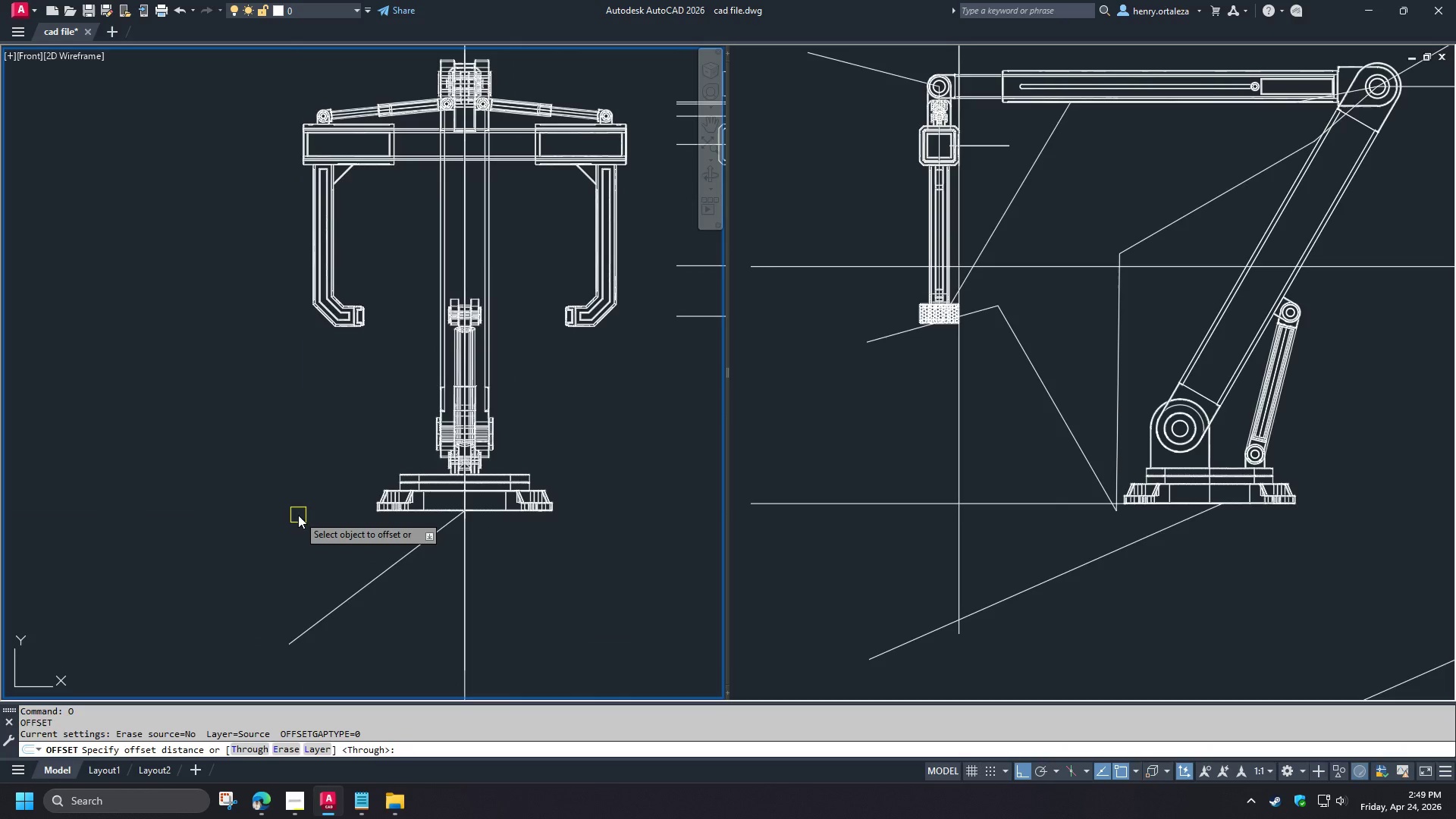 
key(NumpadEnter)
 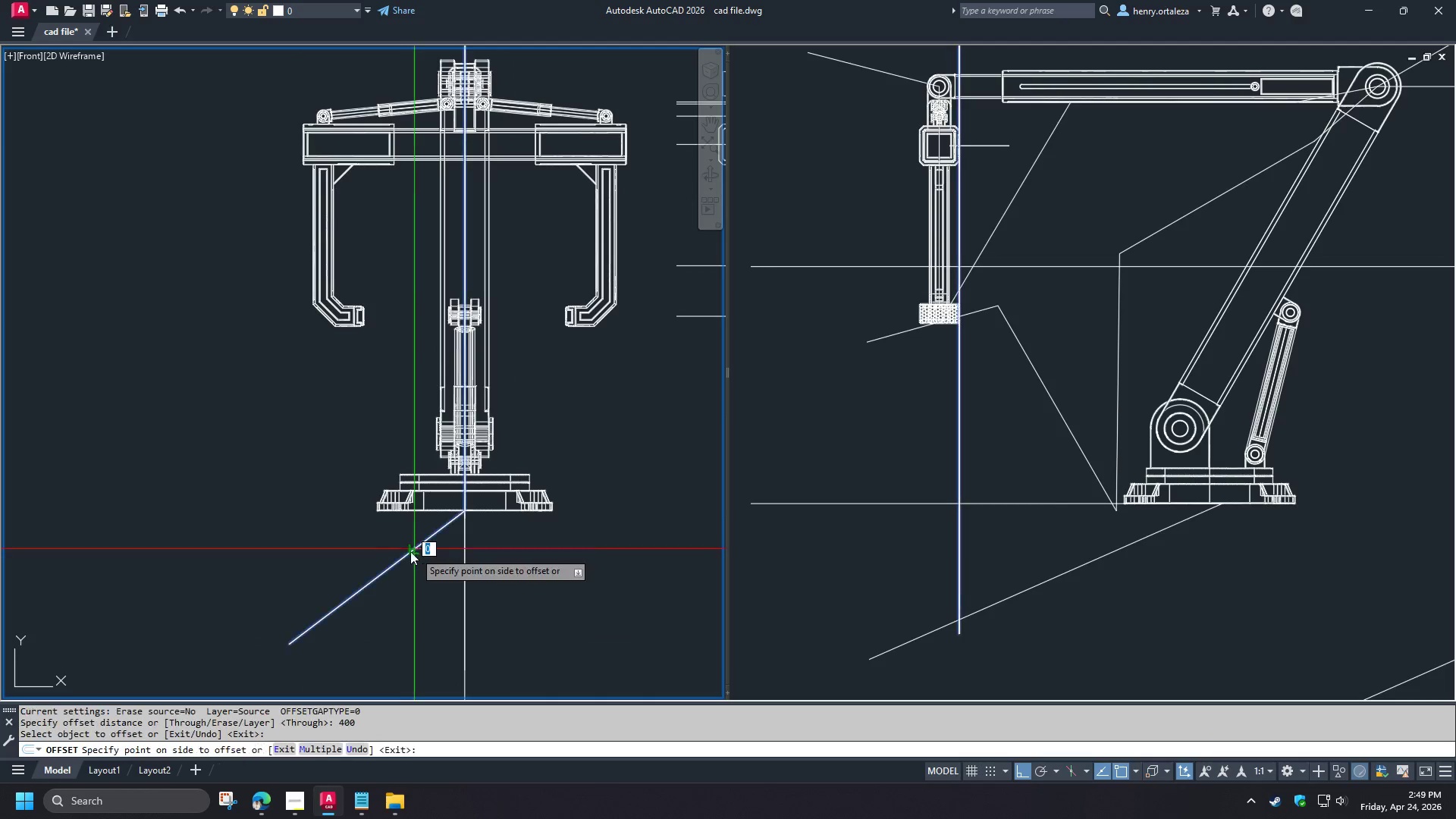 
double_click([309, 553])
 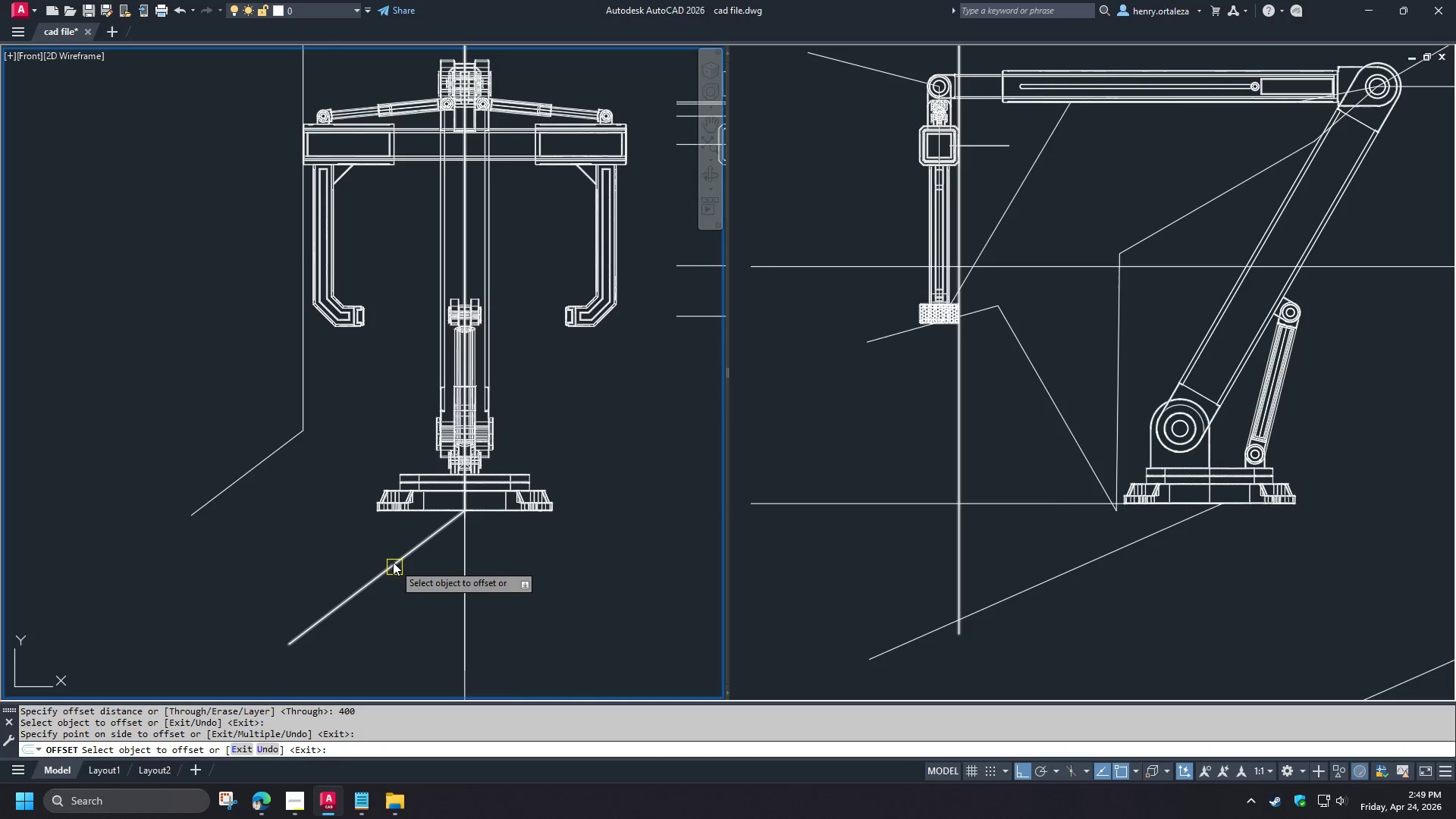 
left_click_drag(start_coordinate=[391, 557], to_coordinate=[395, 558])
 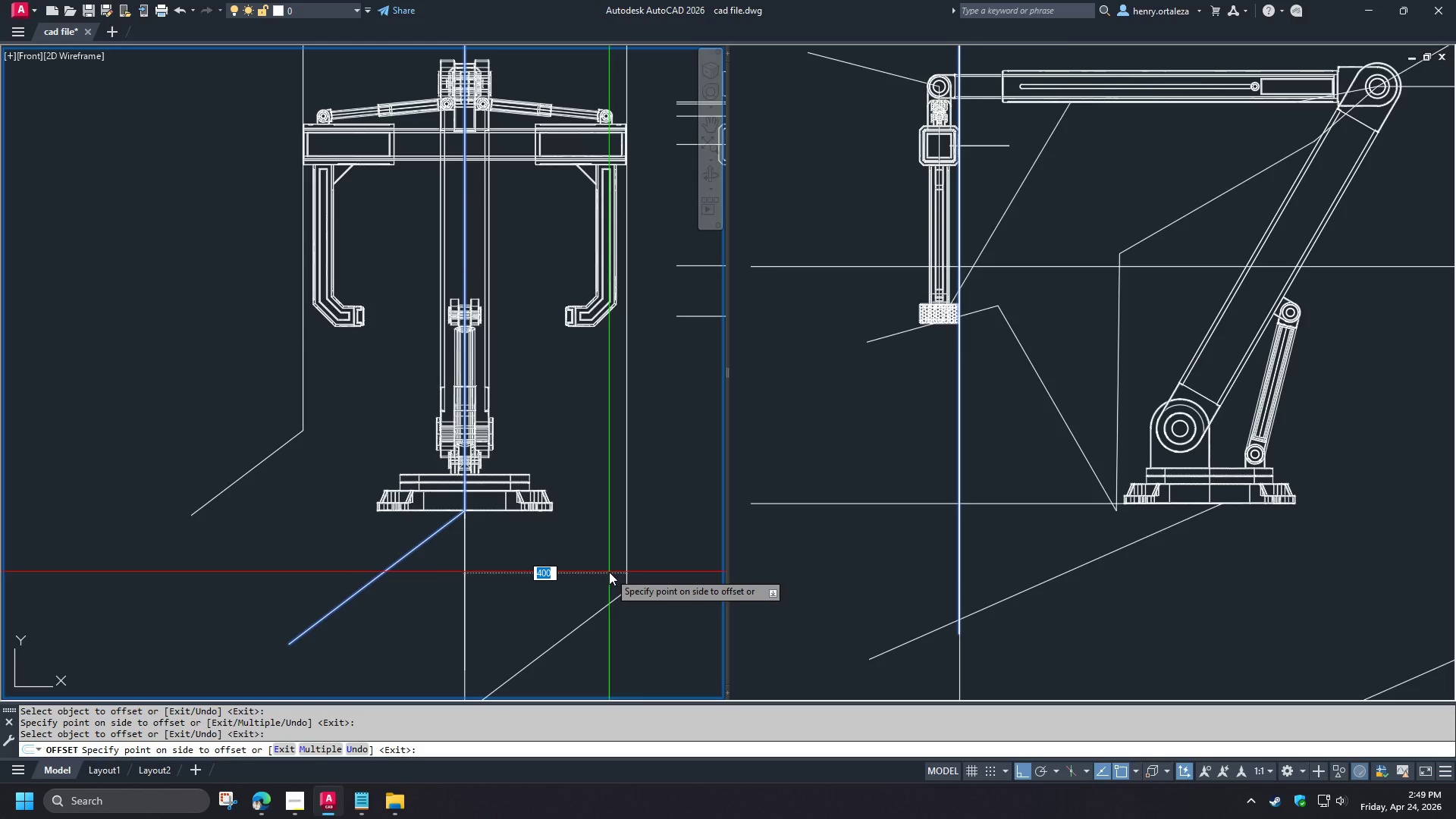 
left_click([609, 572])
 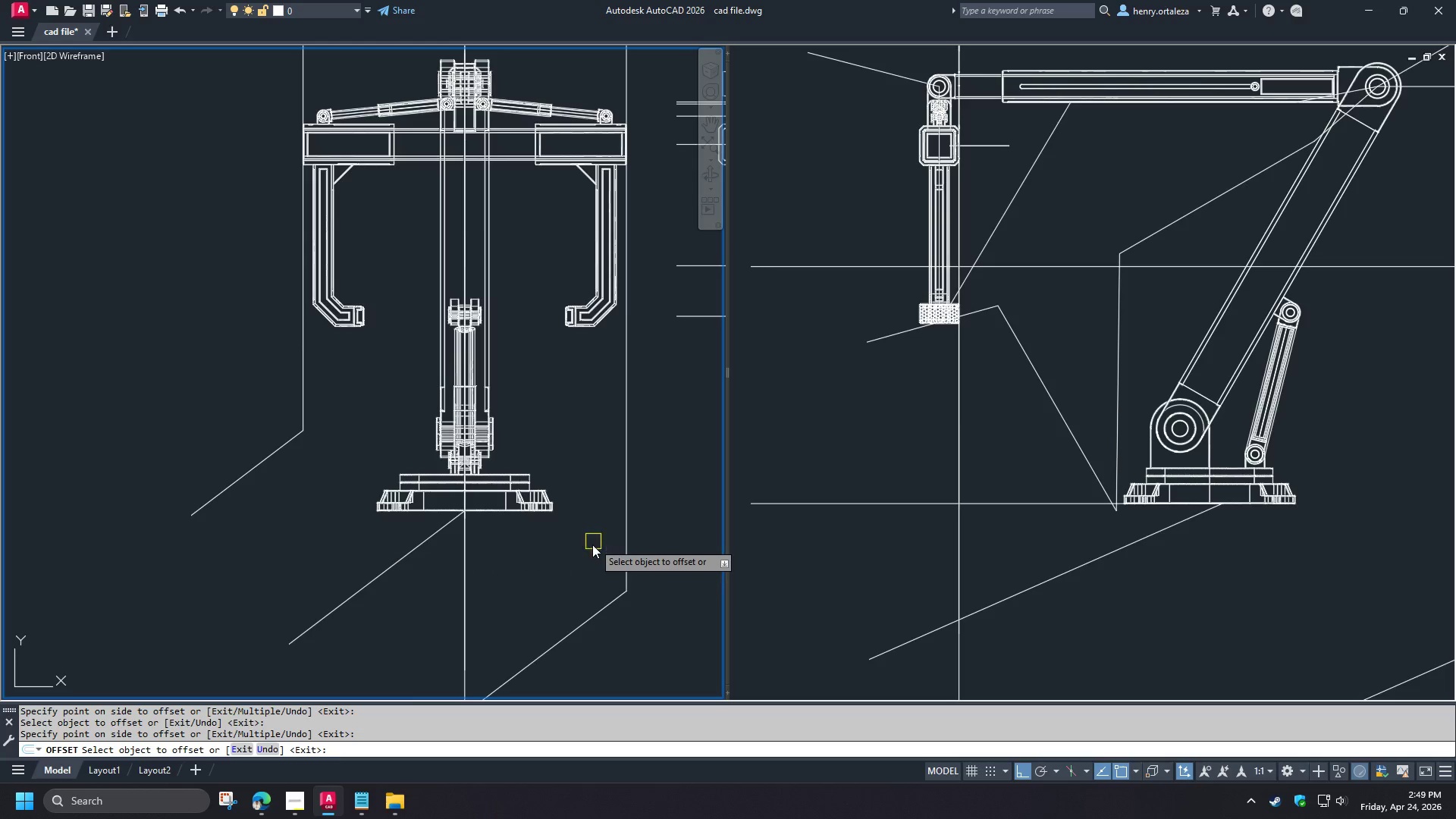 
key(Space)
 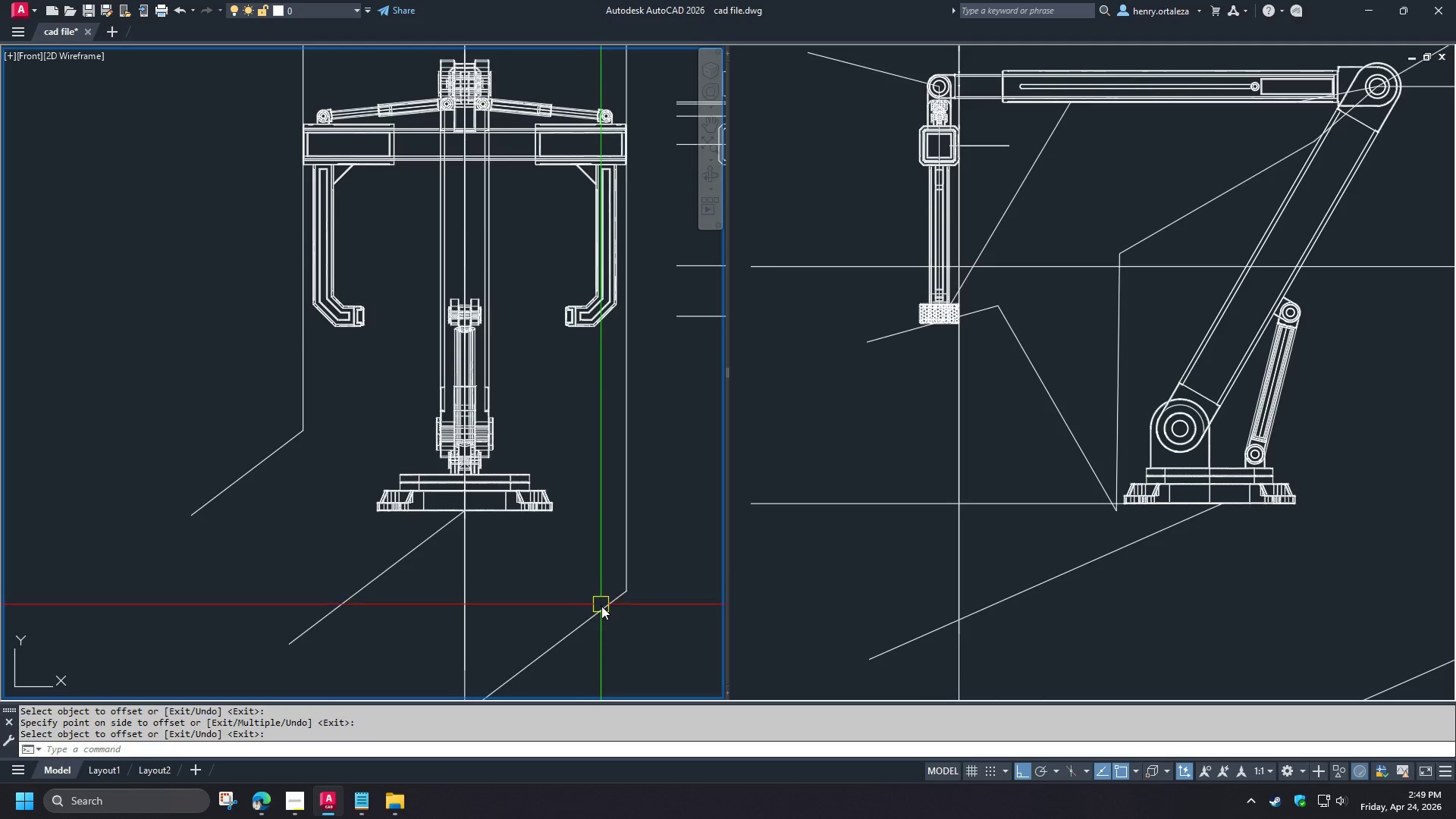 
left_click([601, 606])
 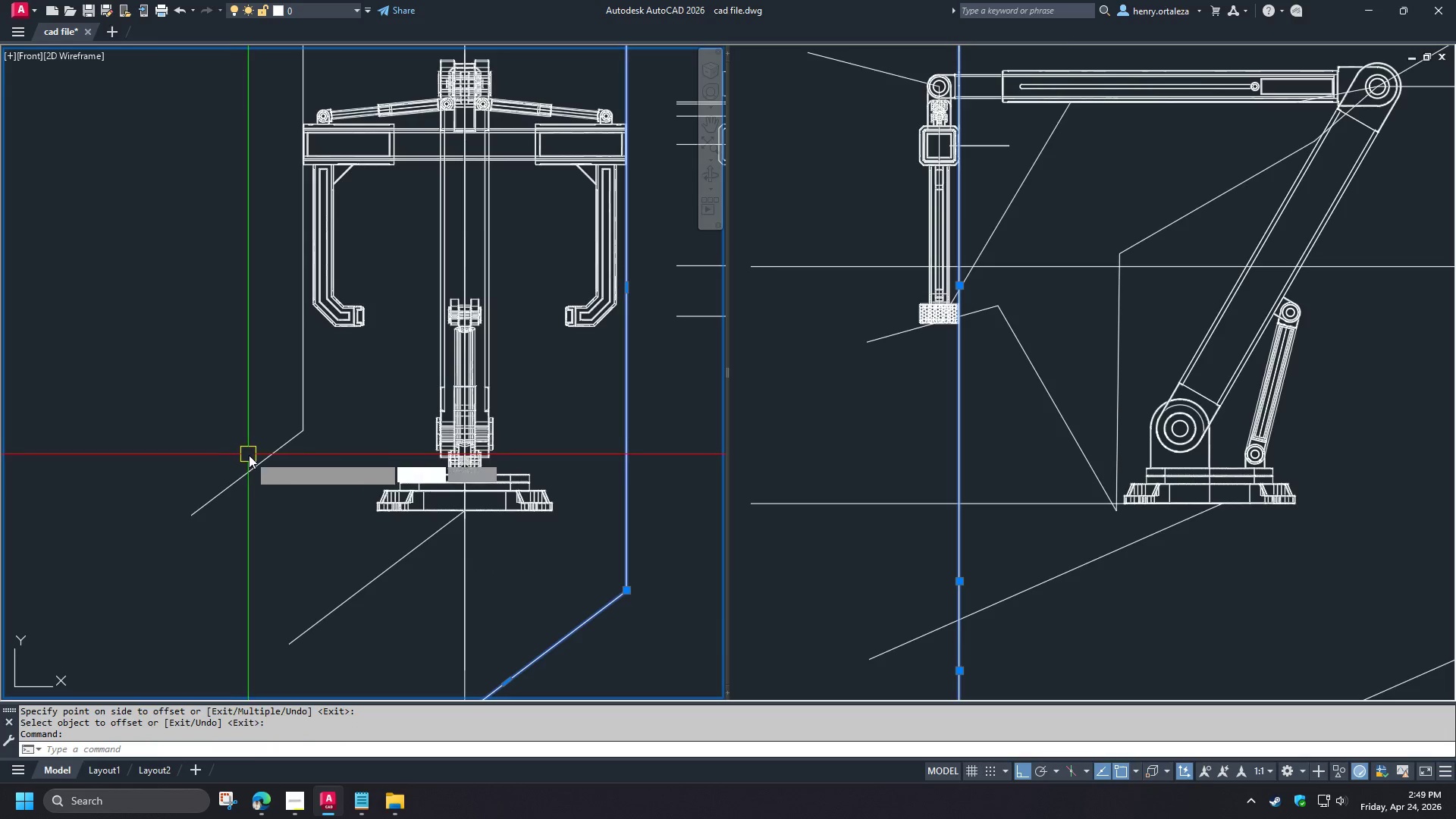 
double_click([271, 485])
 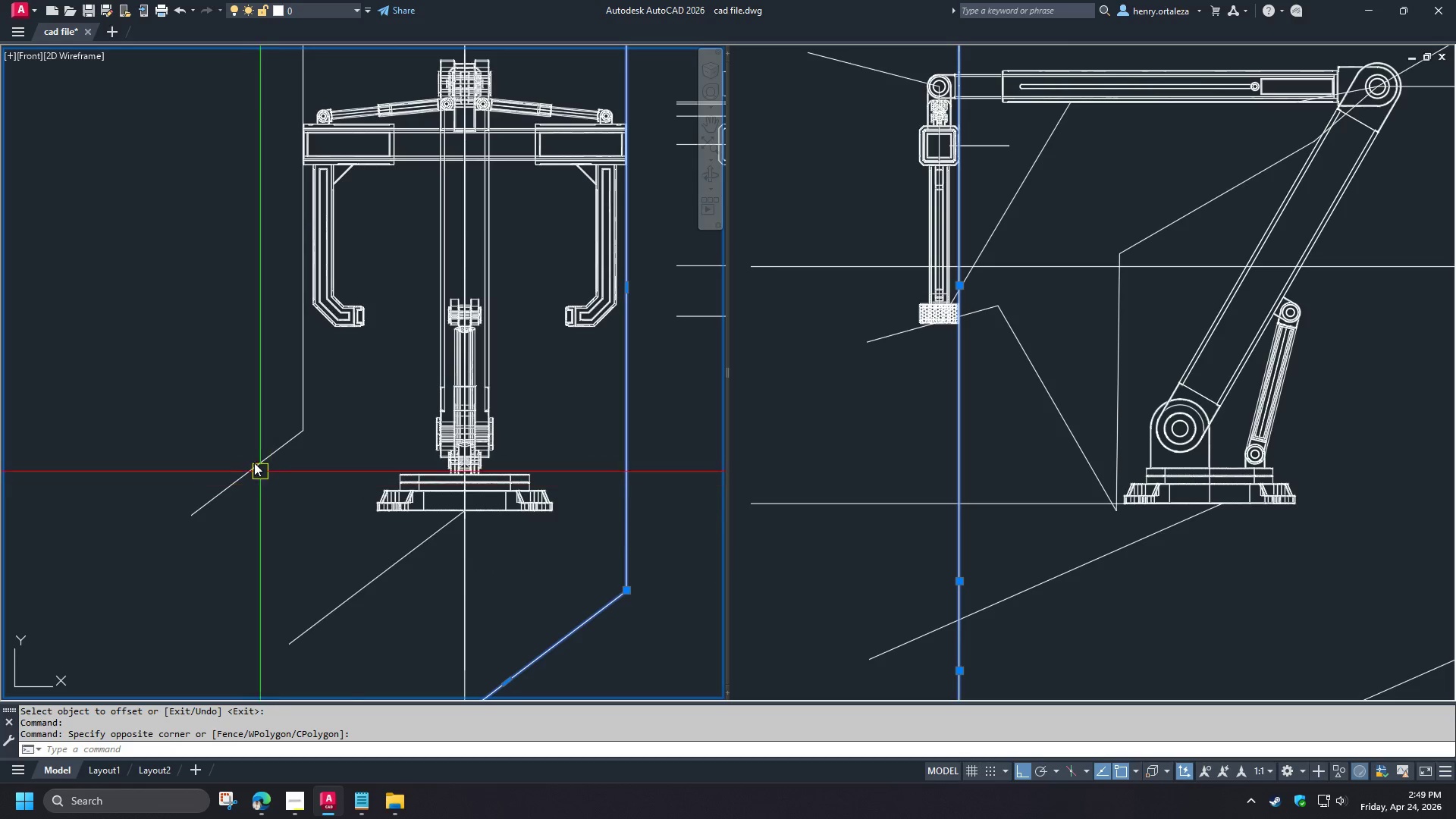 
triple_click([253, 463])
 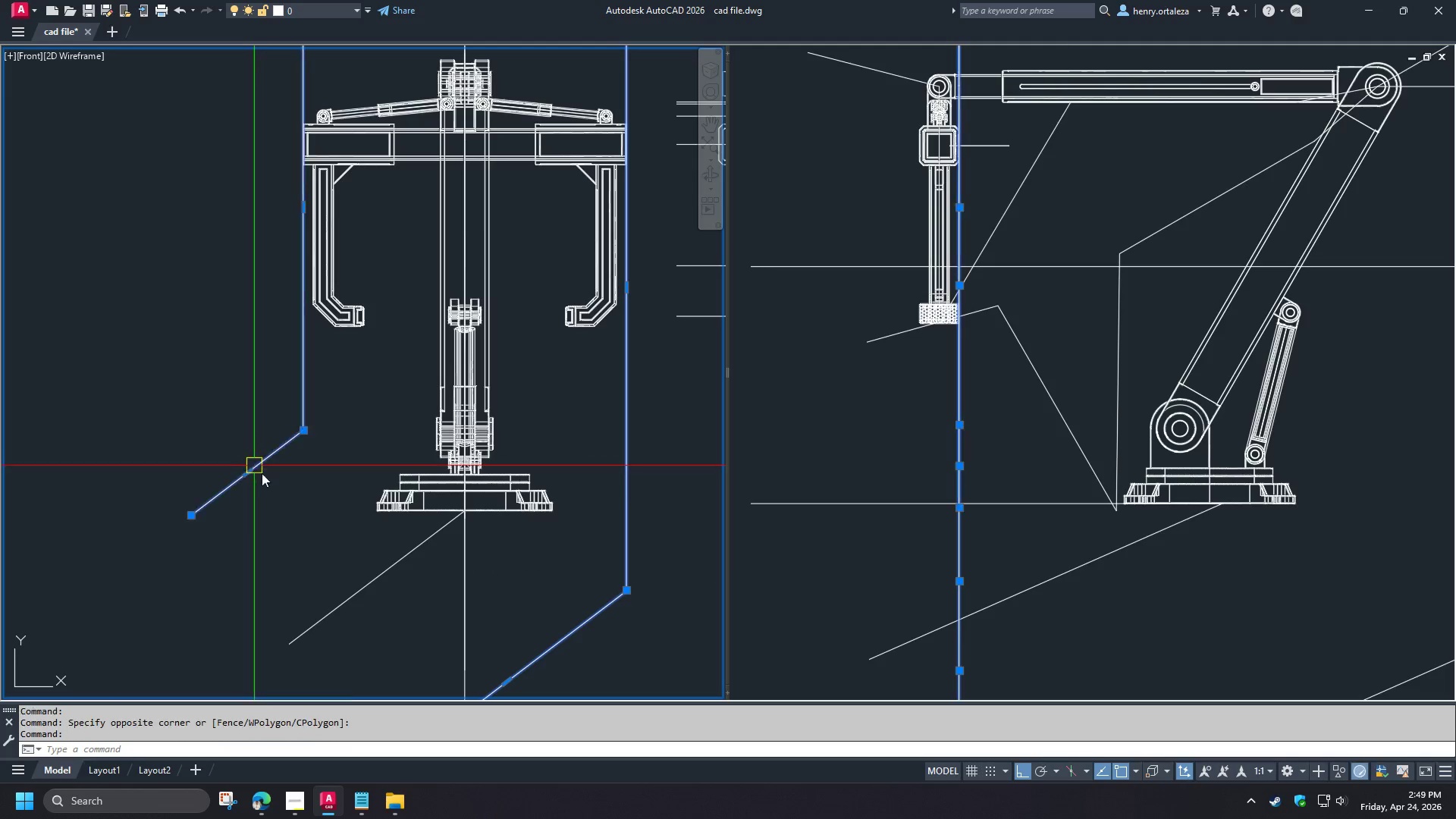 
key(E)
 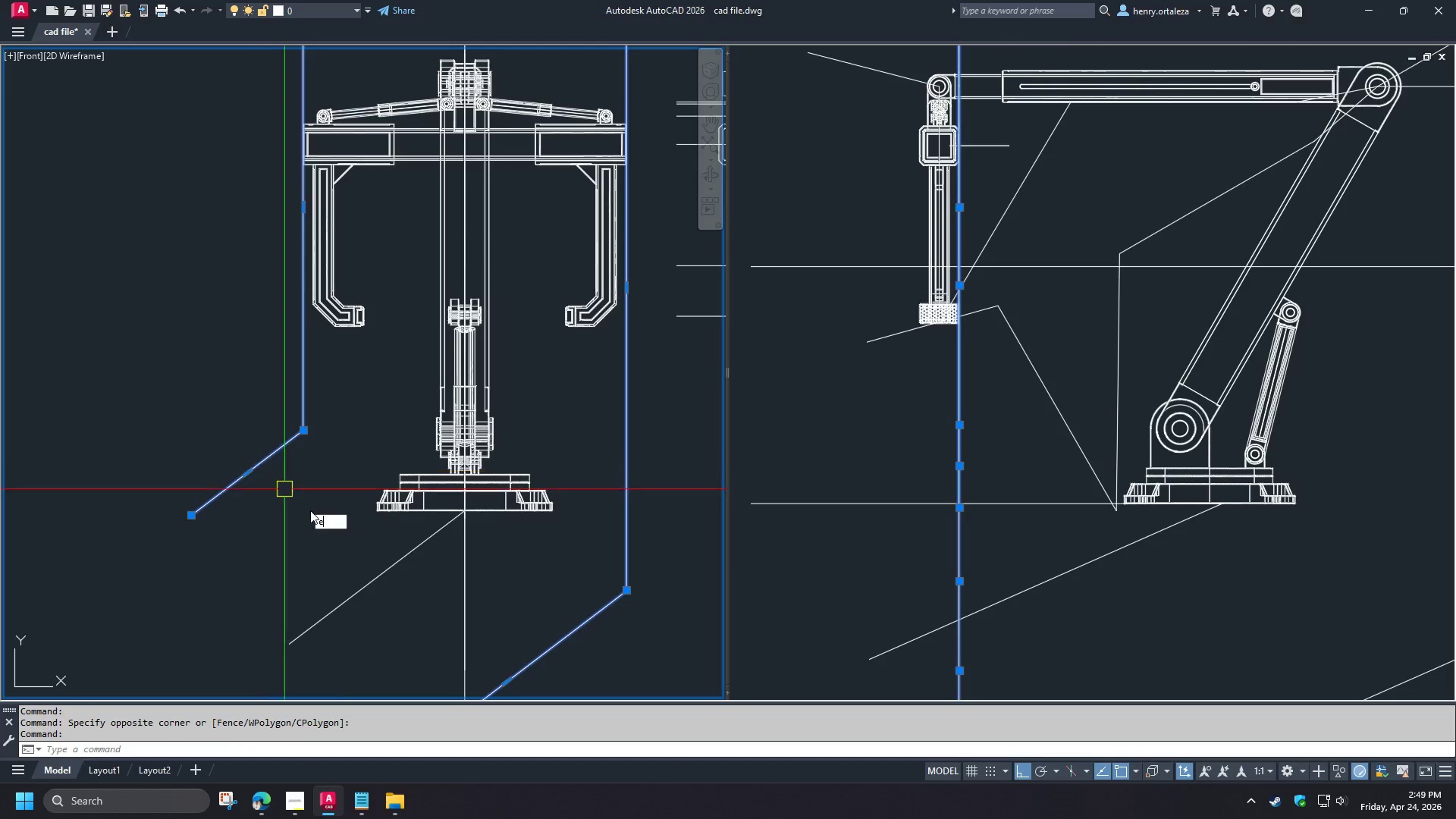 
key(Space)
 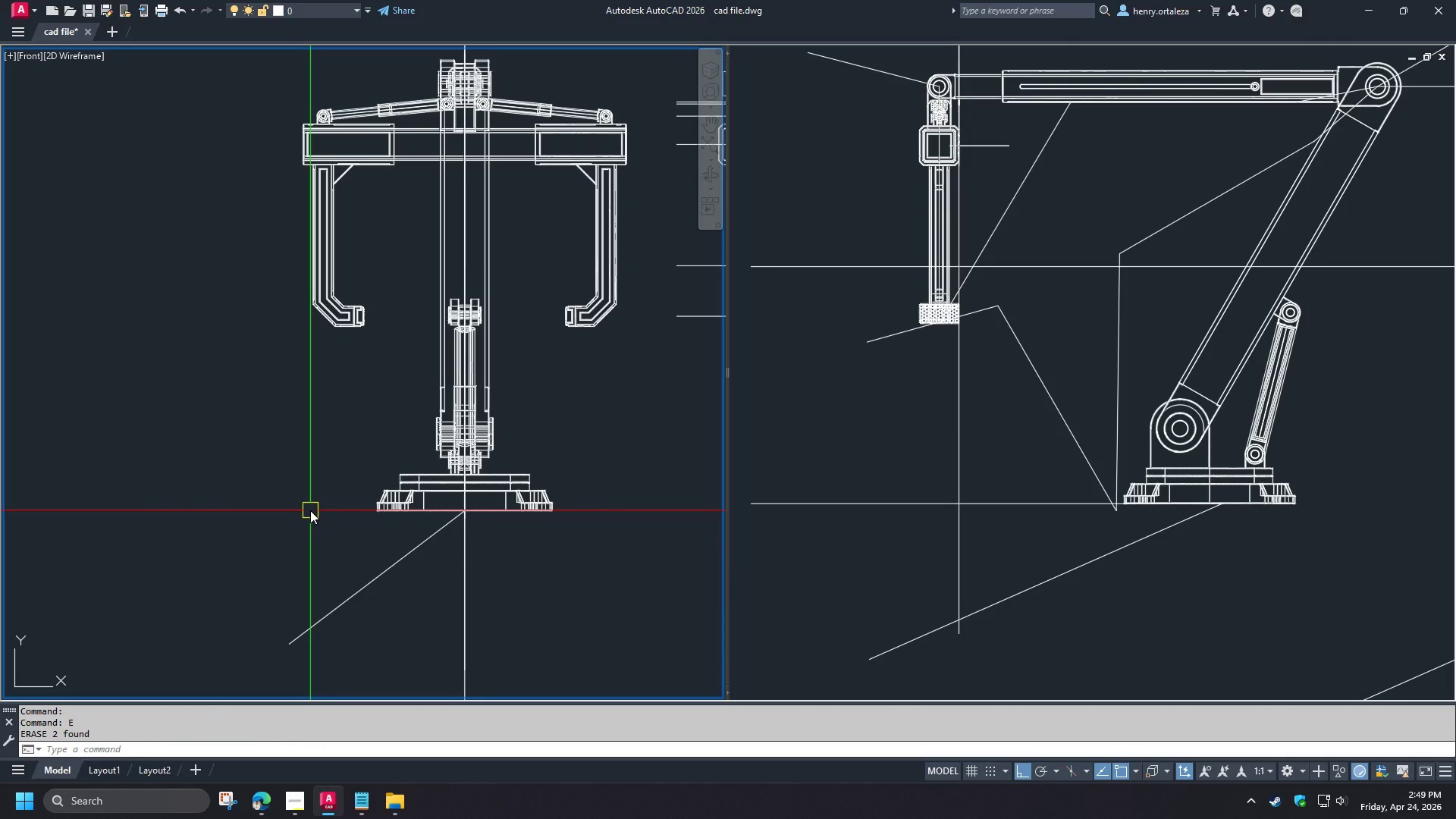 
key(O)
 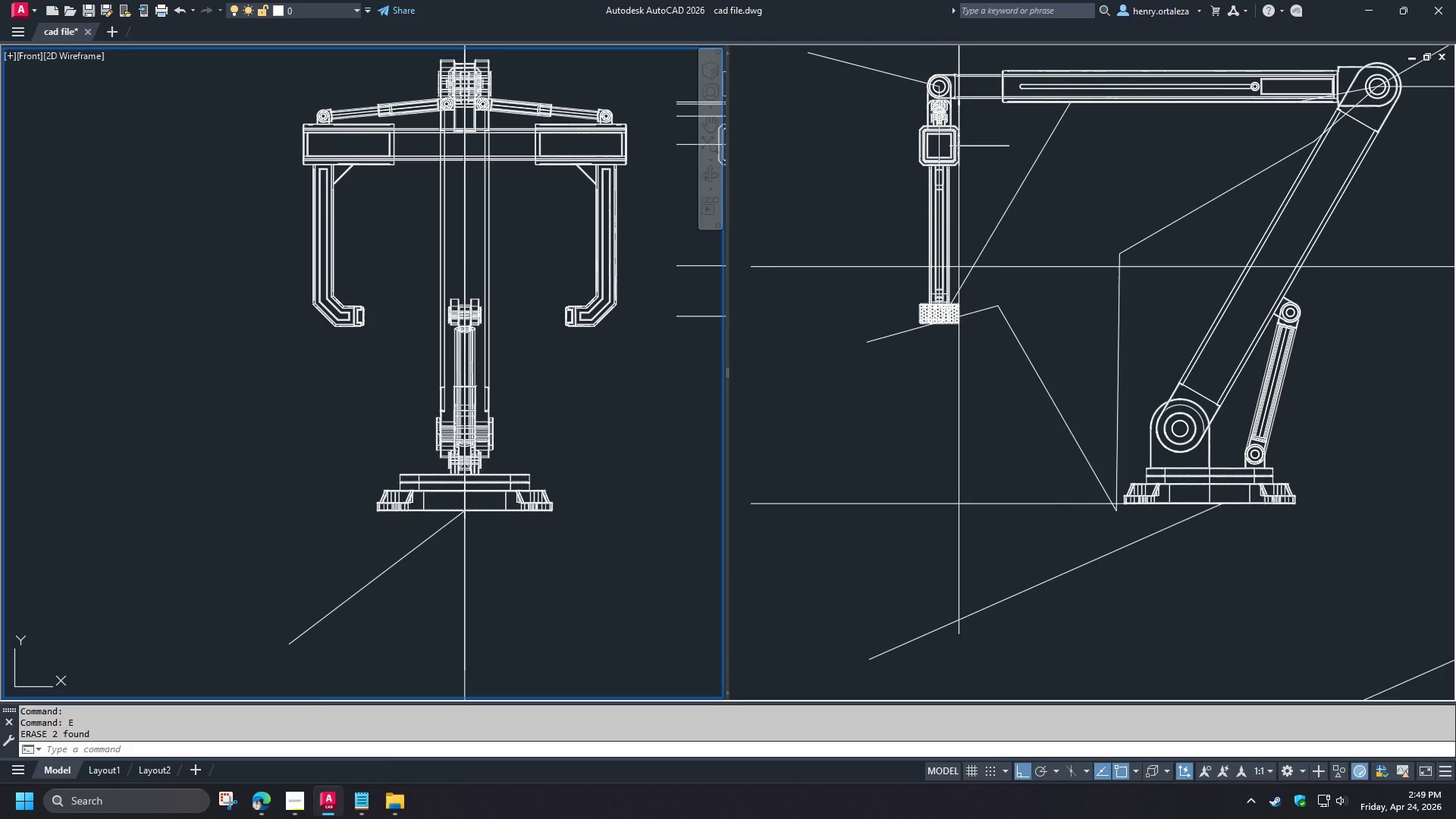 
key(Space)
 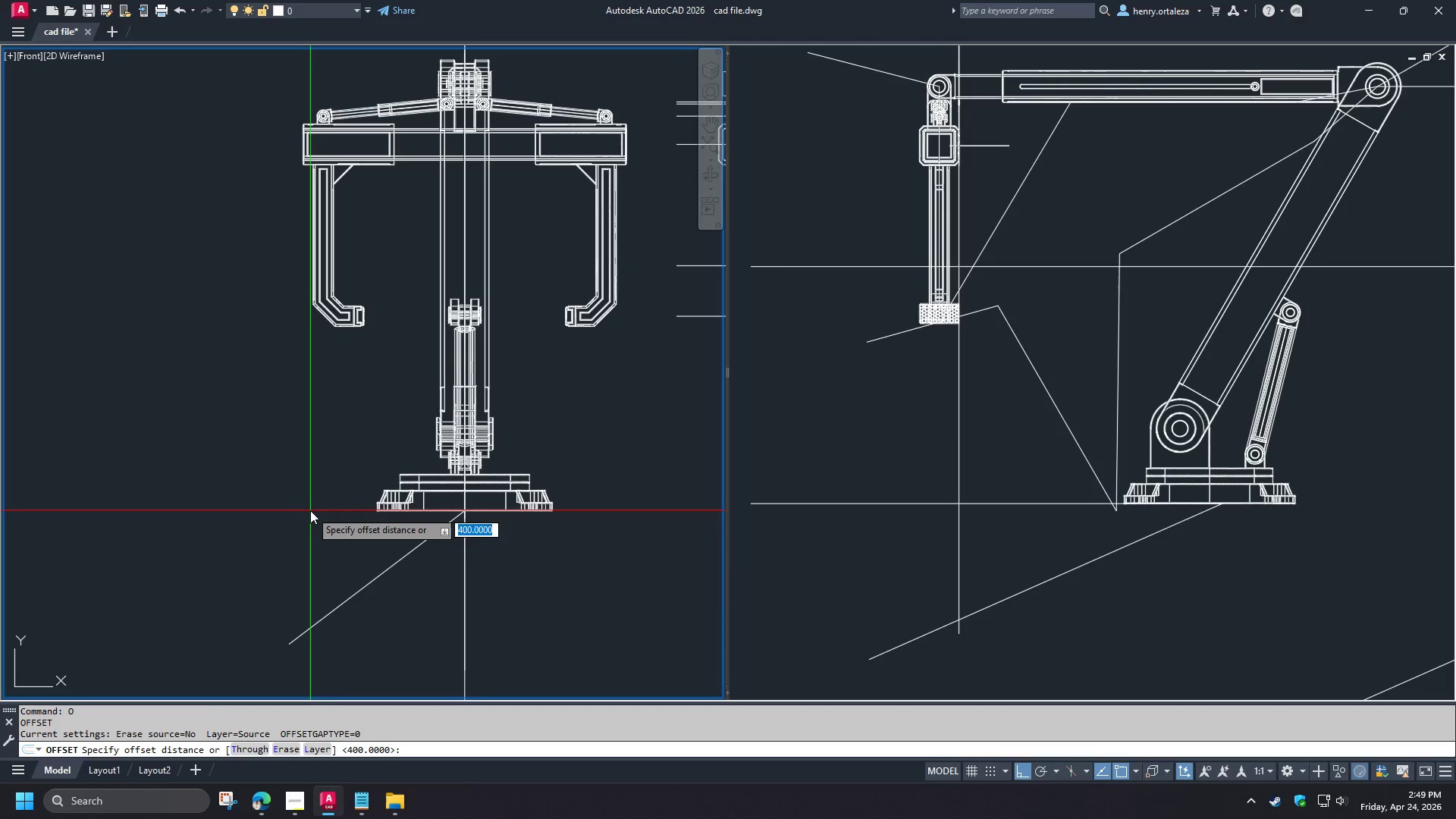 
key(Numpad4)
 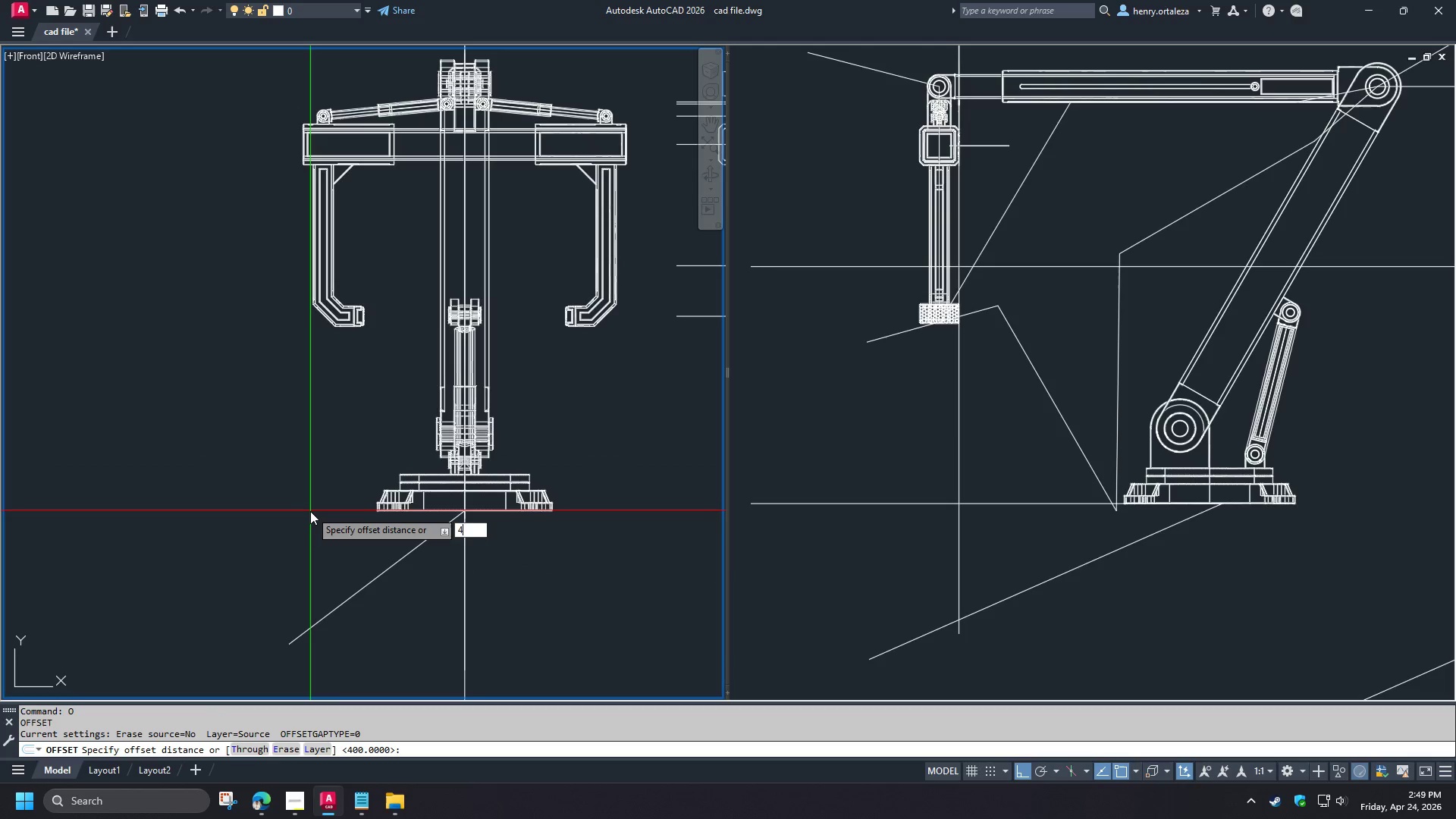 
key(Numpad0)
 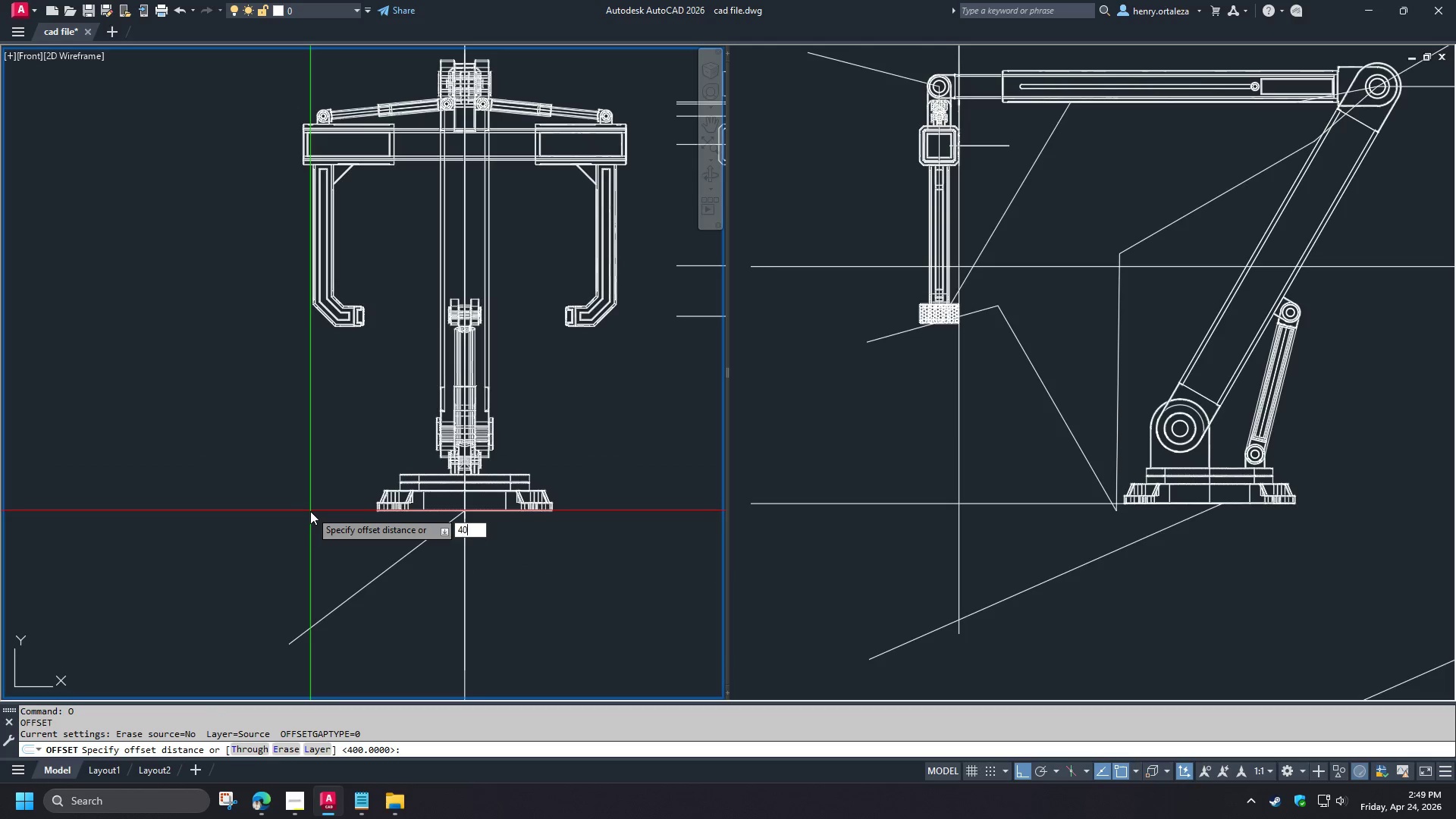 
key(Numpad0)
 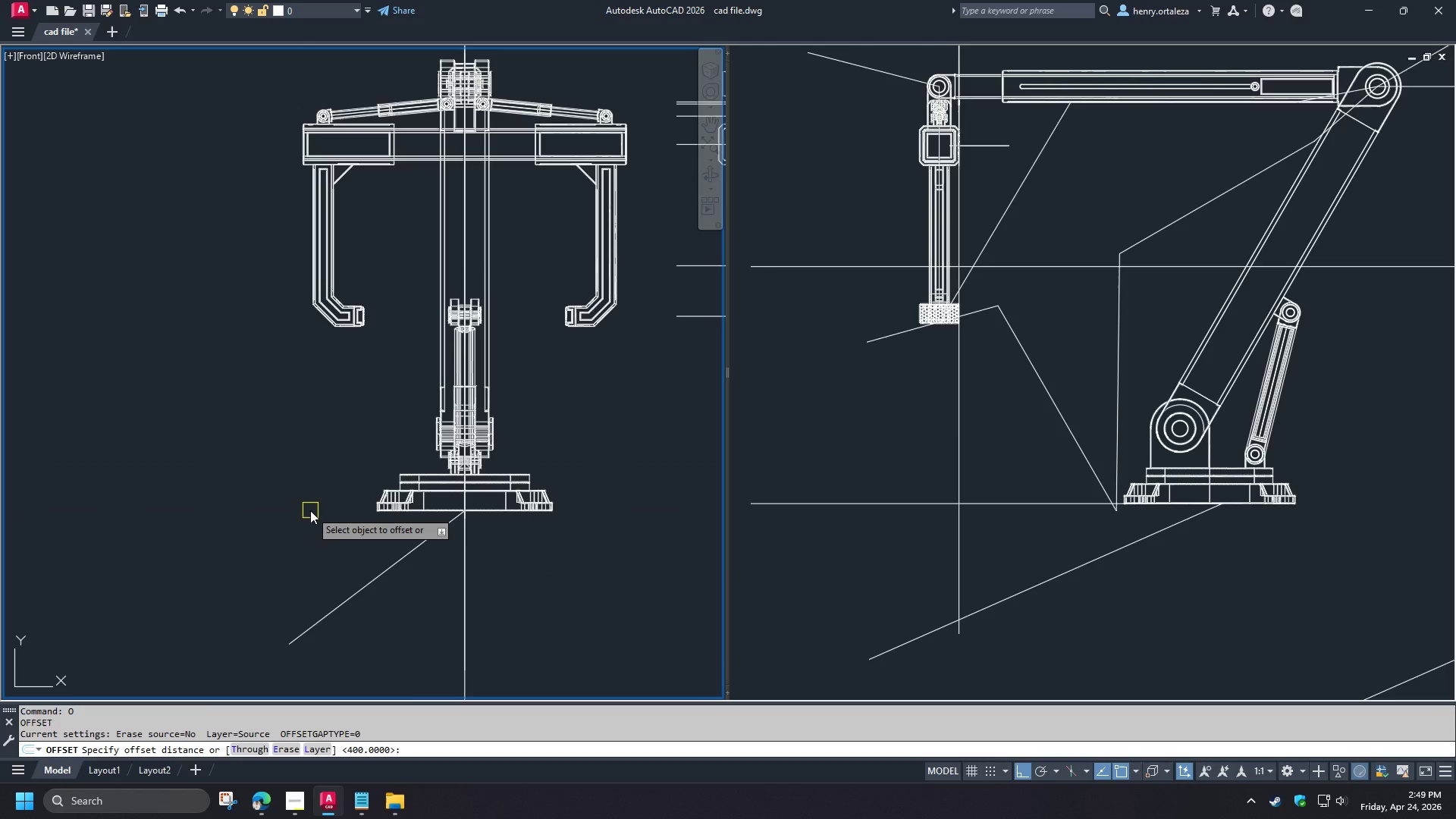 
key(NumpadEnter)
 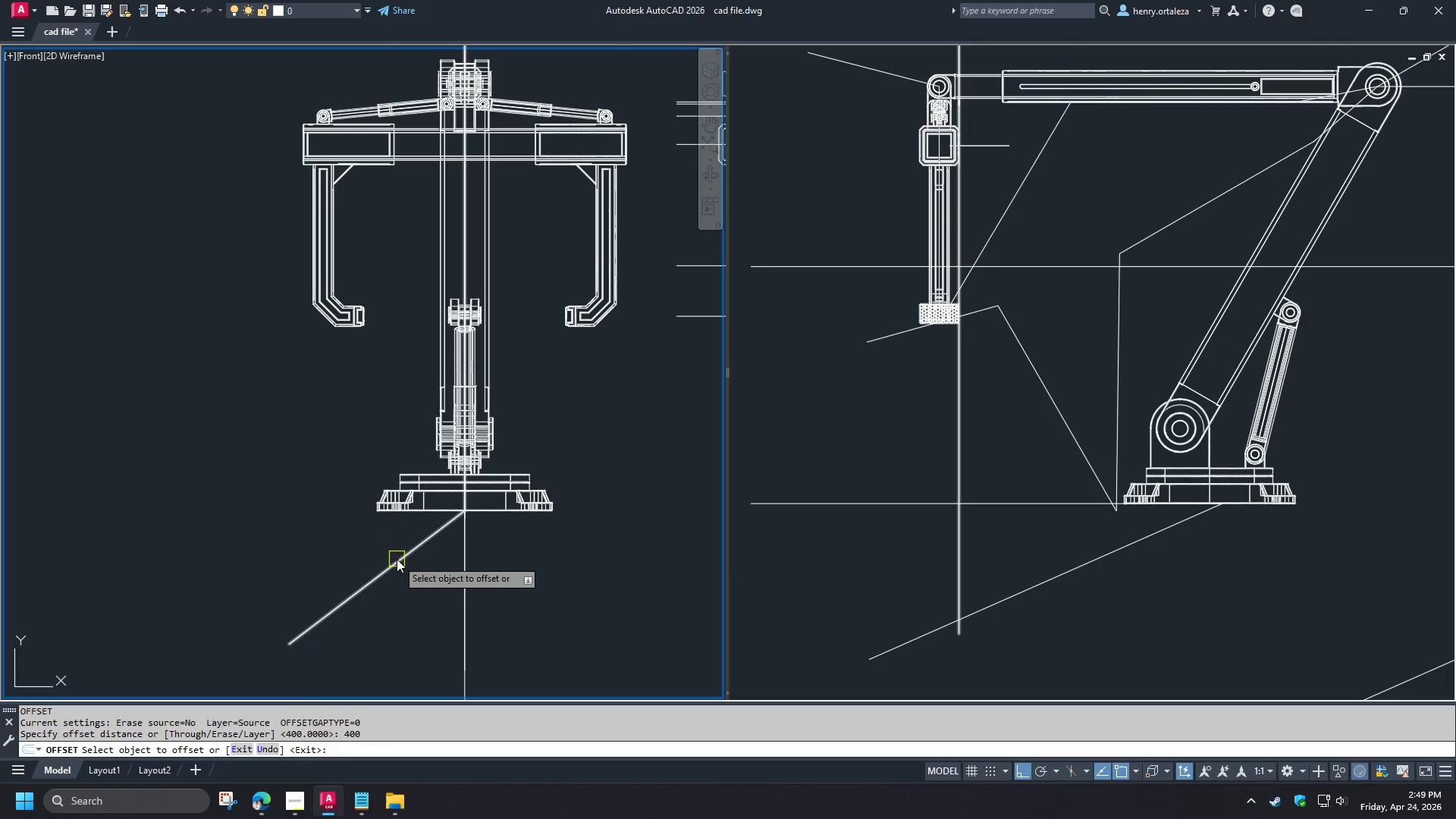 
left_click([397, 558])
 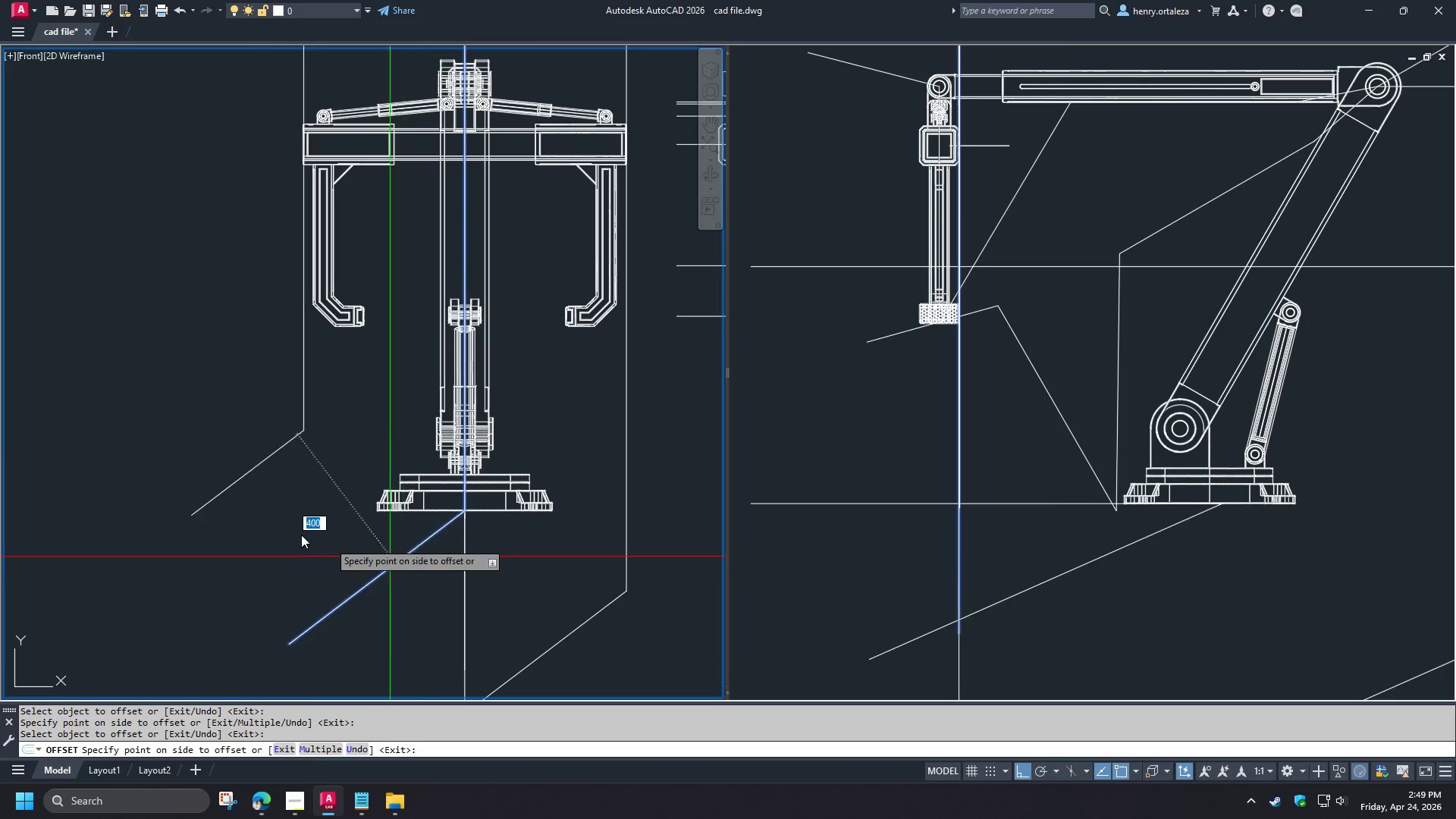 
key(Space)
 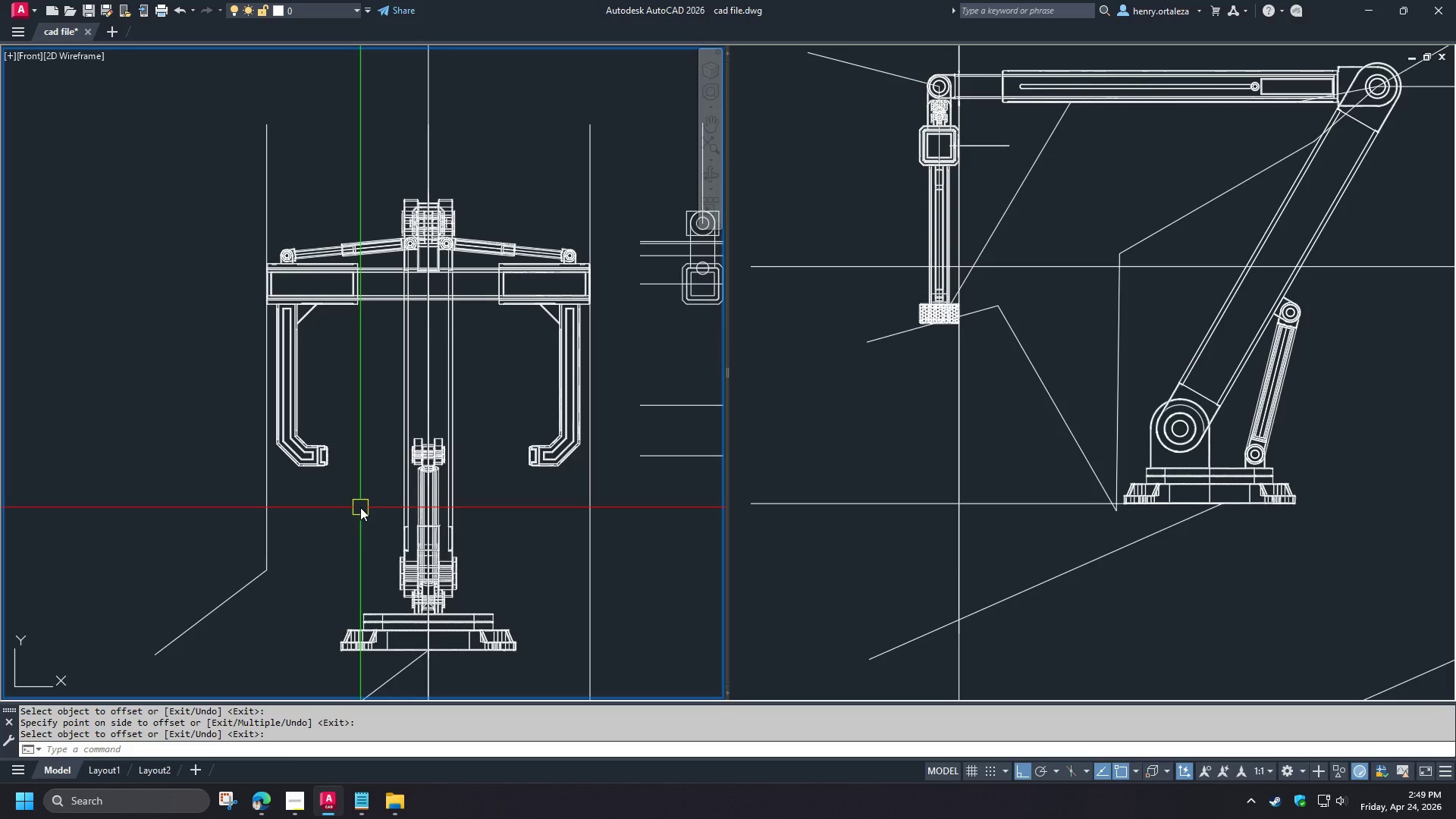 
wait(16.41)
 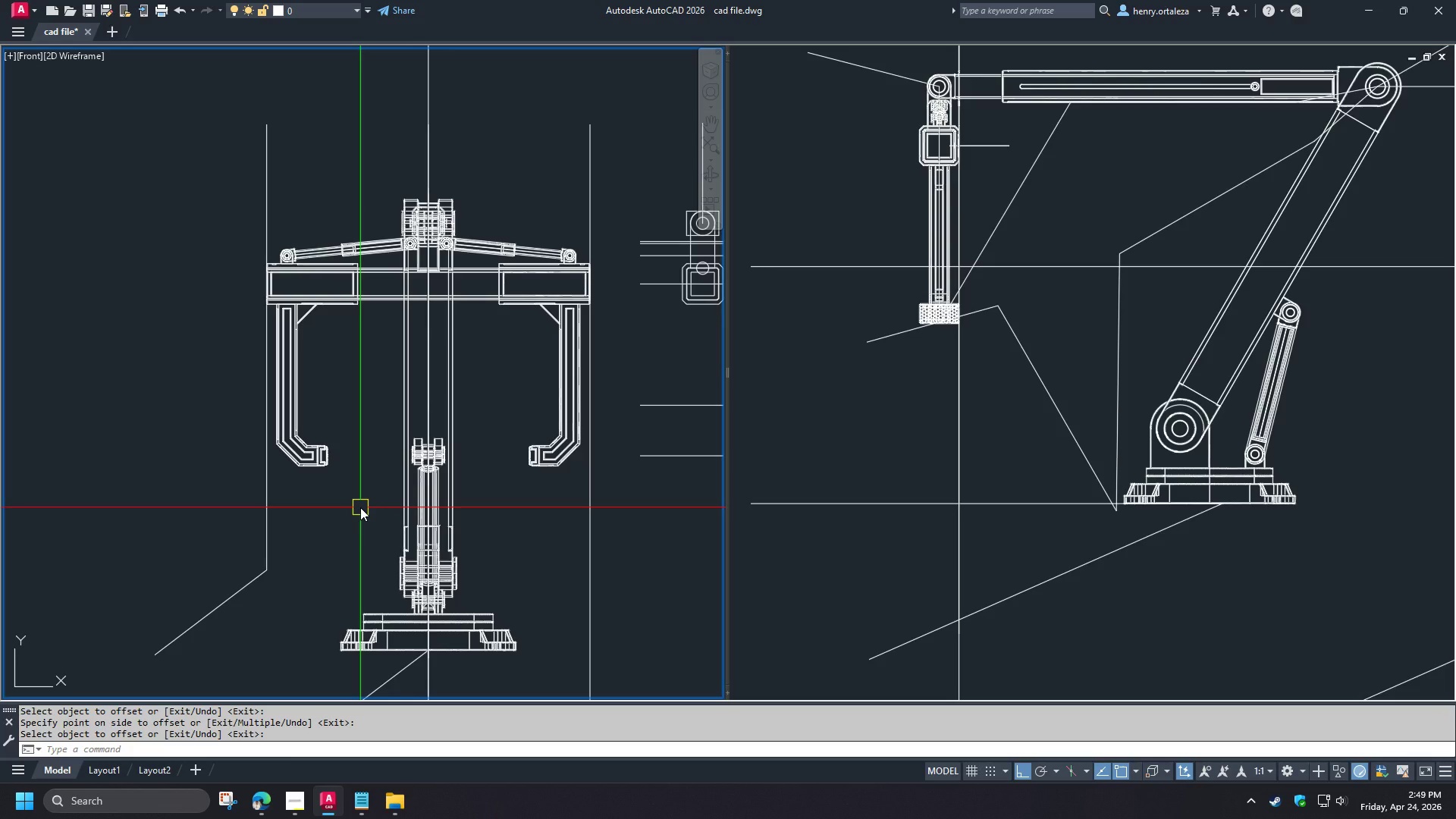 
scroll: coordinate [262, 193], scroll_direction: up, amount: 4.0
 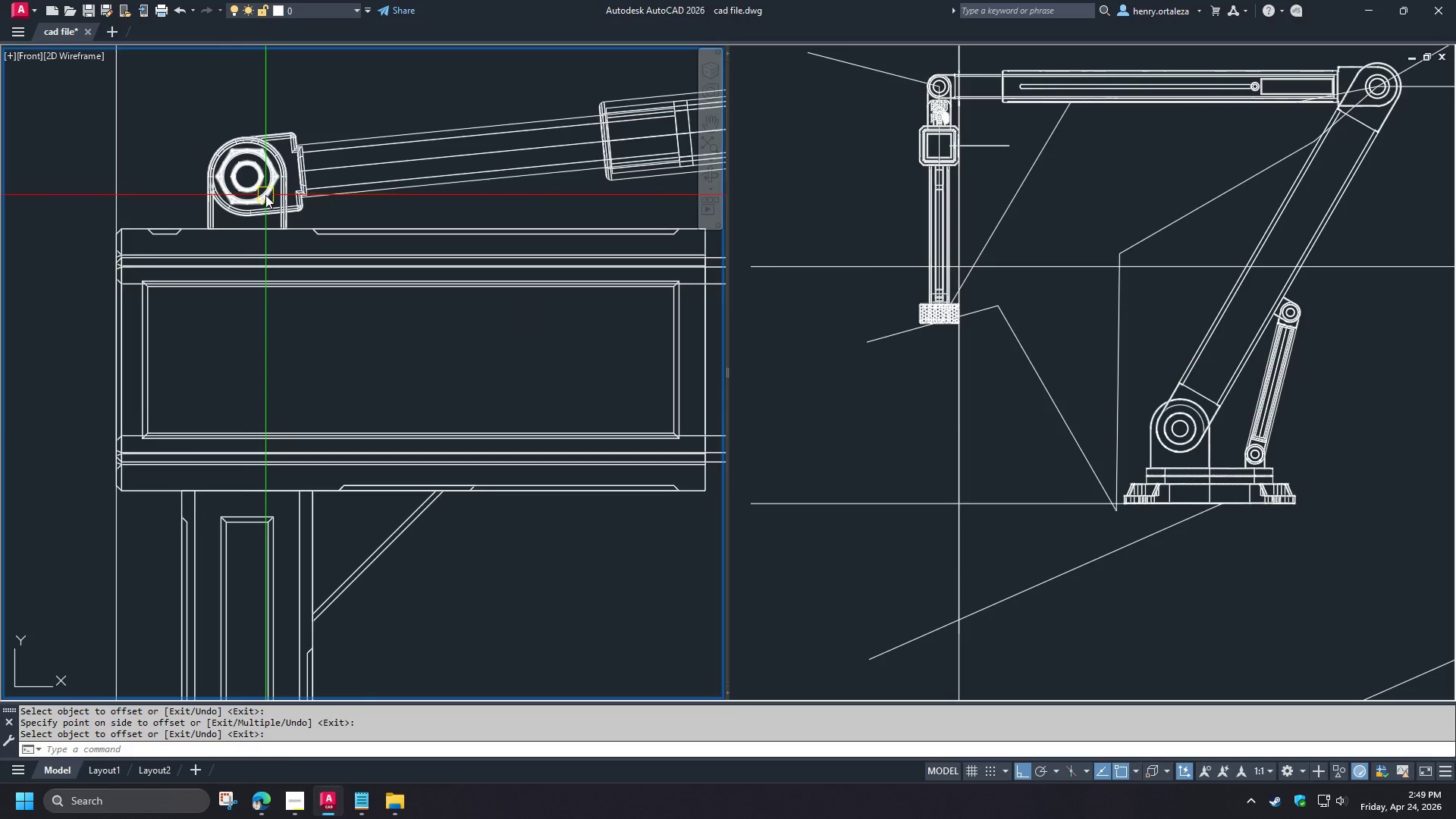 
scroll: coordinate [263, 205], scroll_direction: down, amount: 4.0
 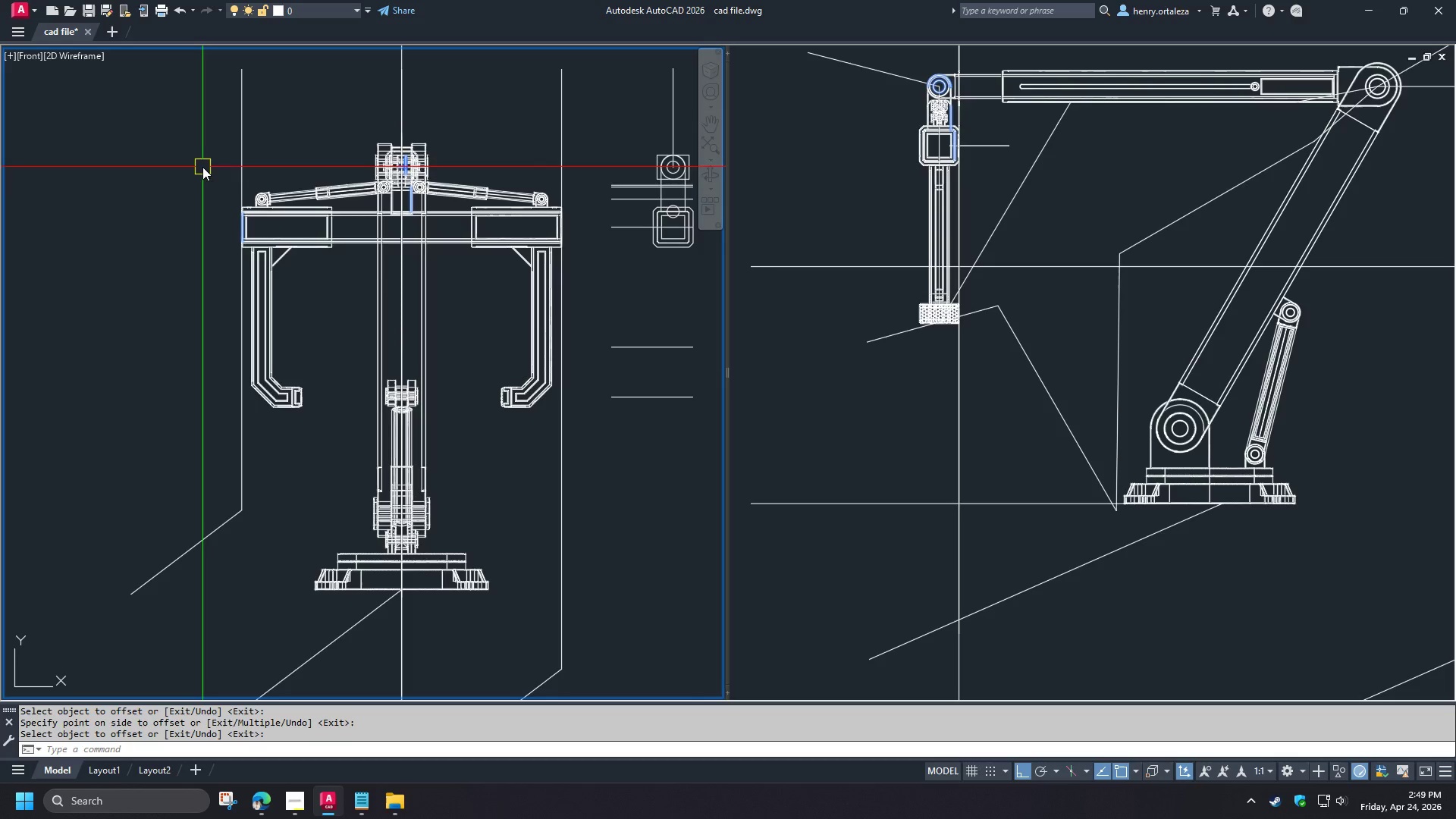 
type(re )
 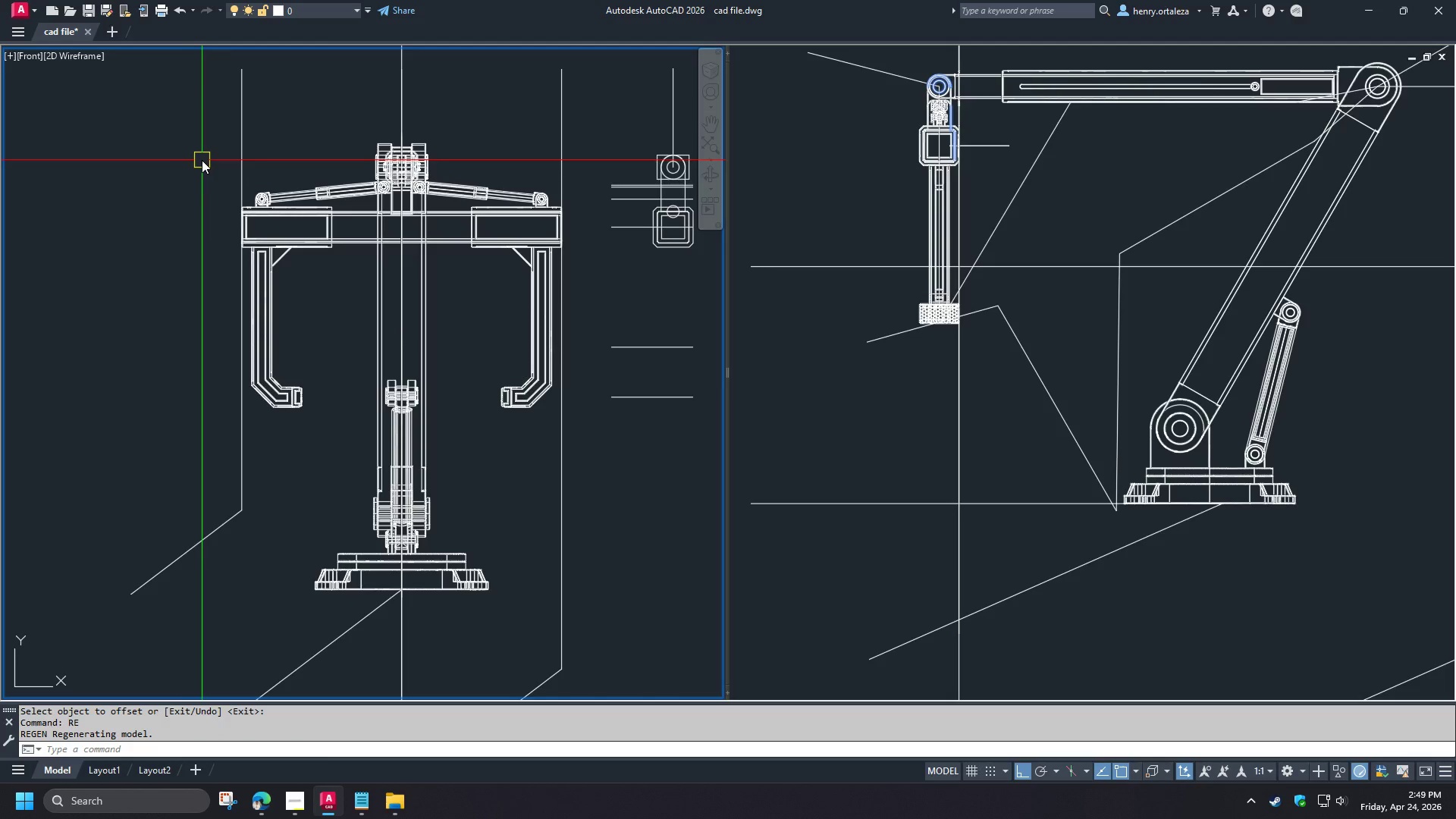 
scroll: coordinate [202, 160], scroll_direction: up, amount: 1.0
 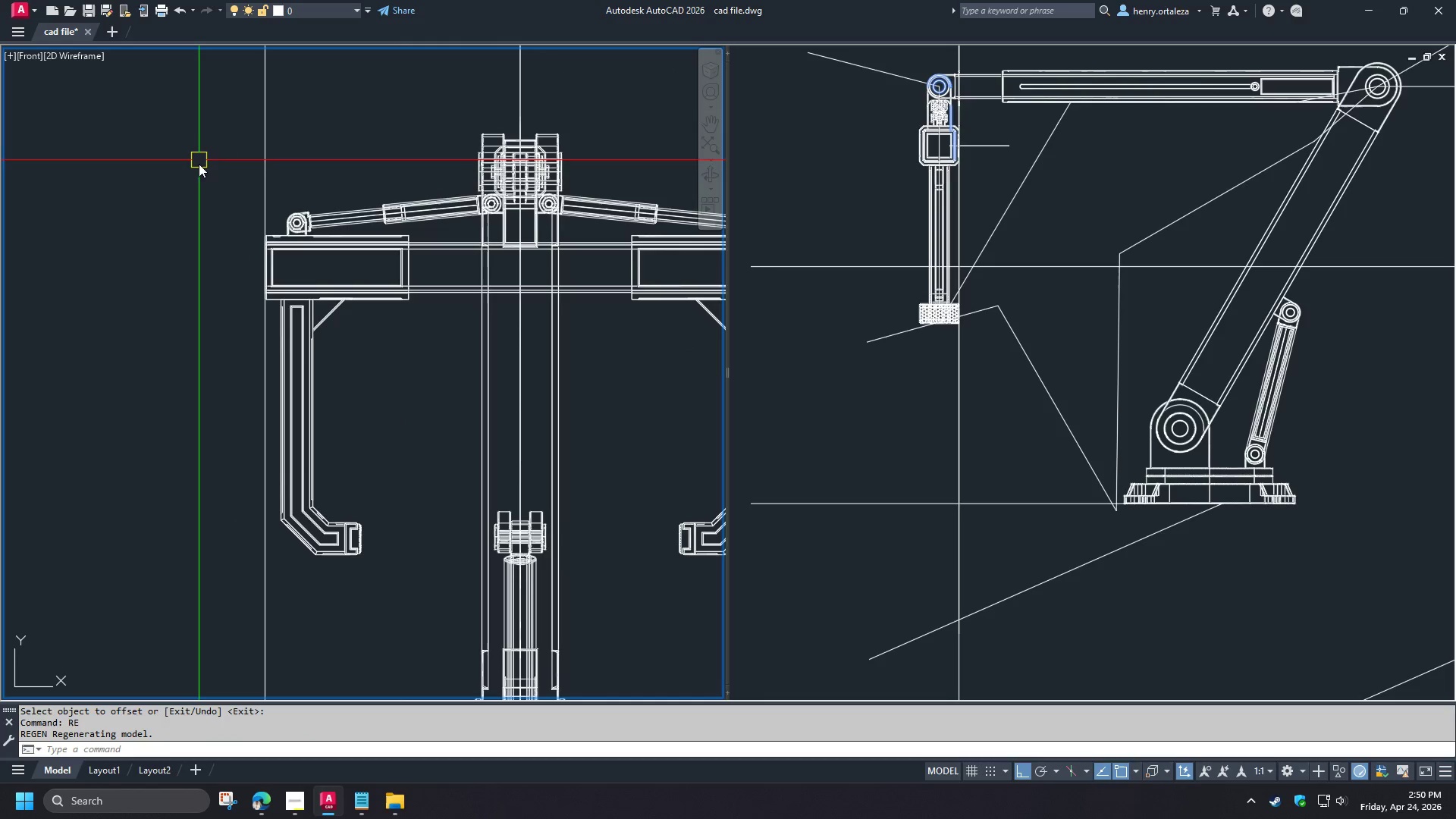 
scroll: coordinate [199, 174], scroll_direction: down, amount: 1.0
 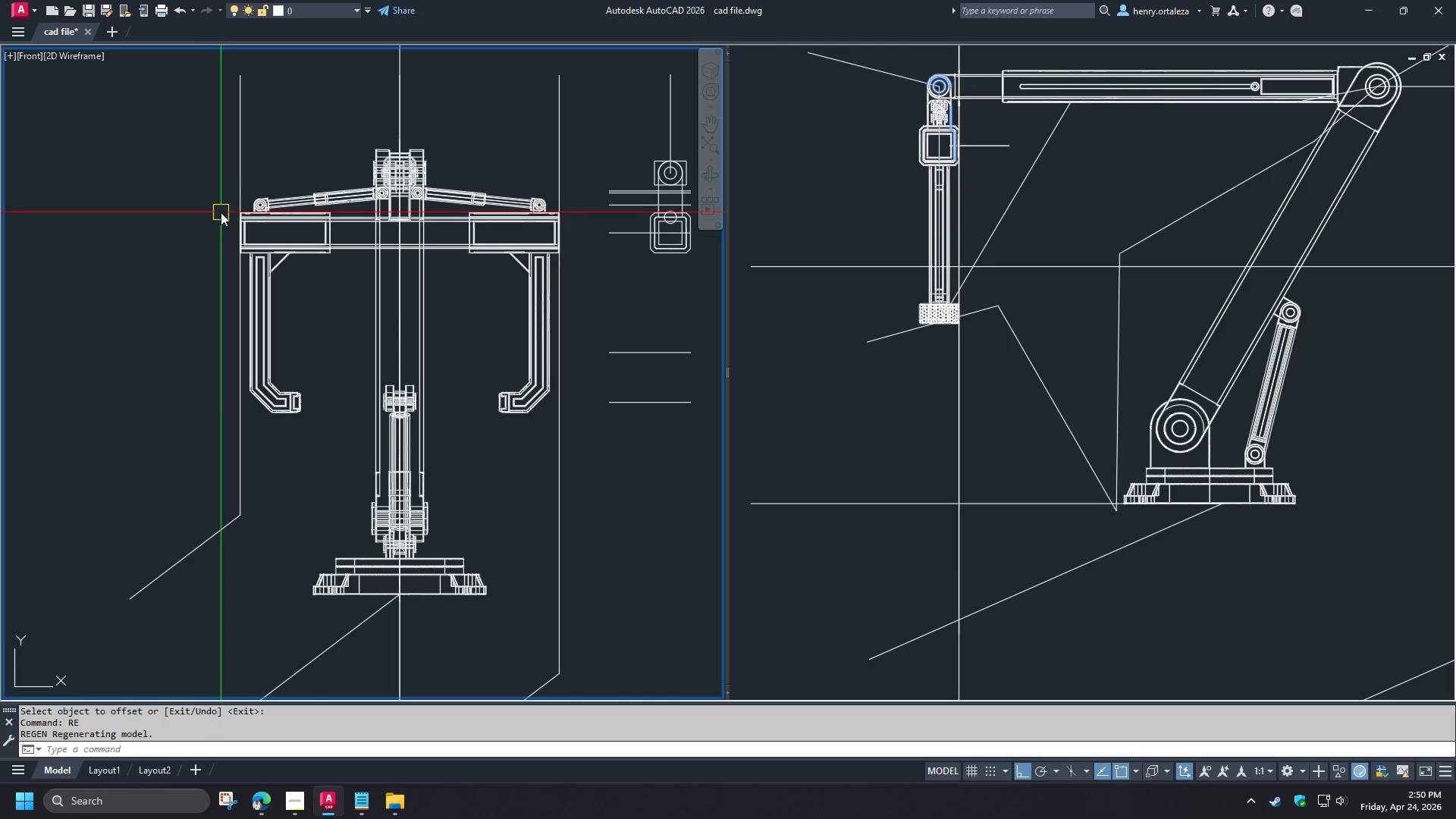 
scroll: coordinate [410, 244], scroll_direction: up, amount: 2.0
 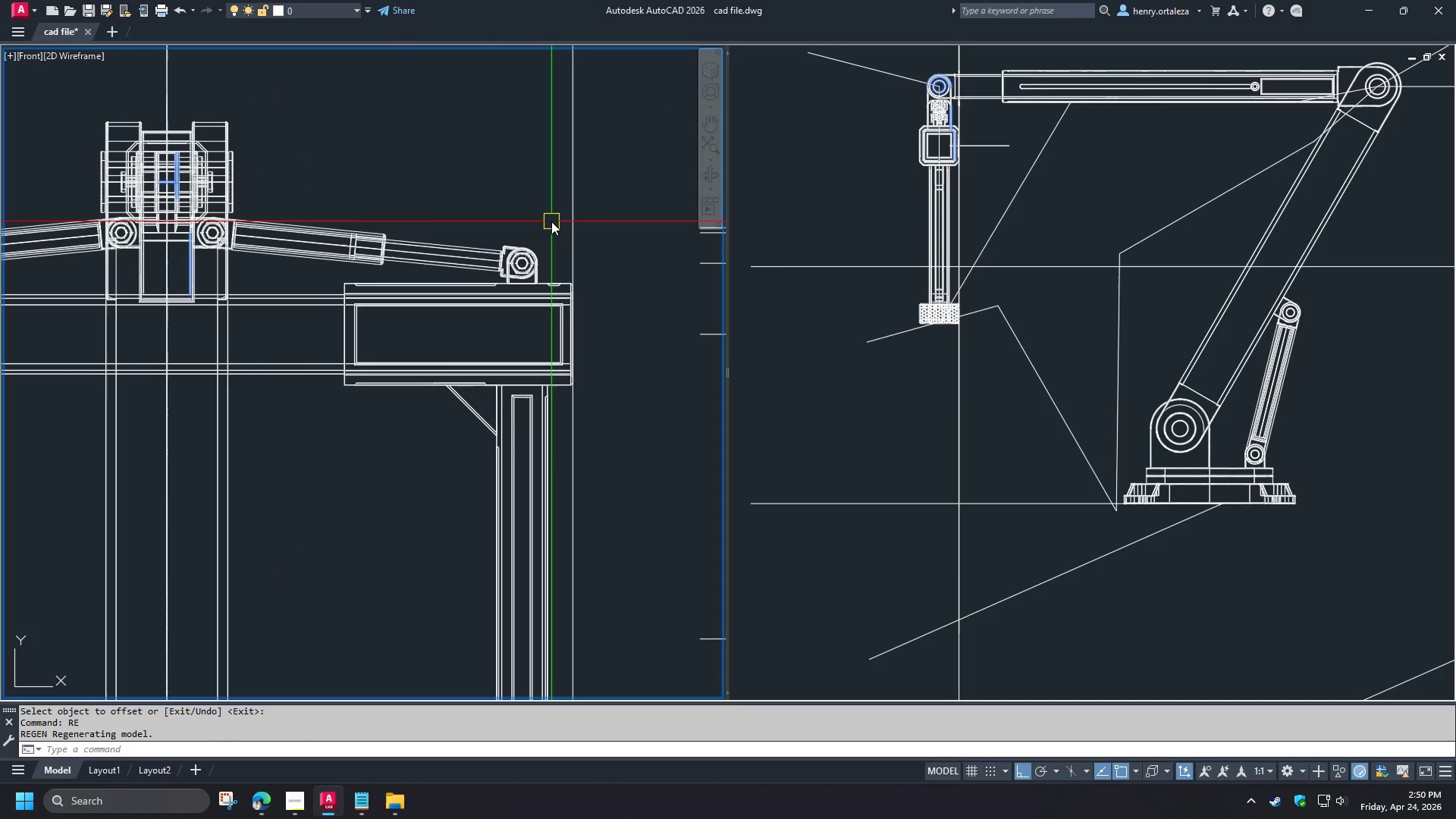 
scroll: coordinate [543, 221], scroll_direction: down, amount: 3.0
 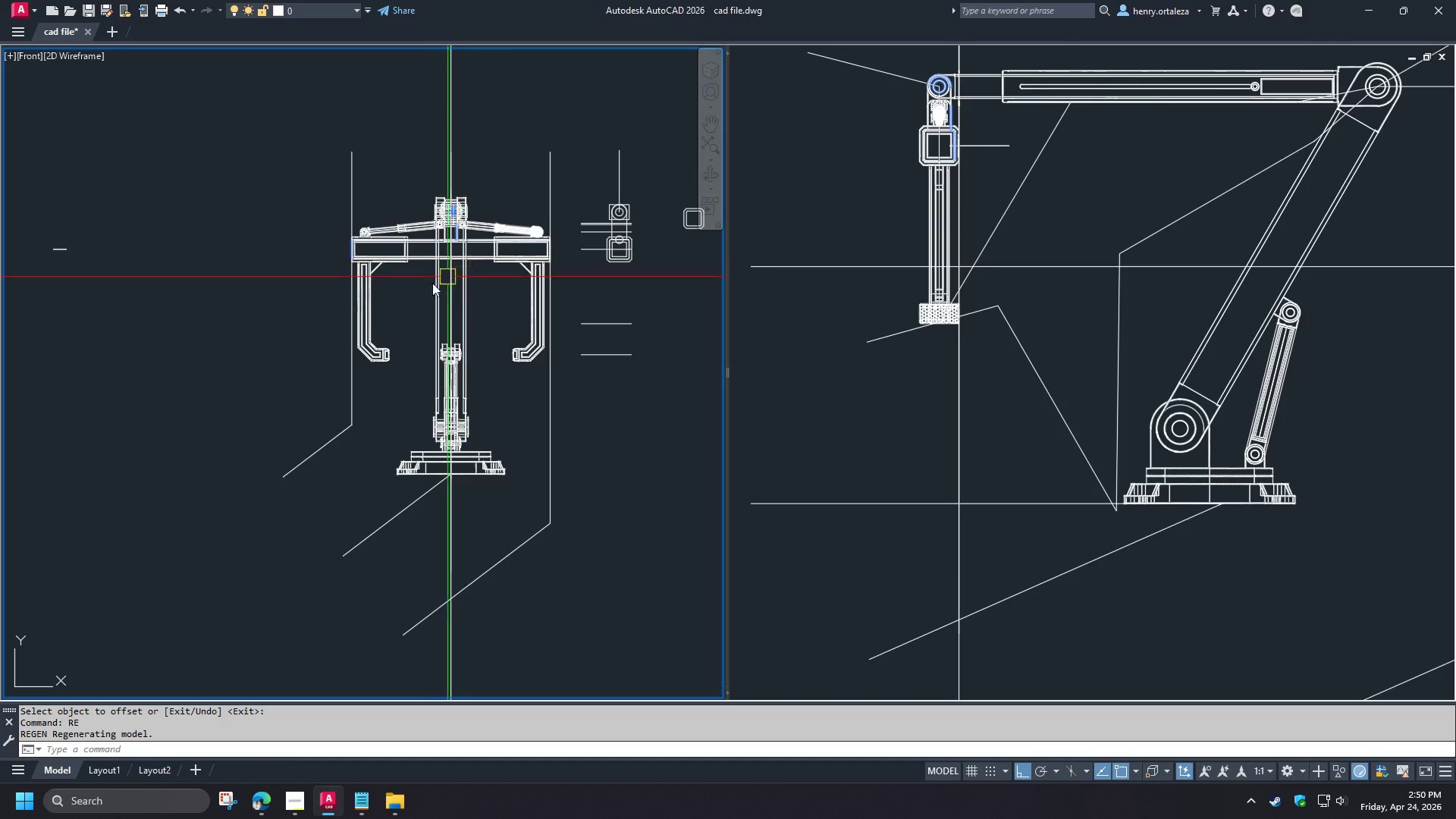 
scroll: coordinate [438, 310], scroll_direction: up, amount: 2.0
 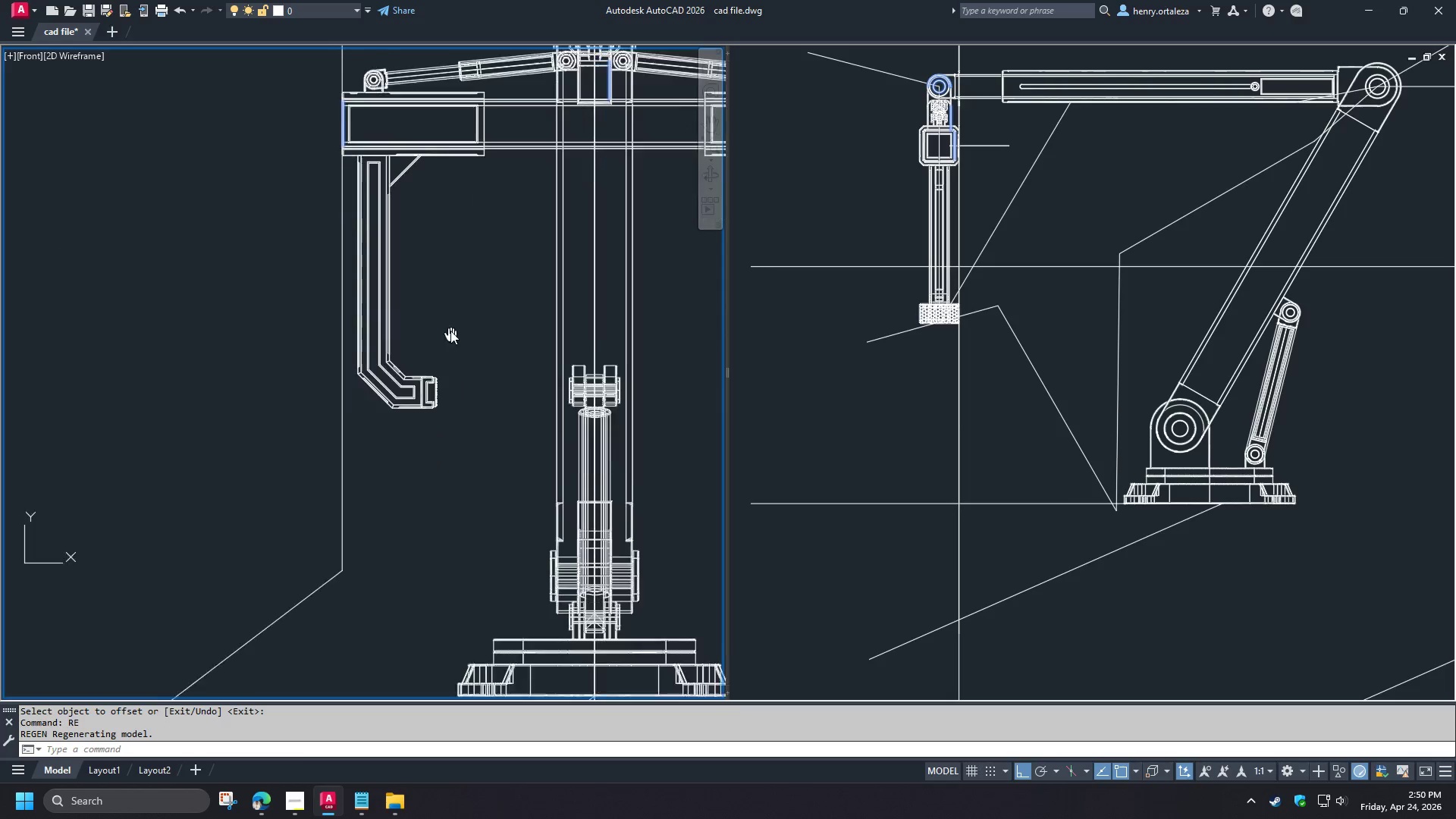 
key(Escape)
 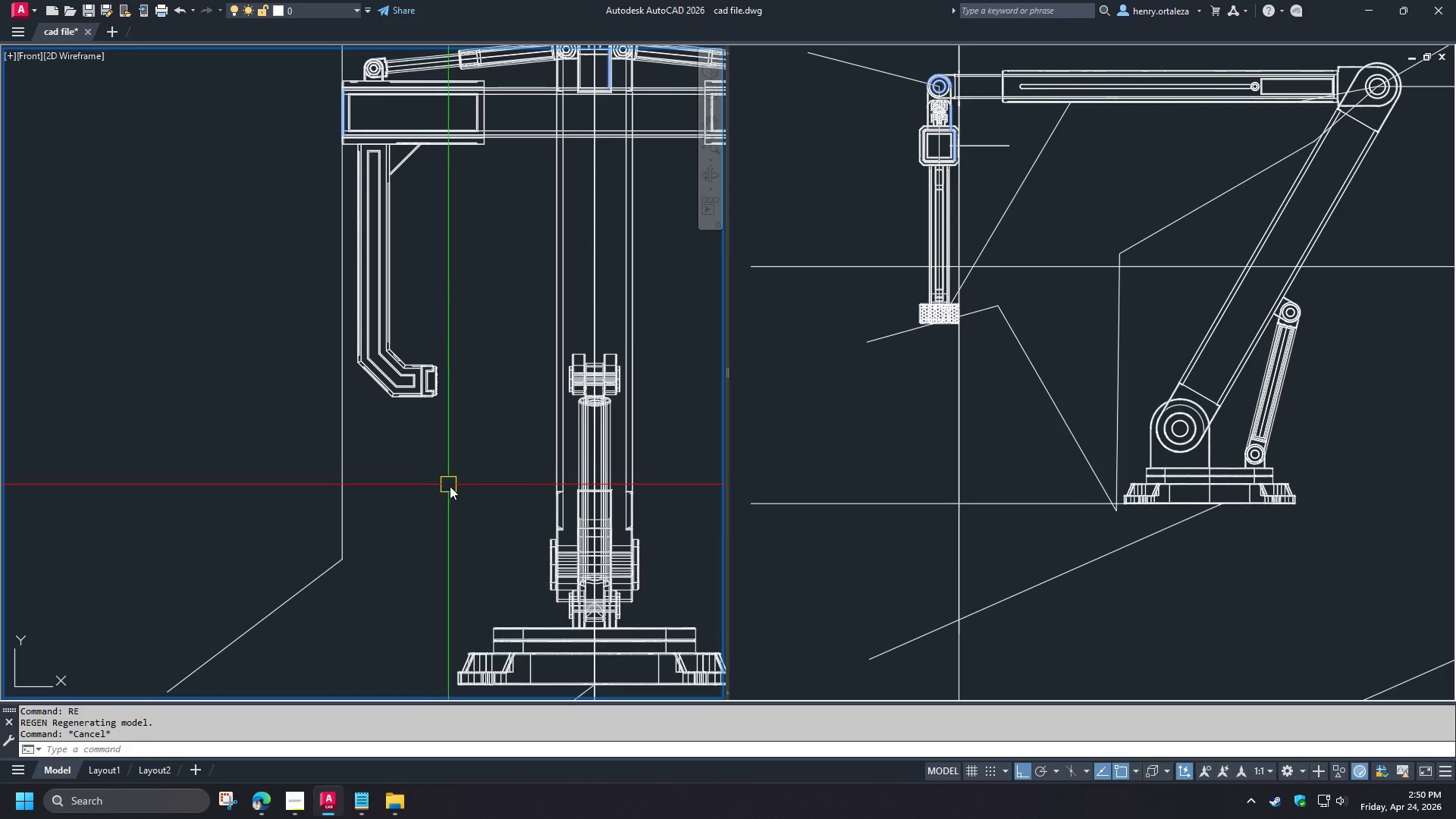 
type(pl )
 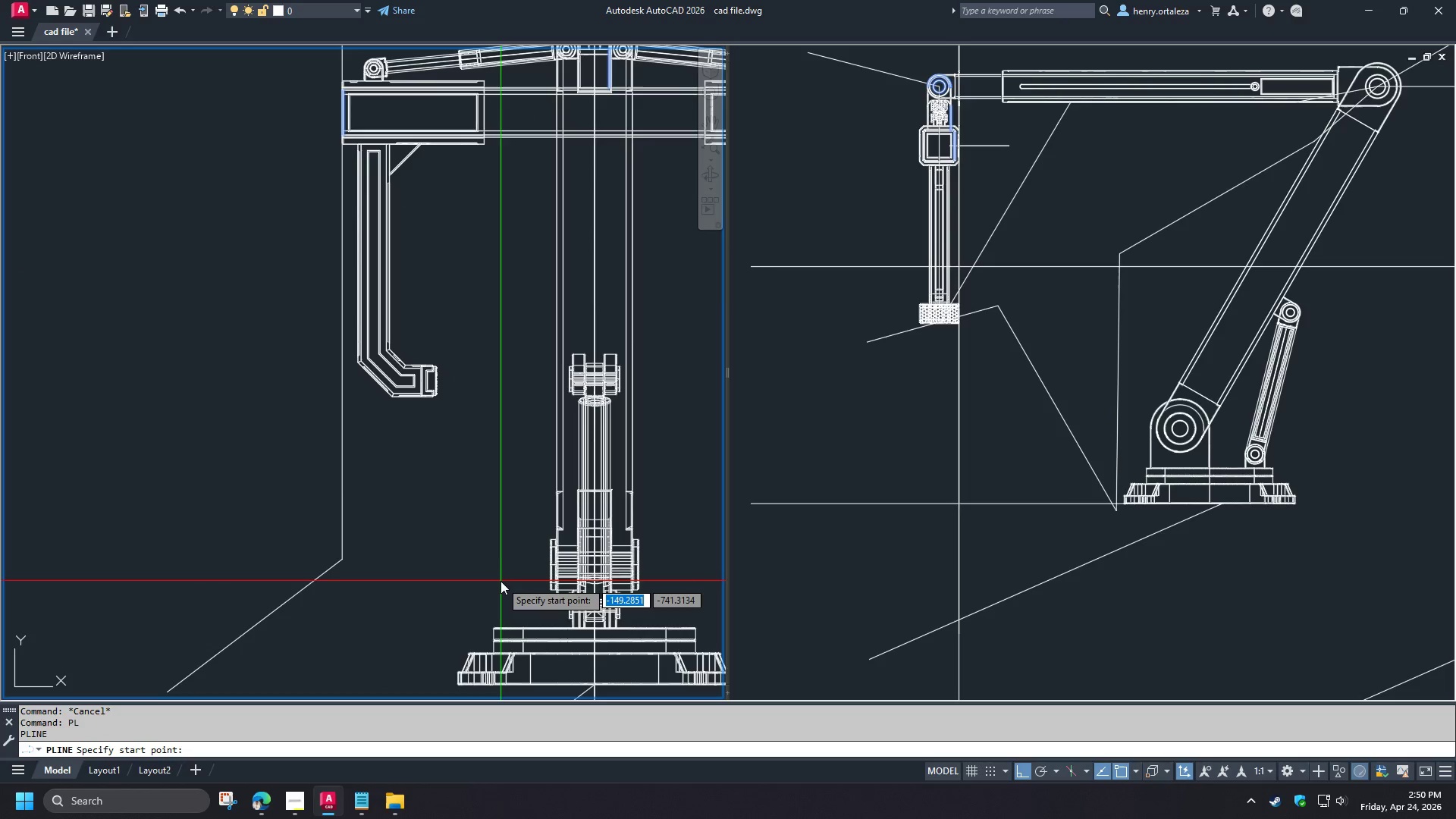 
left_click([500, 582])
 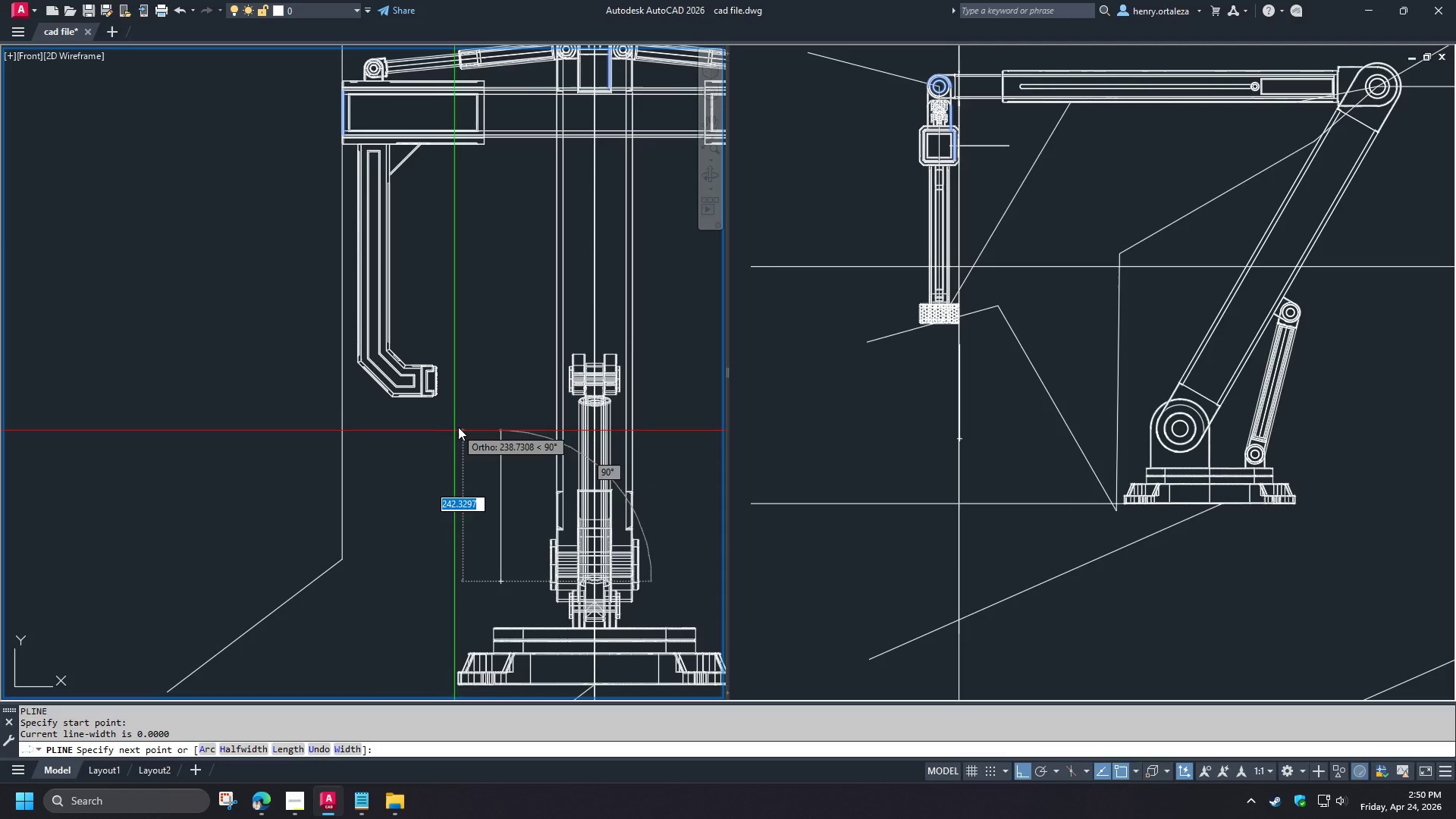 
scroll: coordinate [357, 378], scroll_direction: up, amount: 7.0
 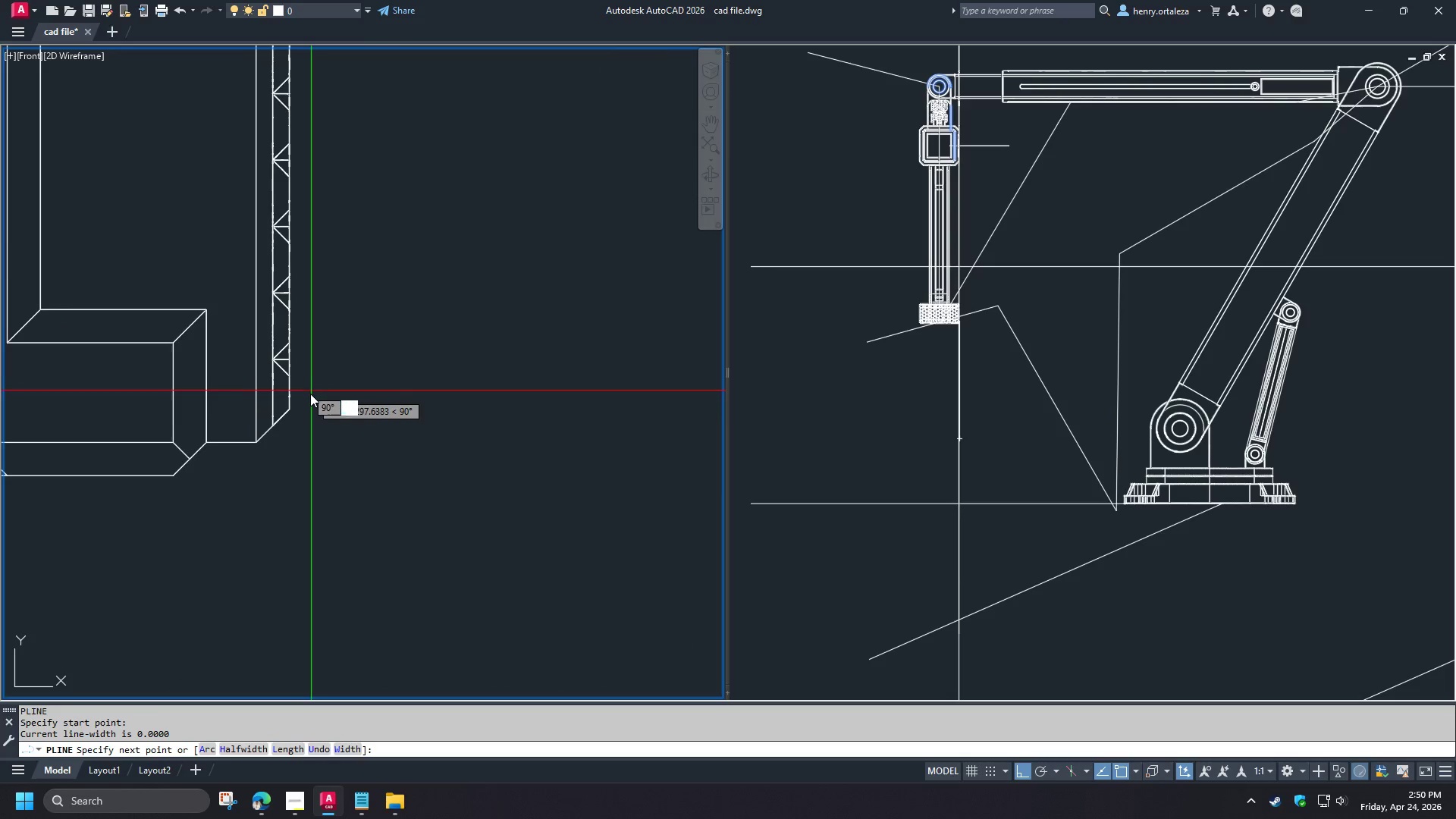 
type(end )
 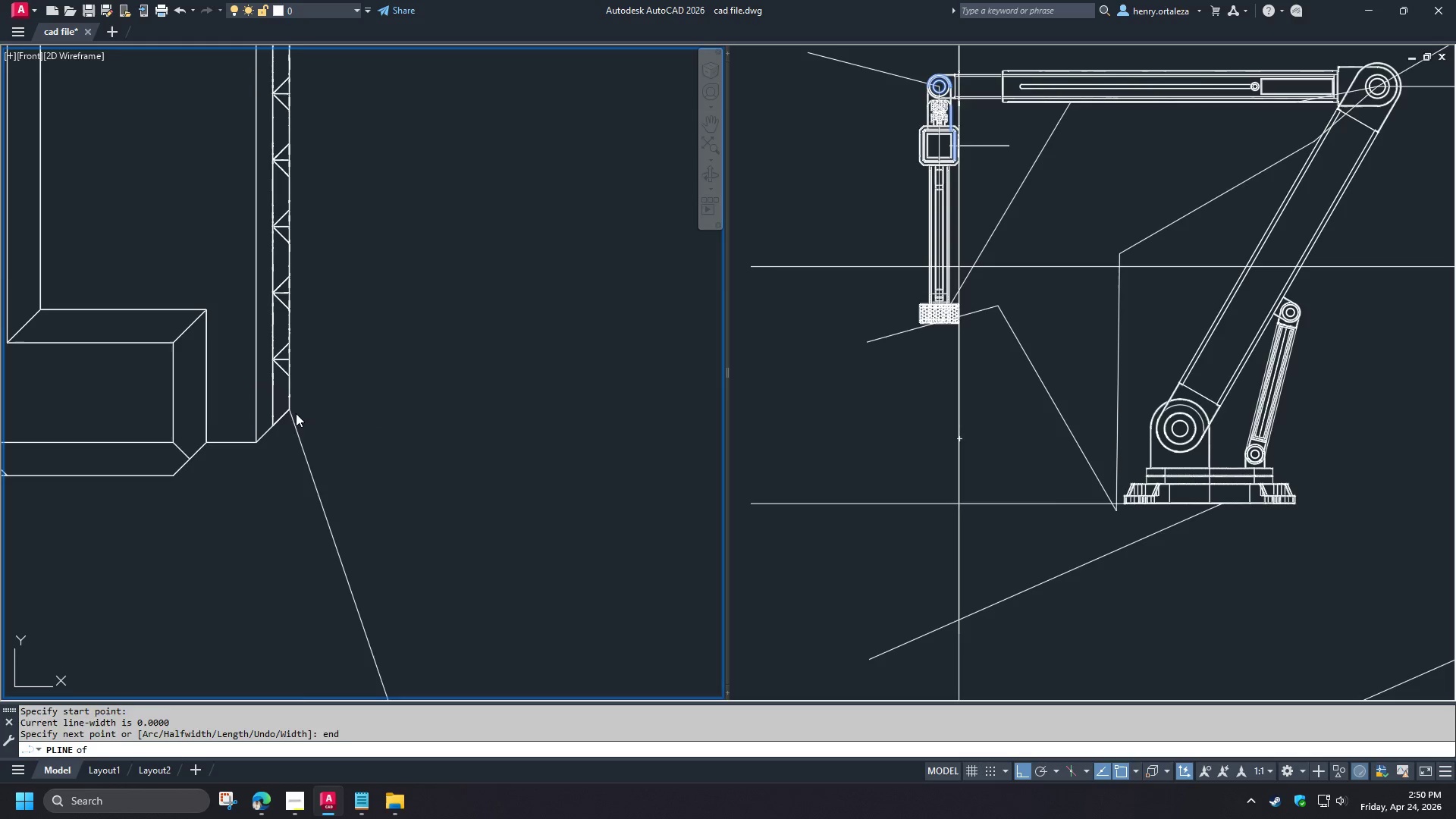 
scroll: coordinate [491, 335], scroll_direction: down, amount: 8.0
 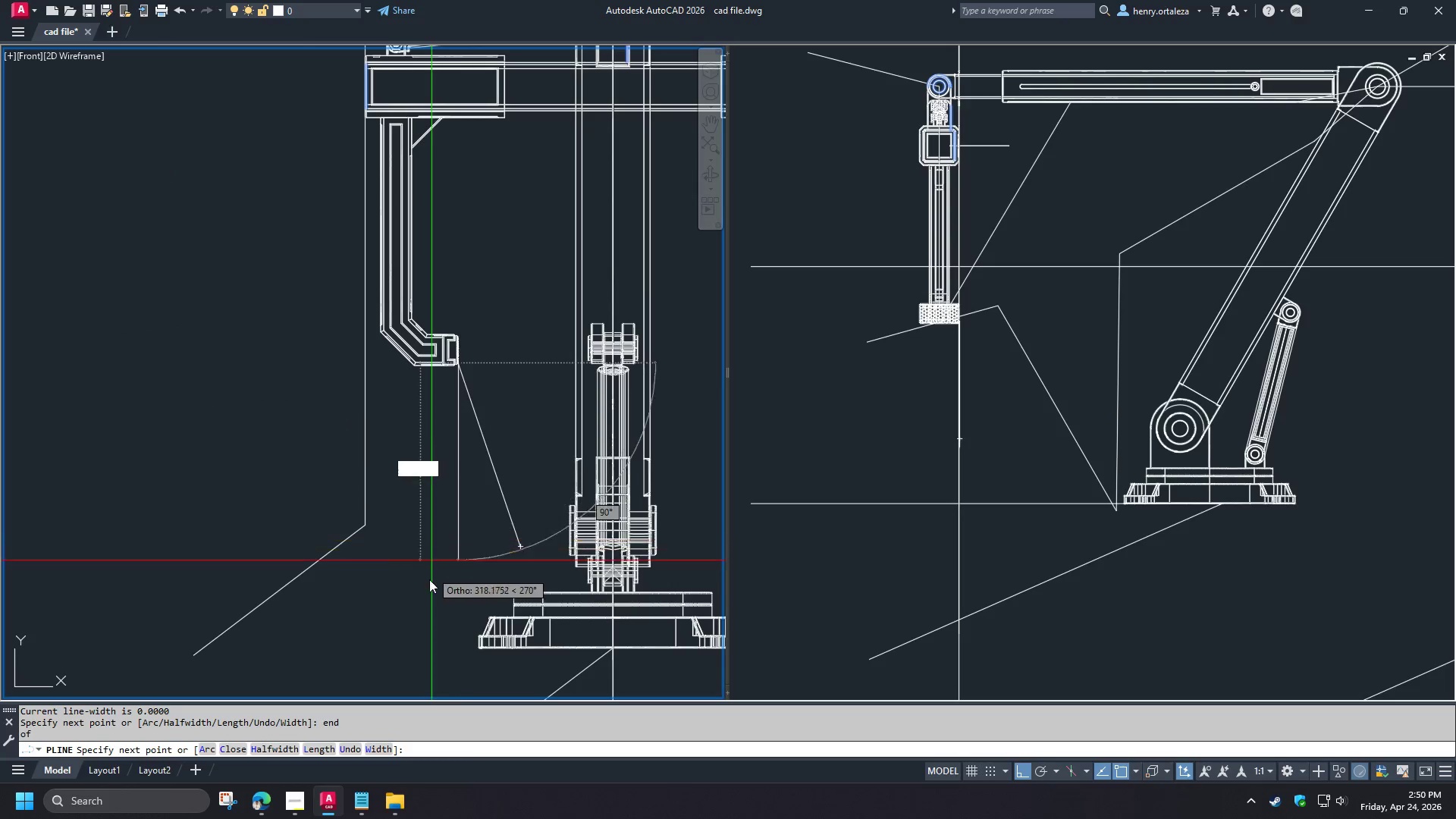 
left_click([428, 592])
 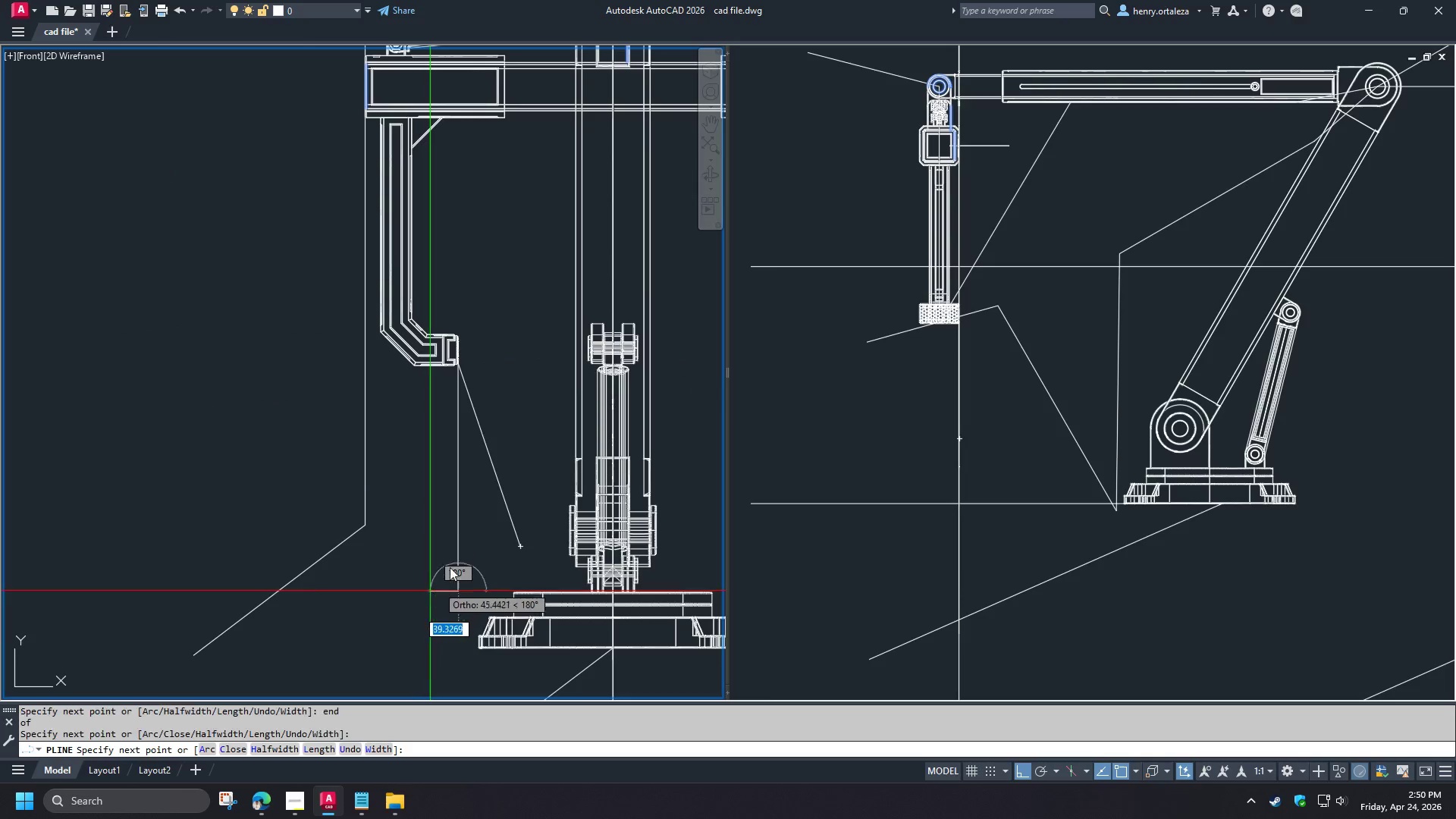 
key(Space)
 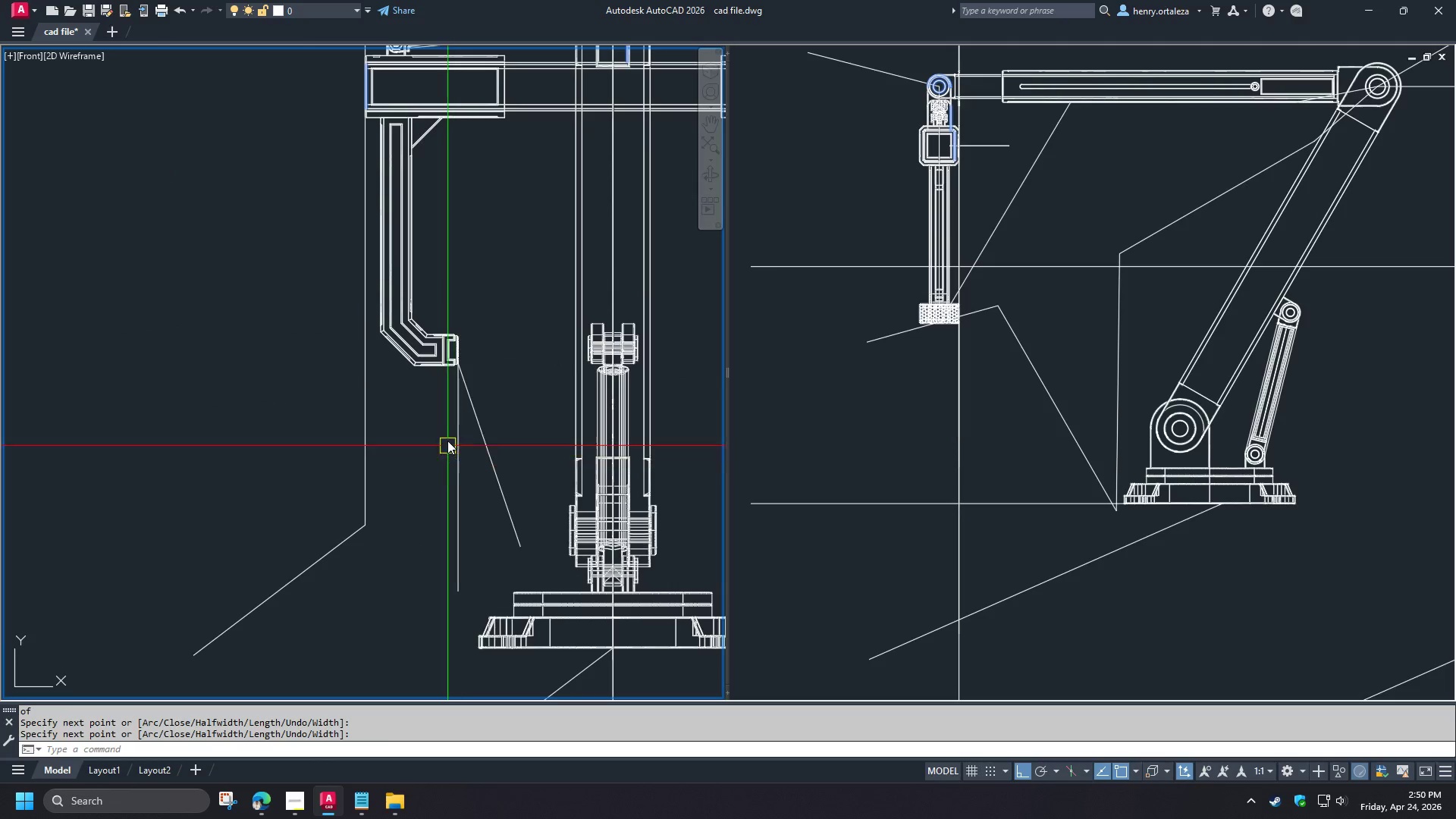 
scroll: coordinate [446, 436], scroll_direction: up, amount: 1.0
 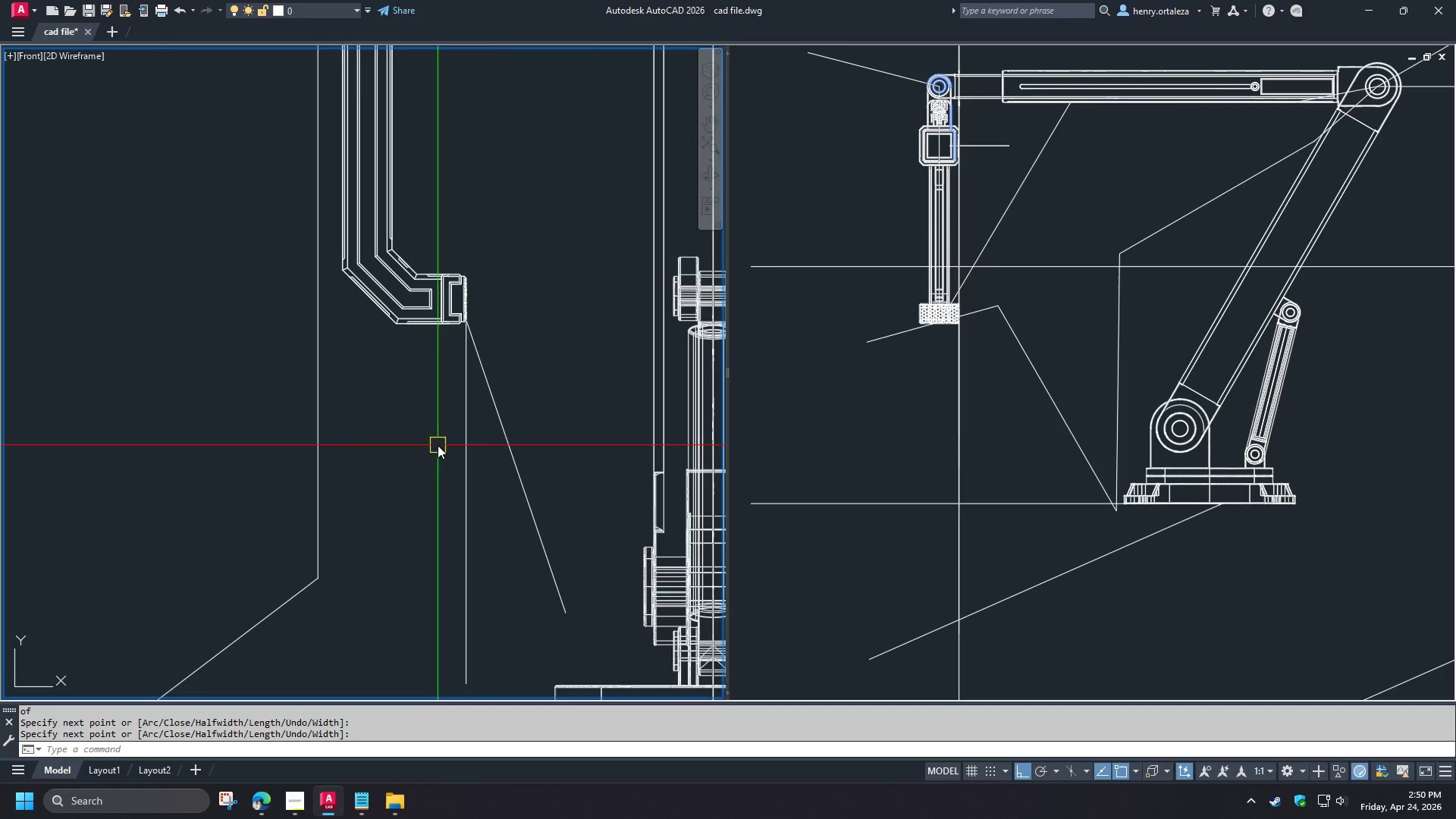 
scroll: coordinate [438, 445], scroll_direction: down, amount: 1.0
 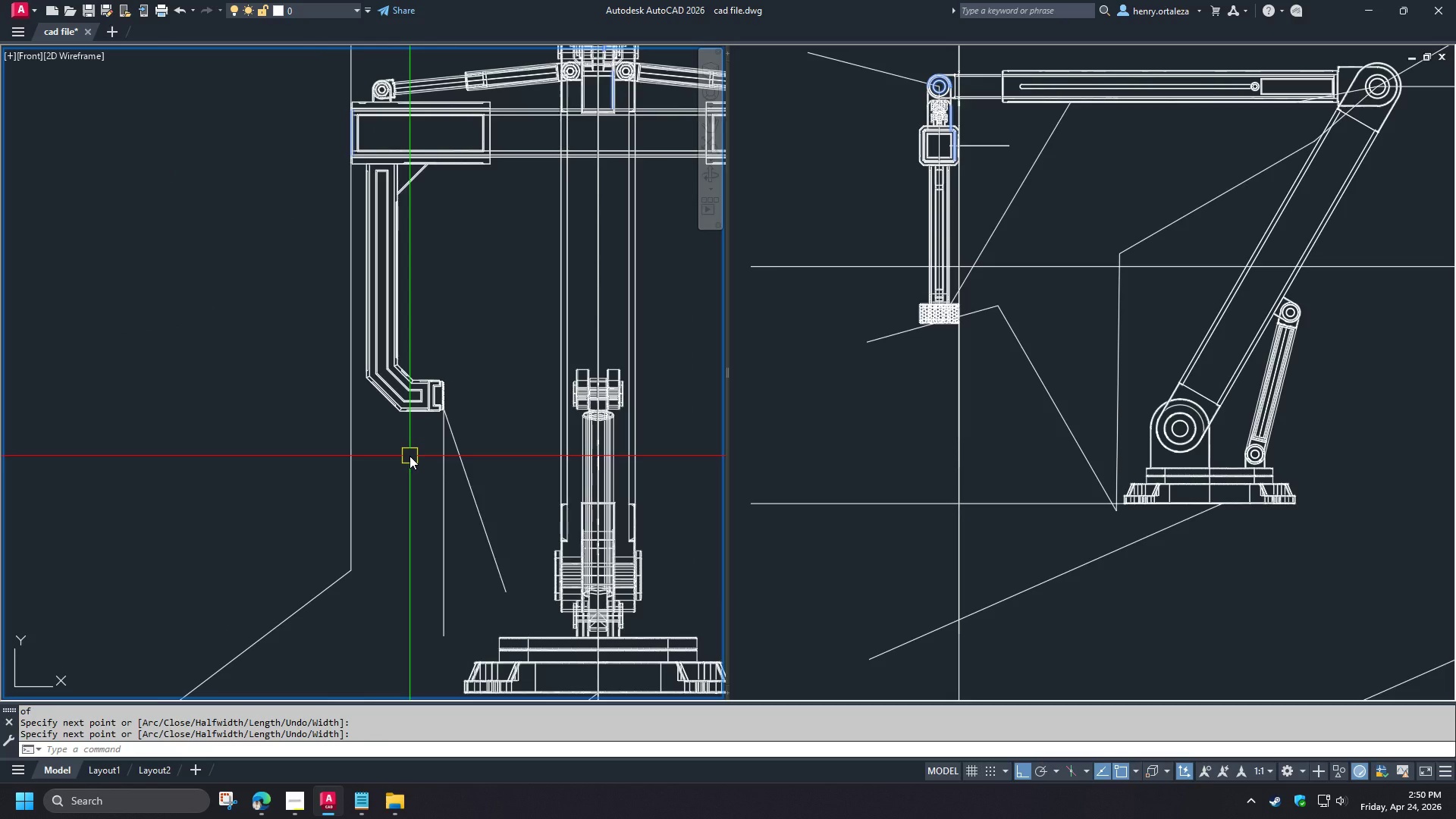 
key(O)
 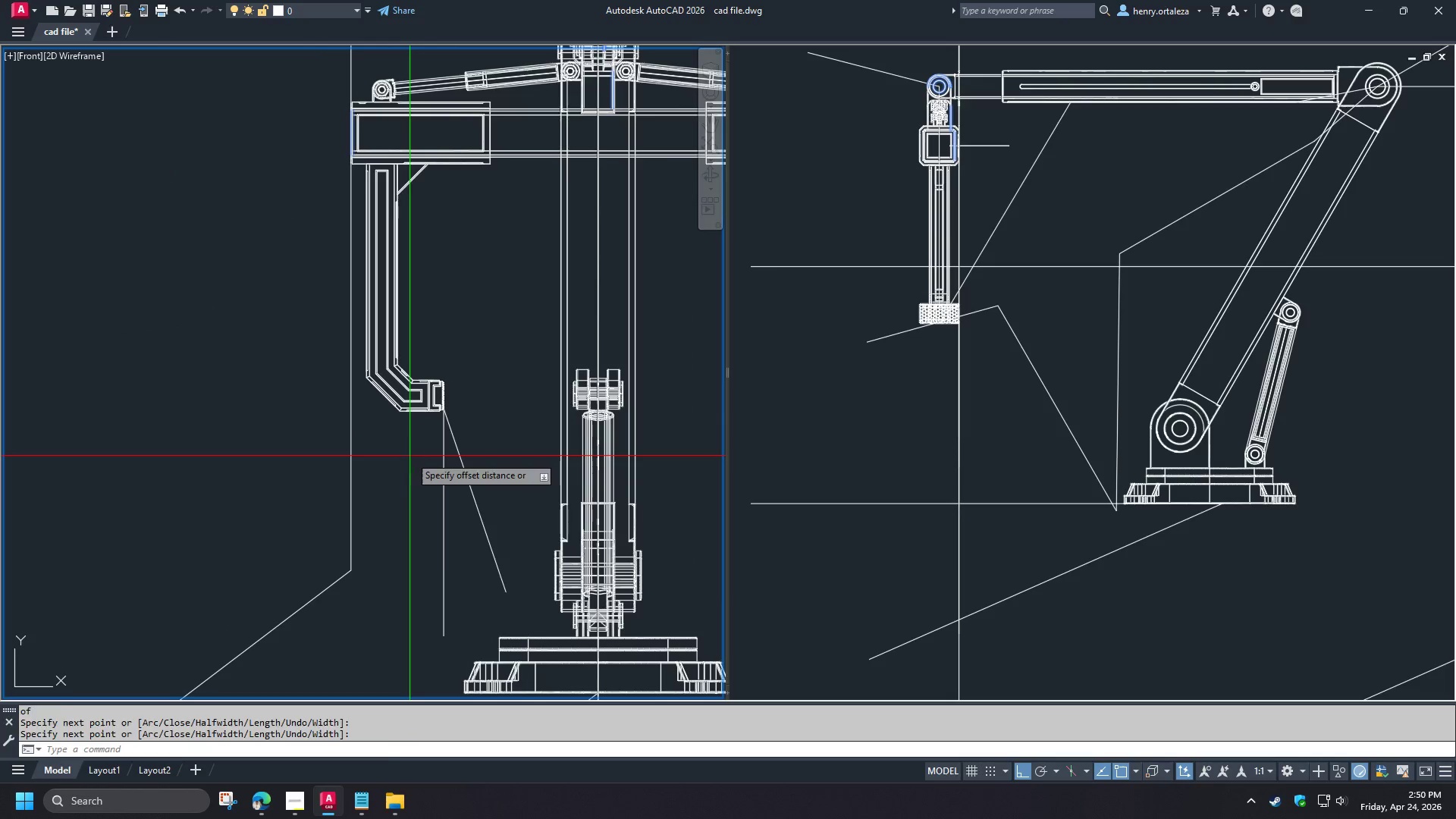 
key(Space)
 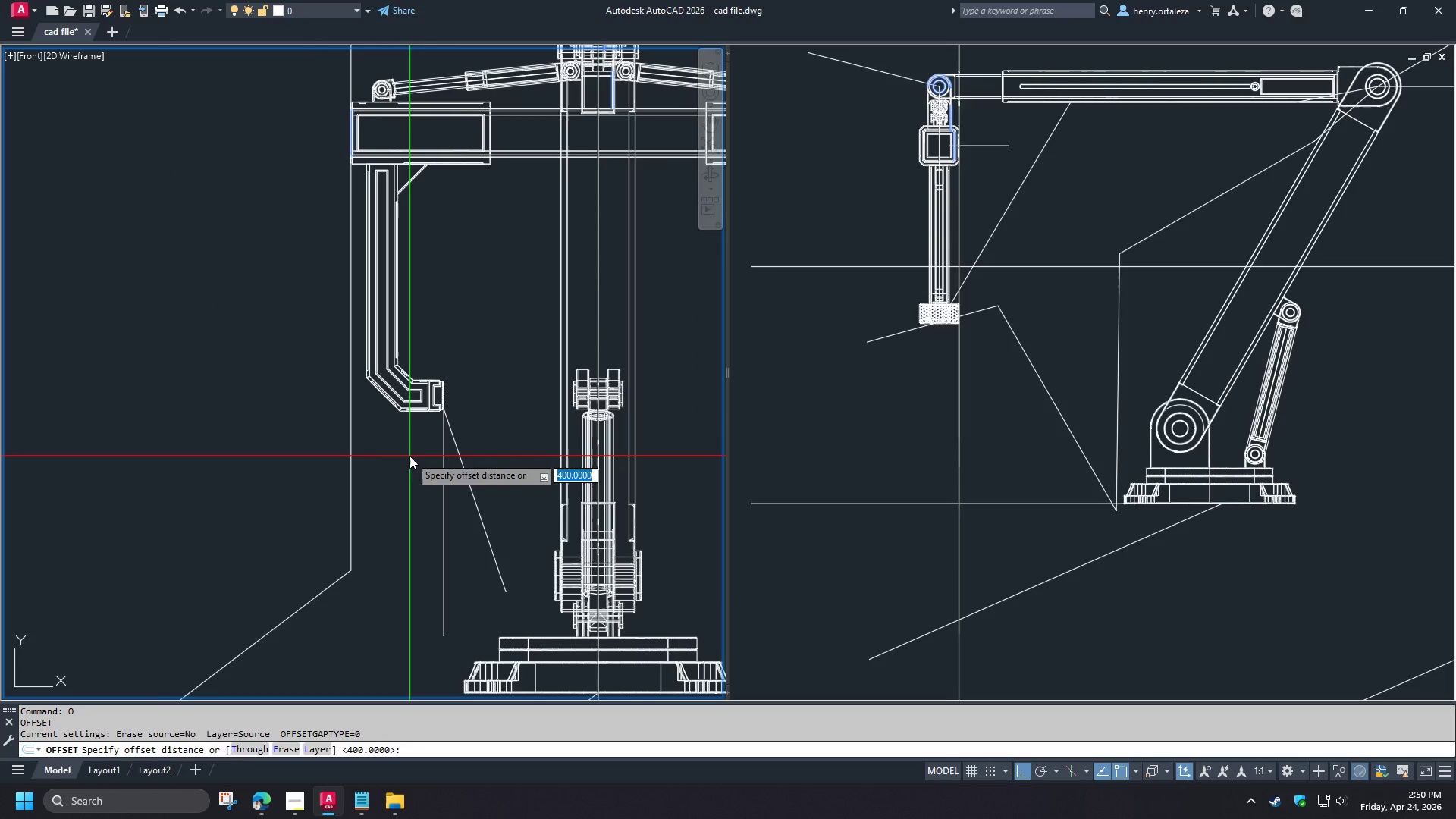 
key(Escape)
 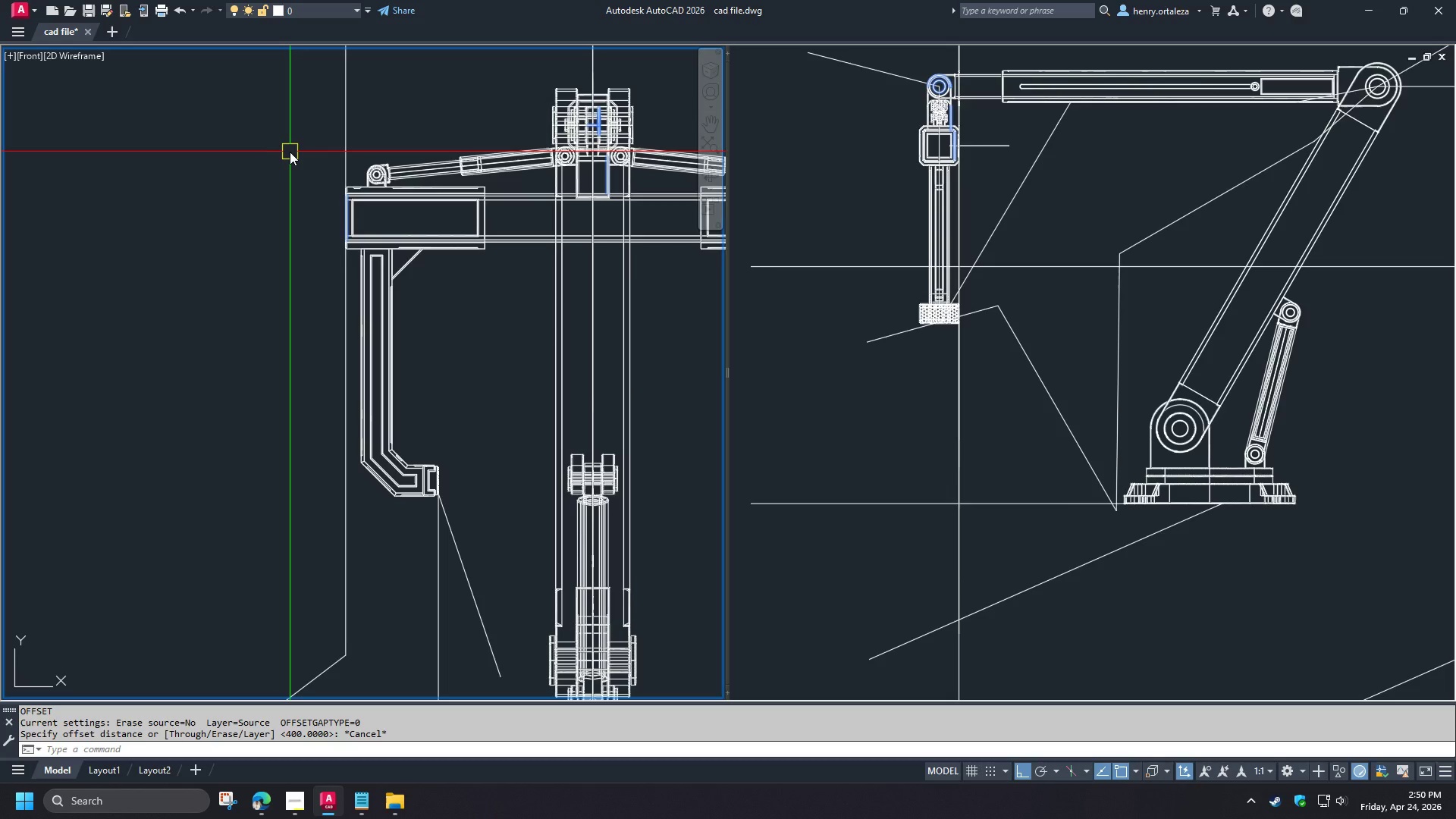 
left_click_drag(start_coordinate=[291, 147], to_coordinate=[297, 149])
 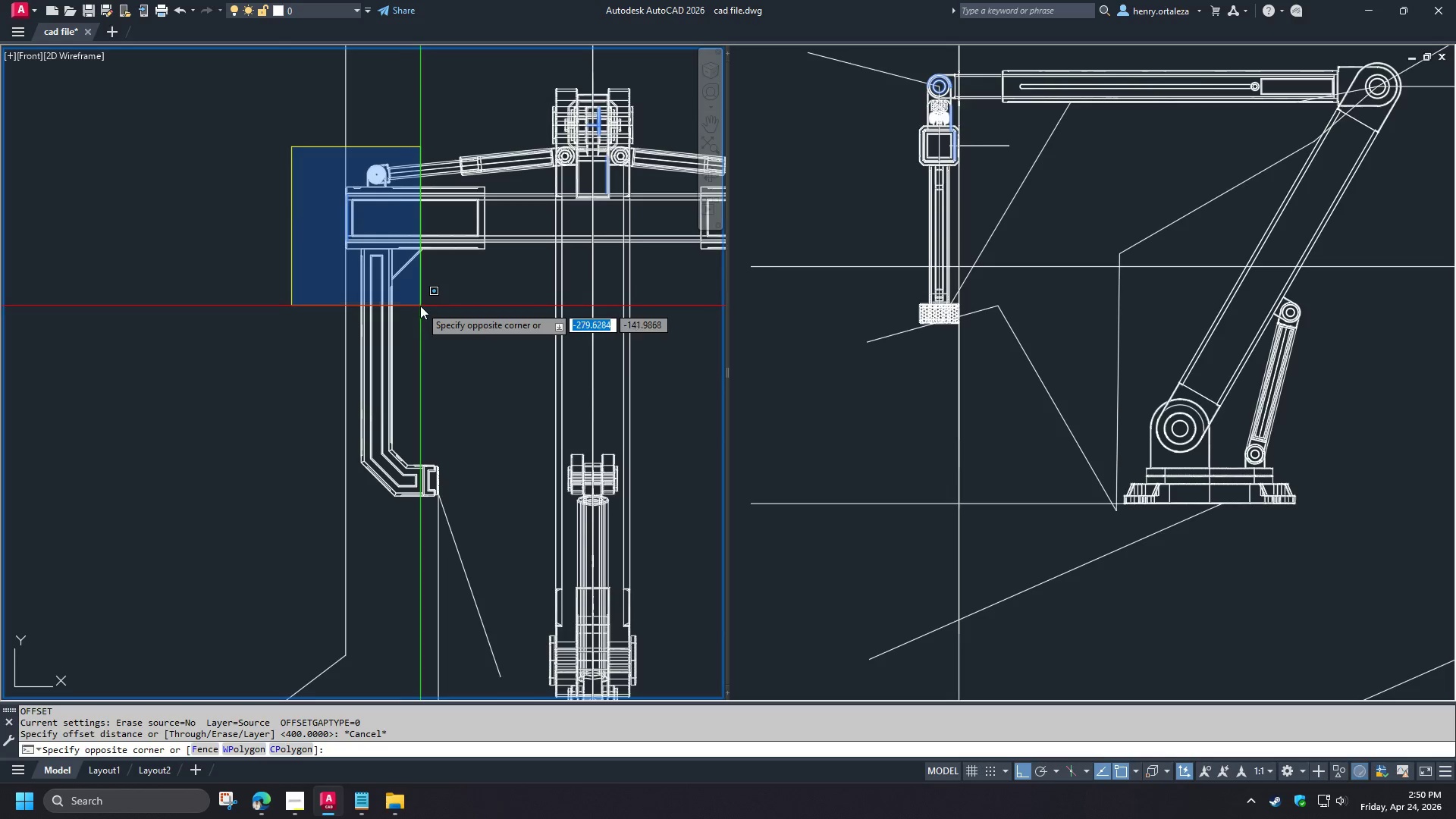 
left_click([420, 306])
 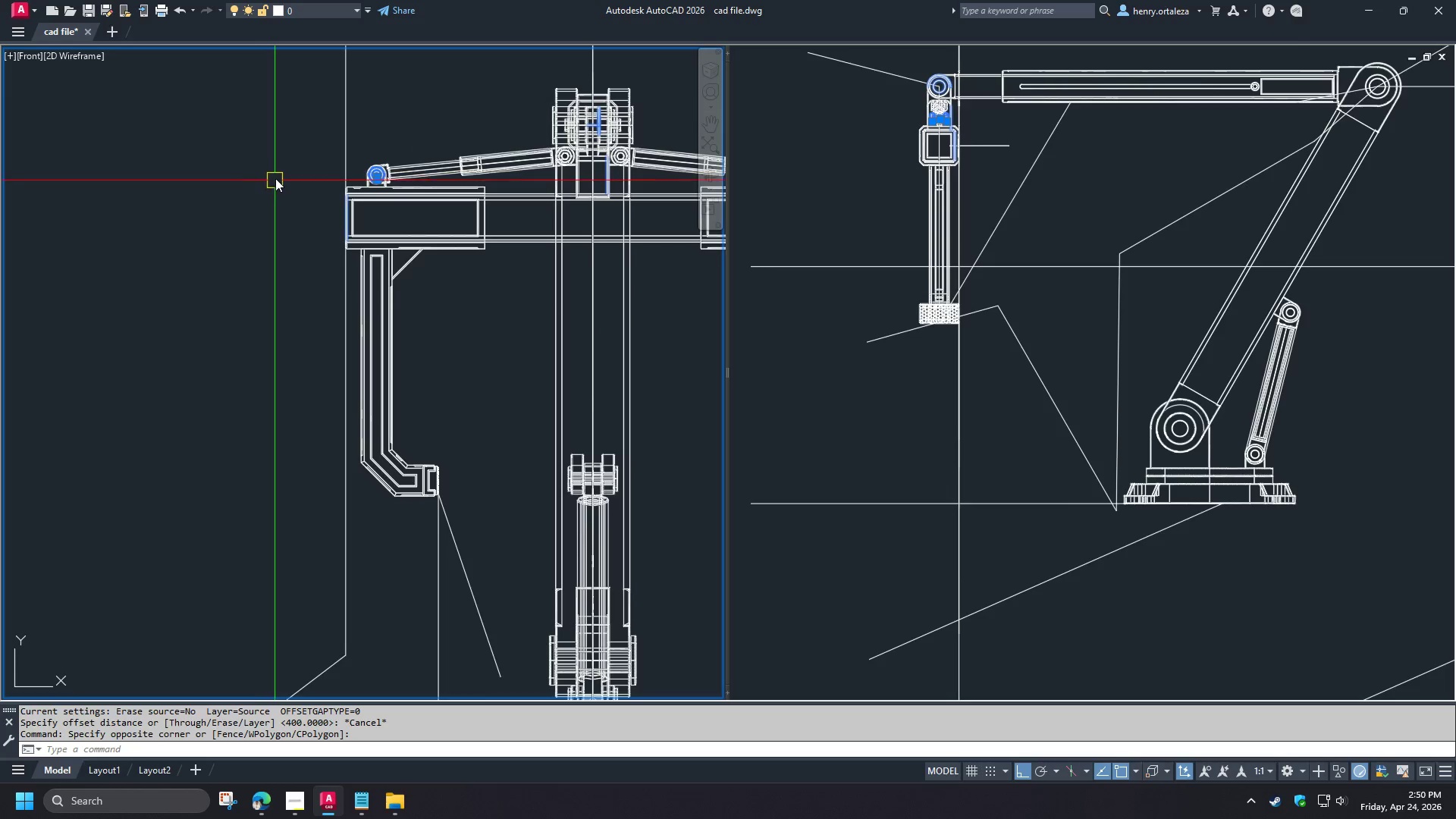 
left_click_drag(start_coordinate=[275, 178], to_coordinate=[281, 184])
 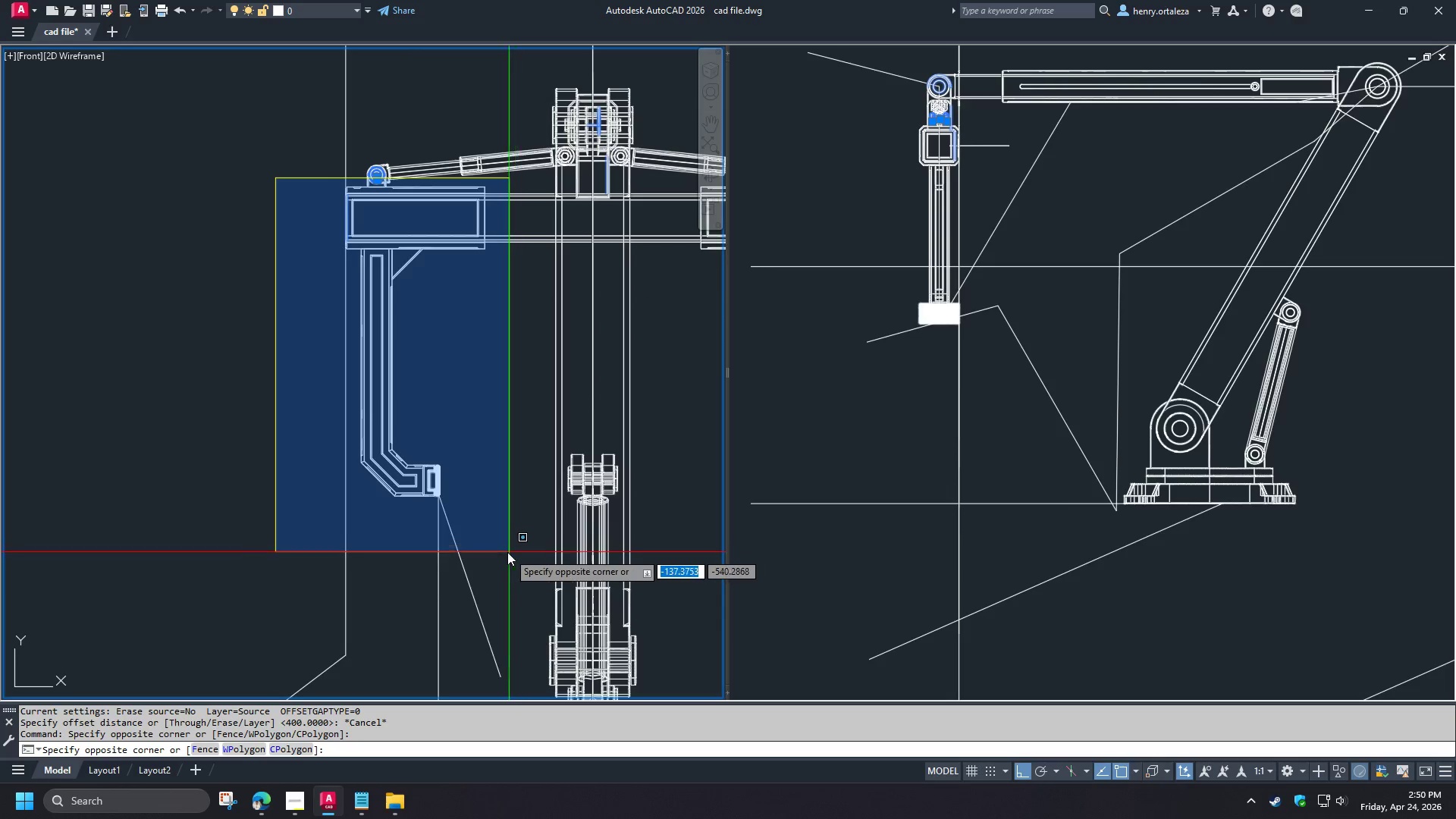 
left_click([500, 551])
 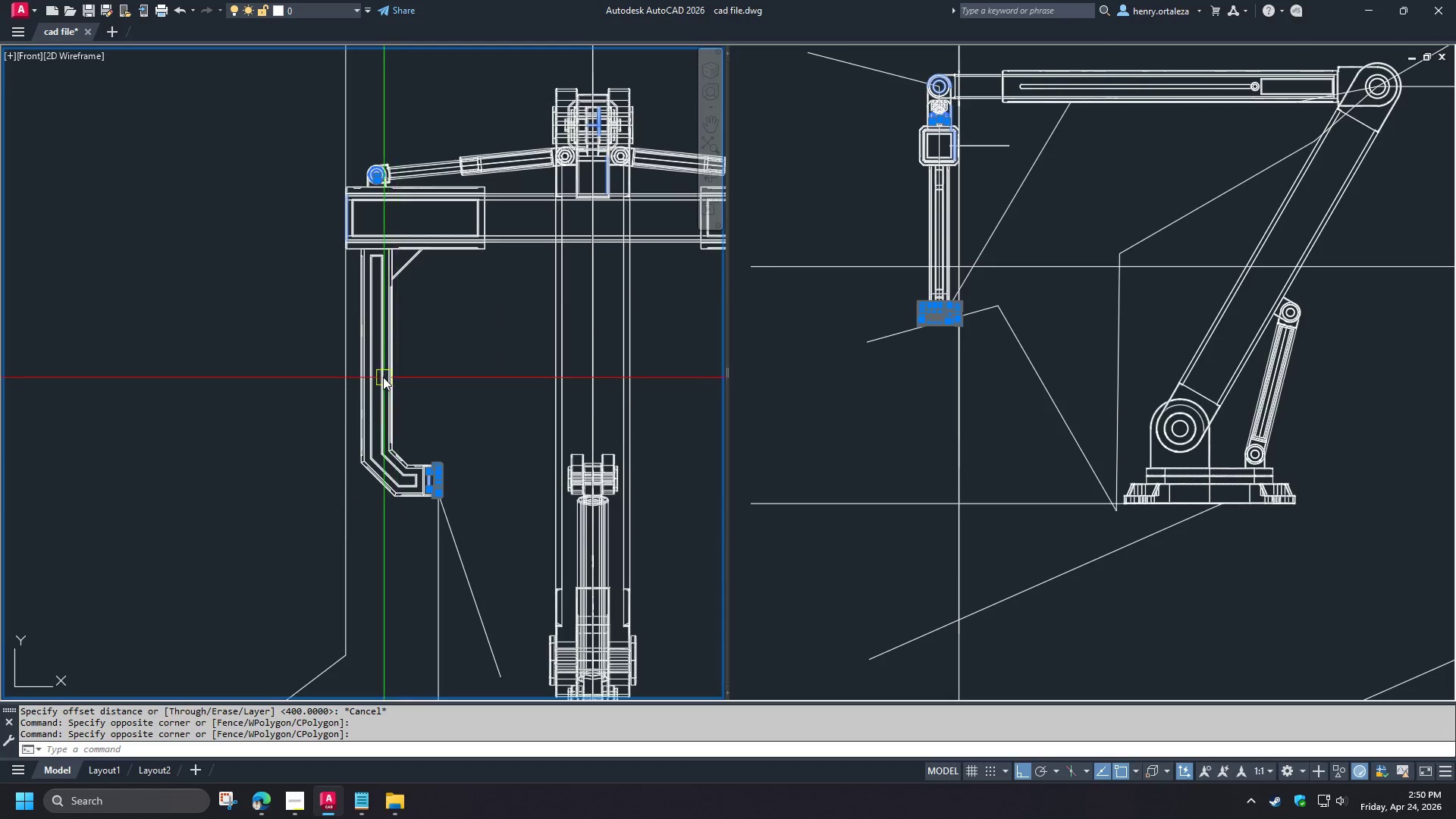 
left_click([383, 377])
 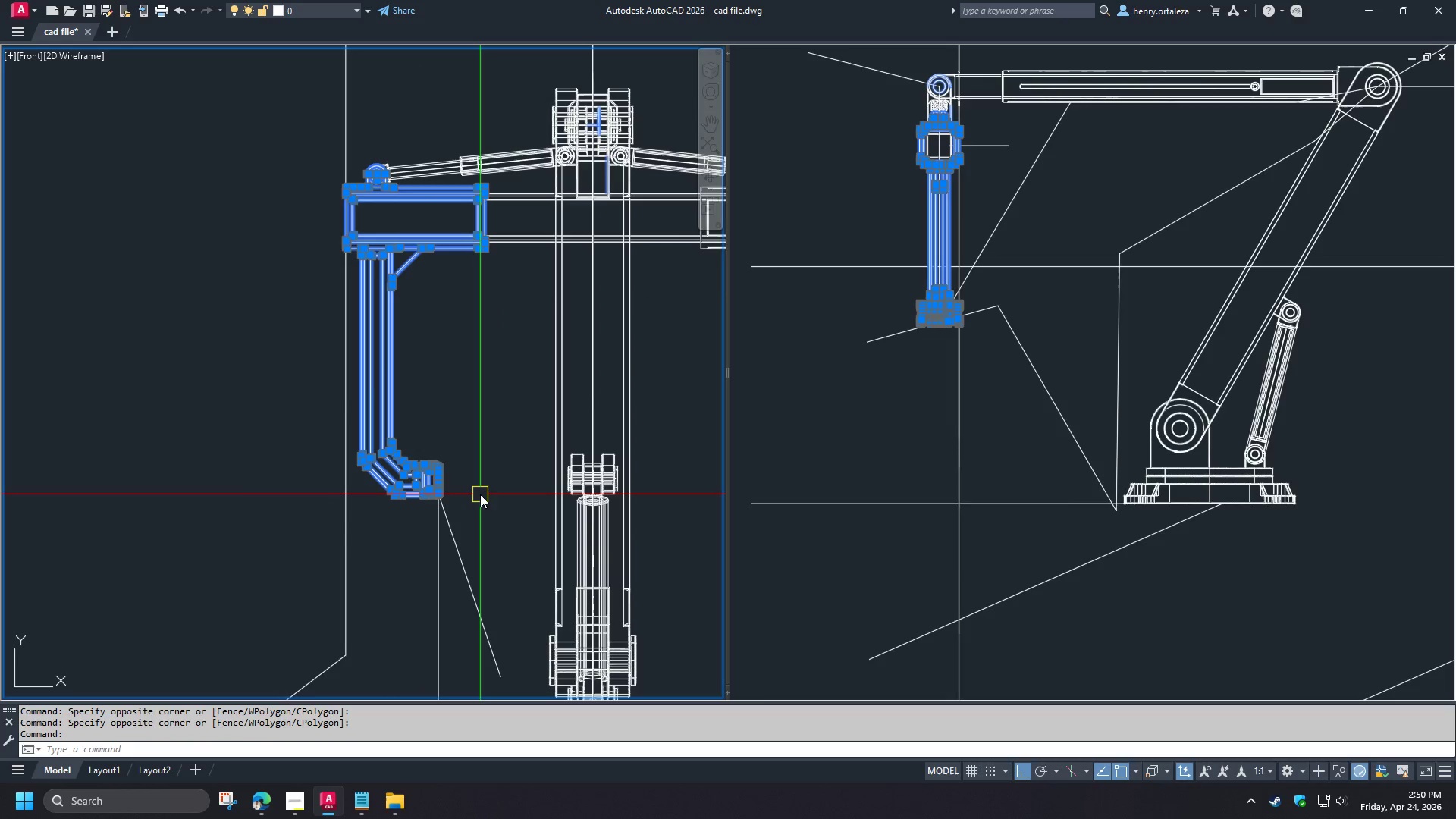 
key(M)
 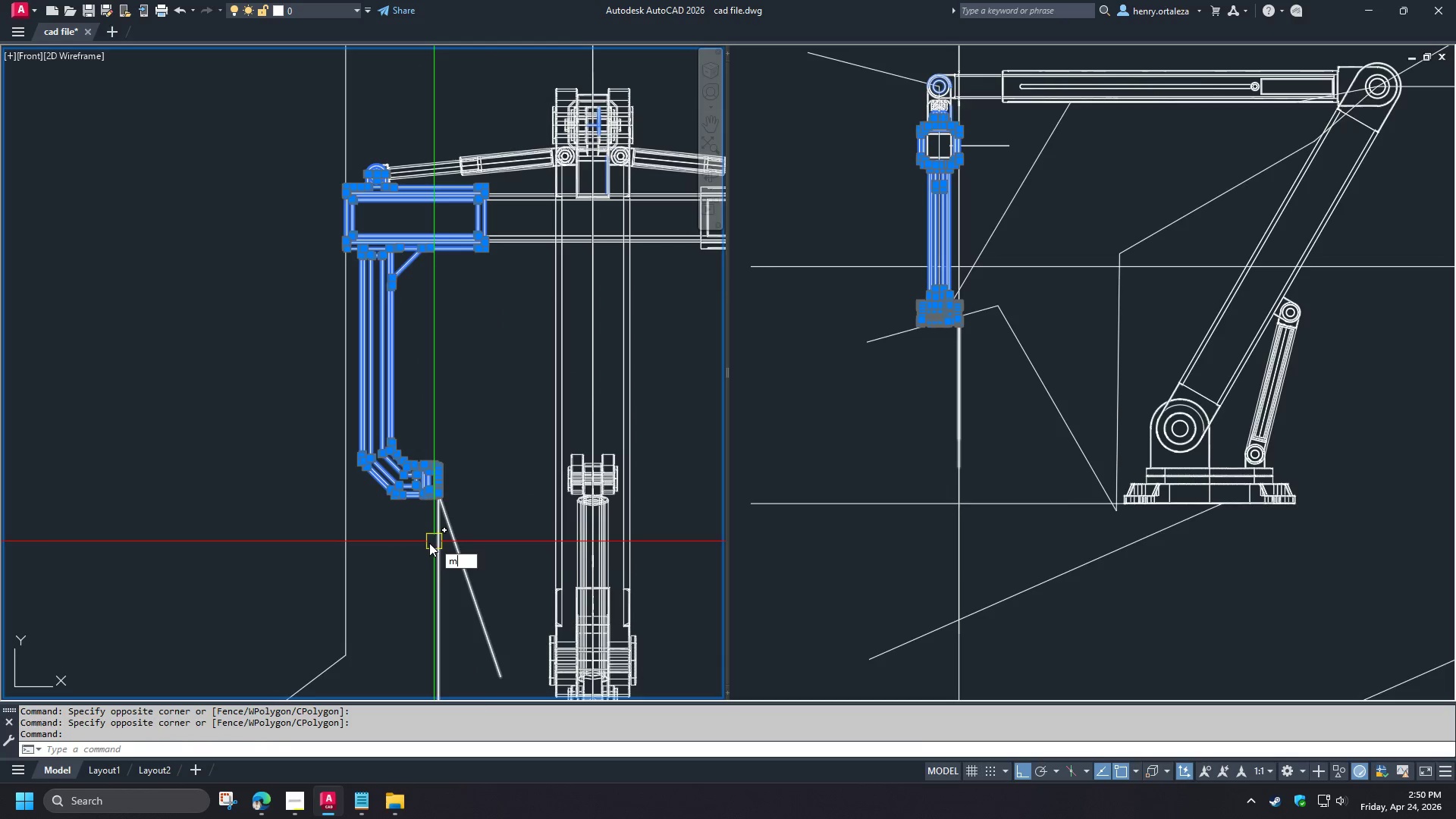 
key(Space)
 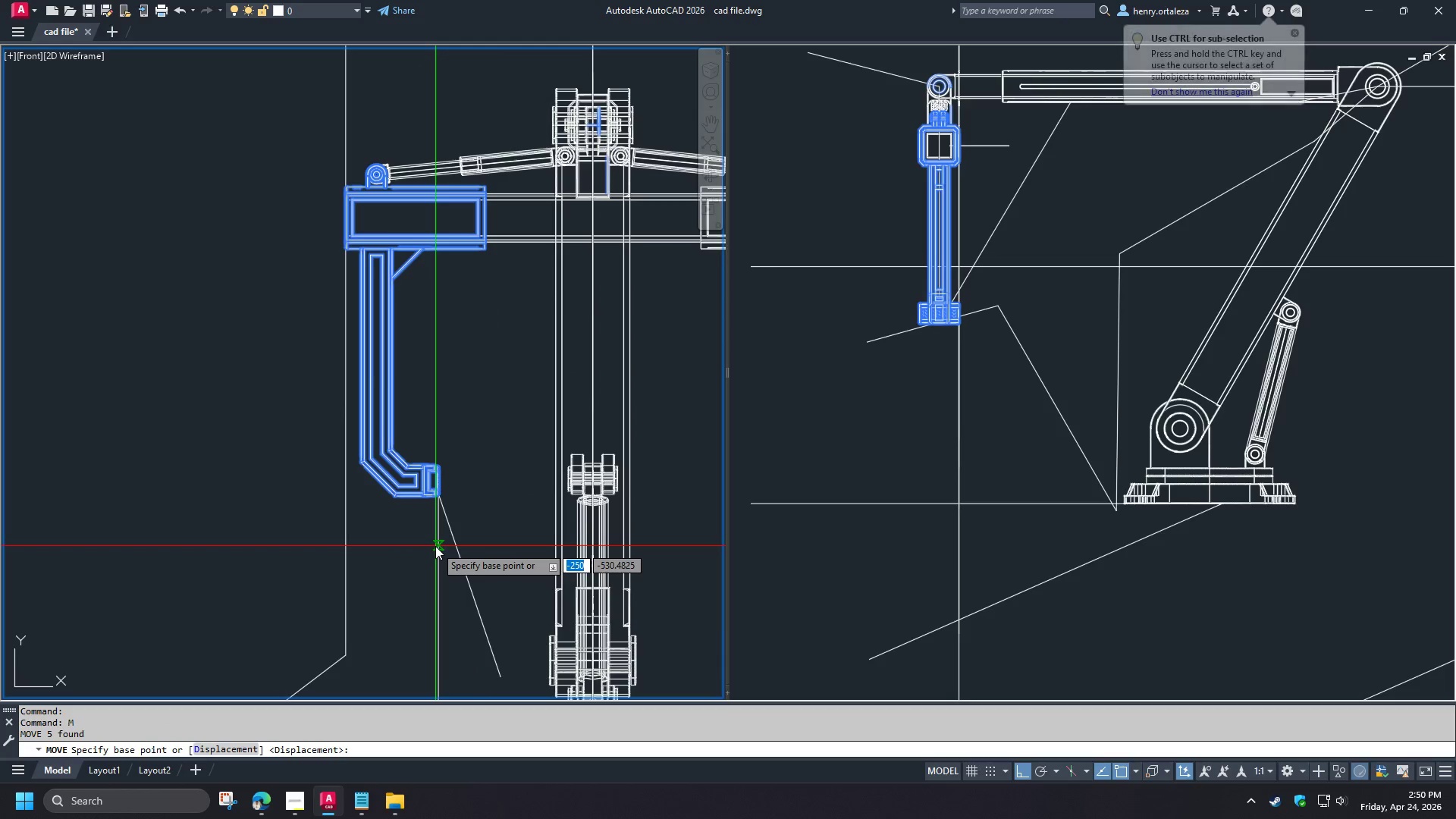 
left_click([435, 546])
 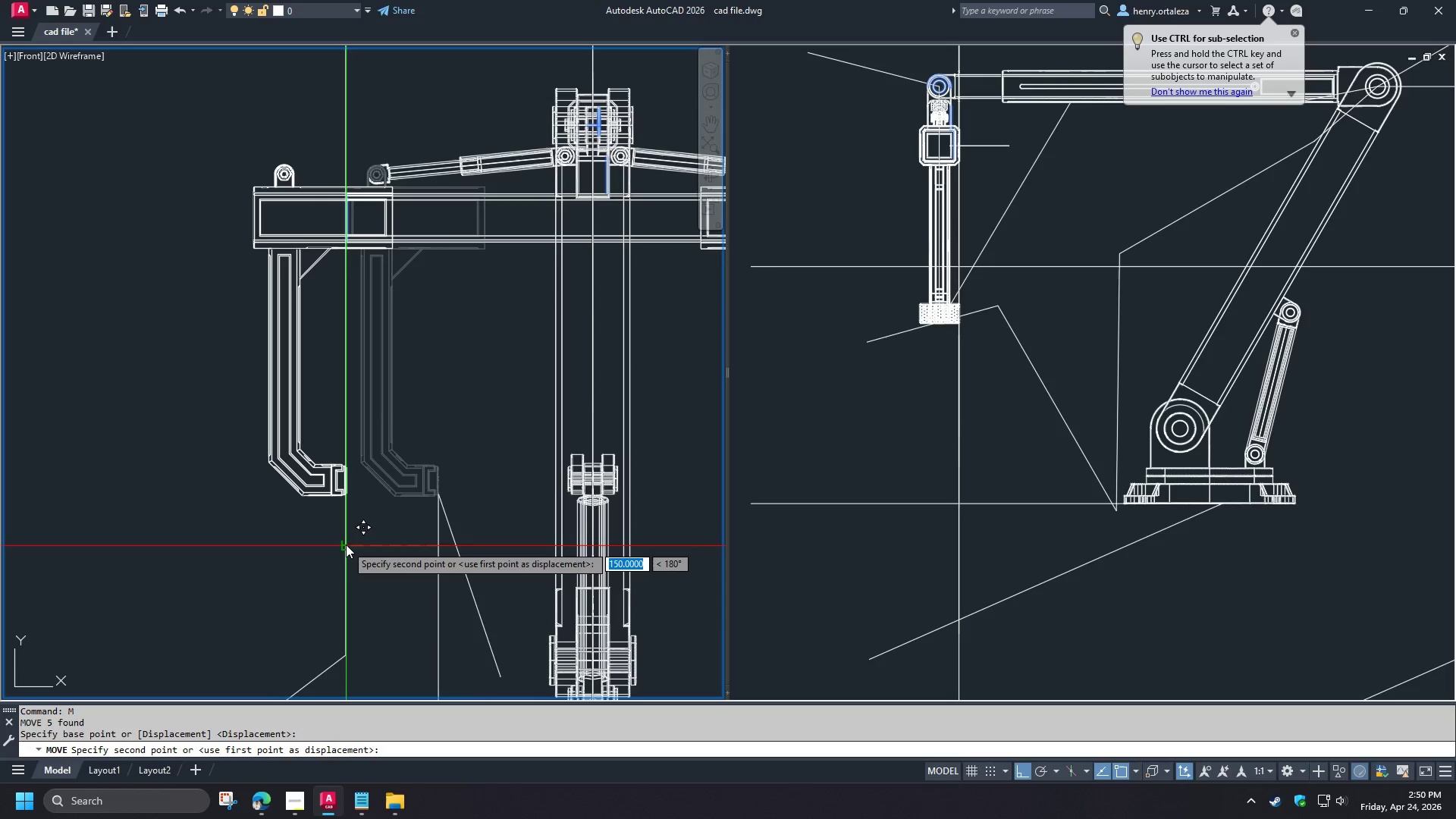 
left_click([346, 544])
 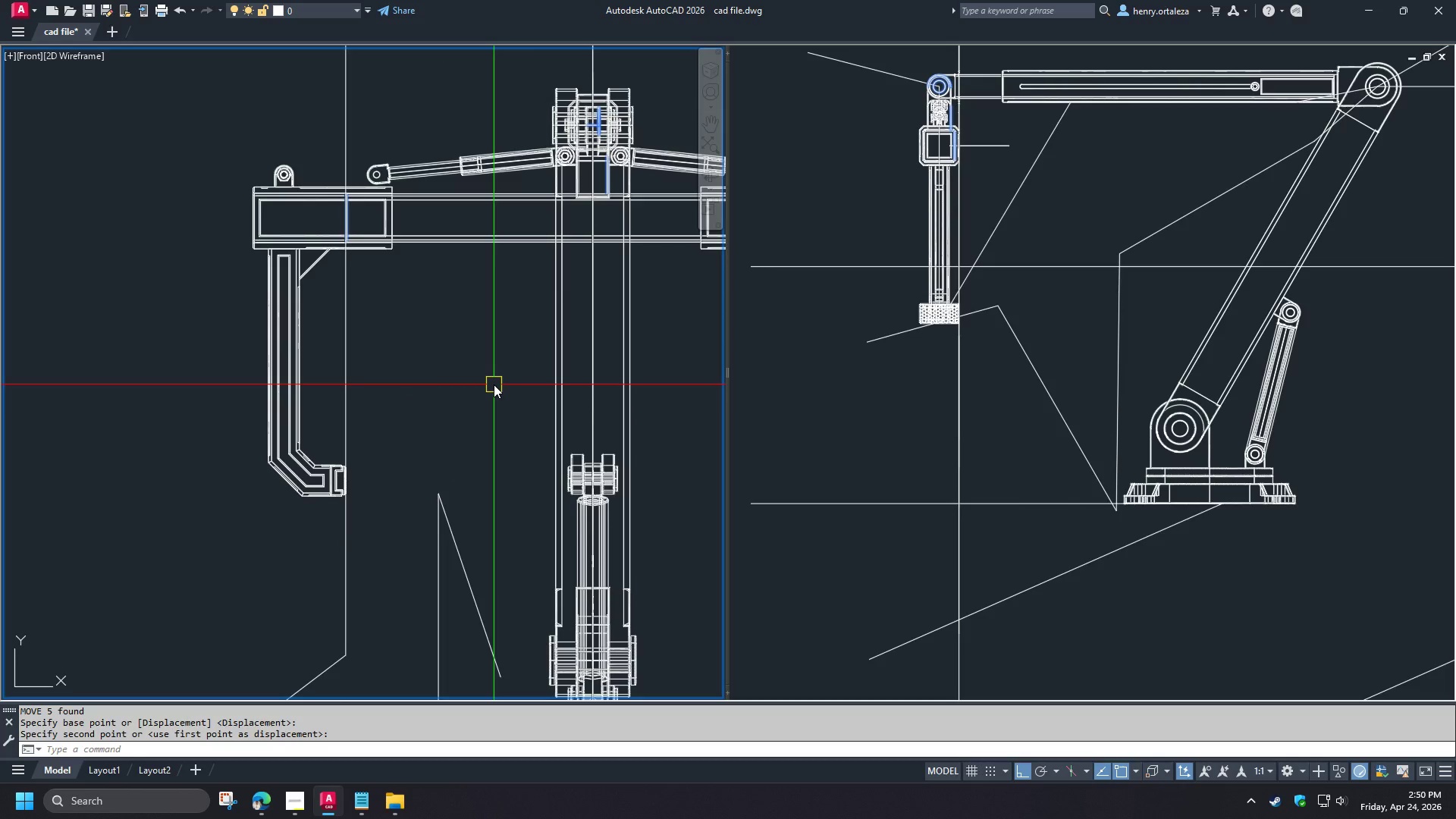 
wait(10.89)
 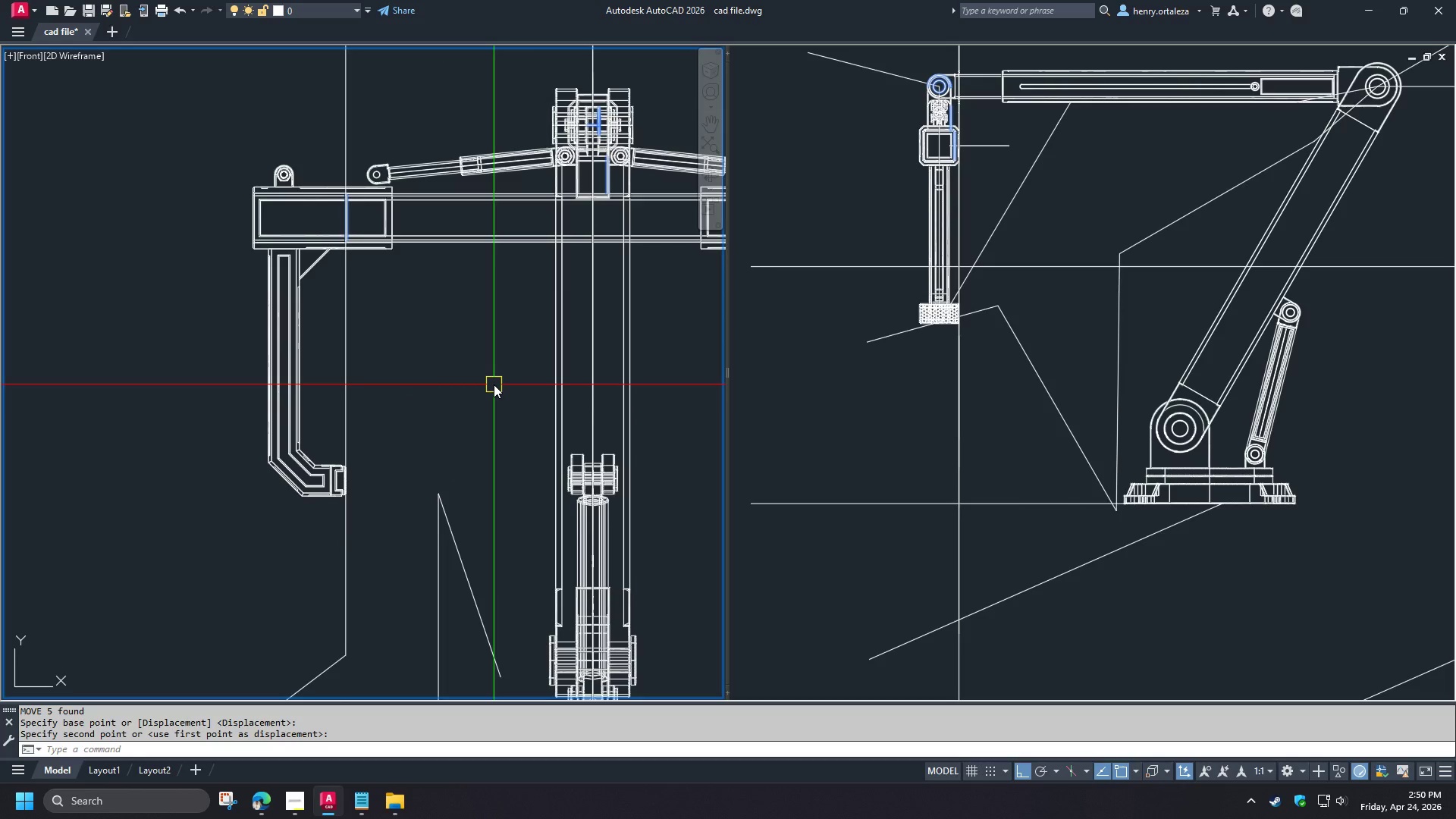 
left_click([438, 278])
 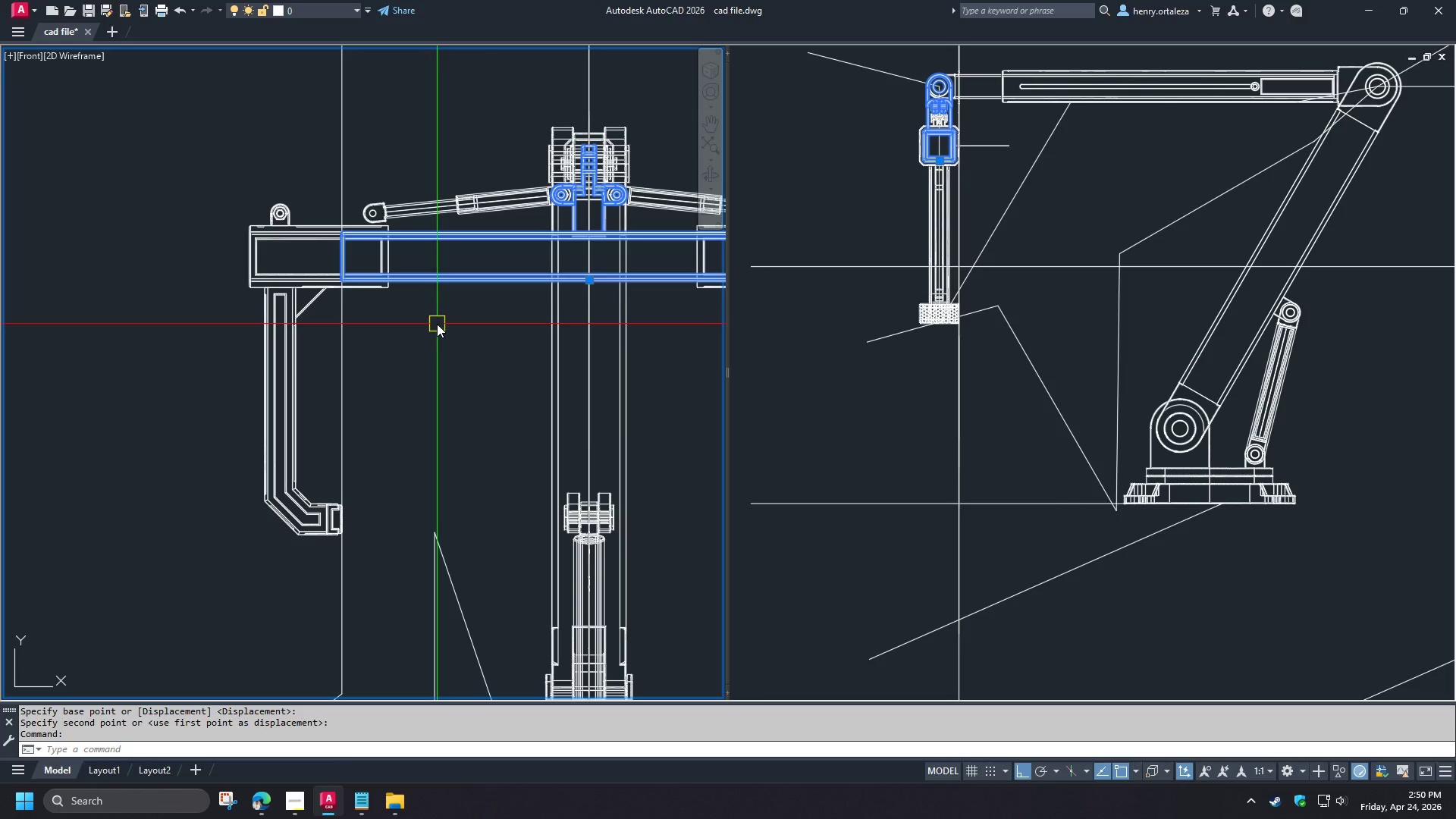 
key(Escape)
type(sli)
 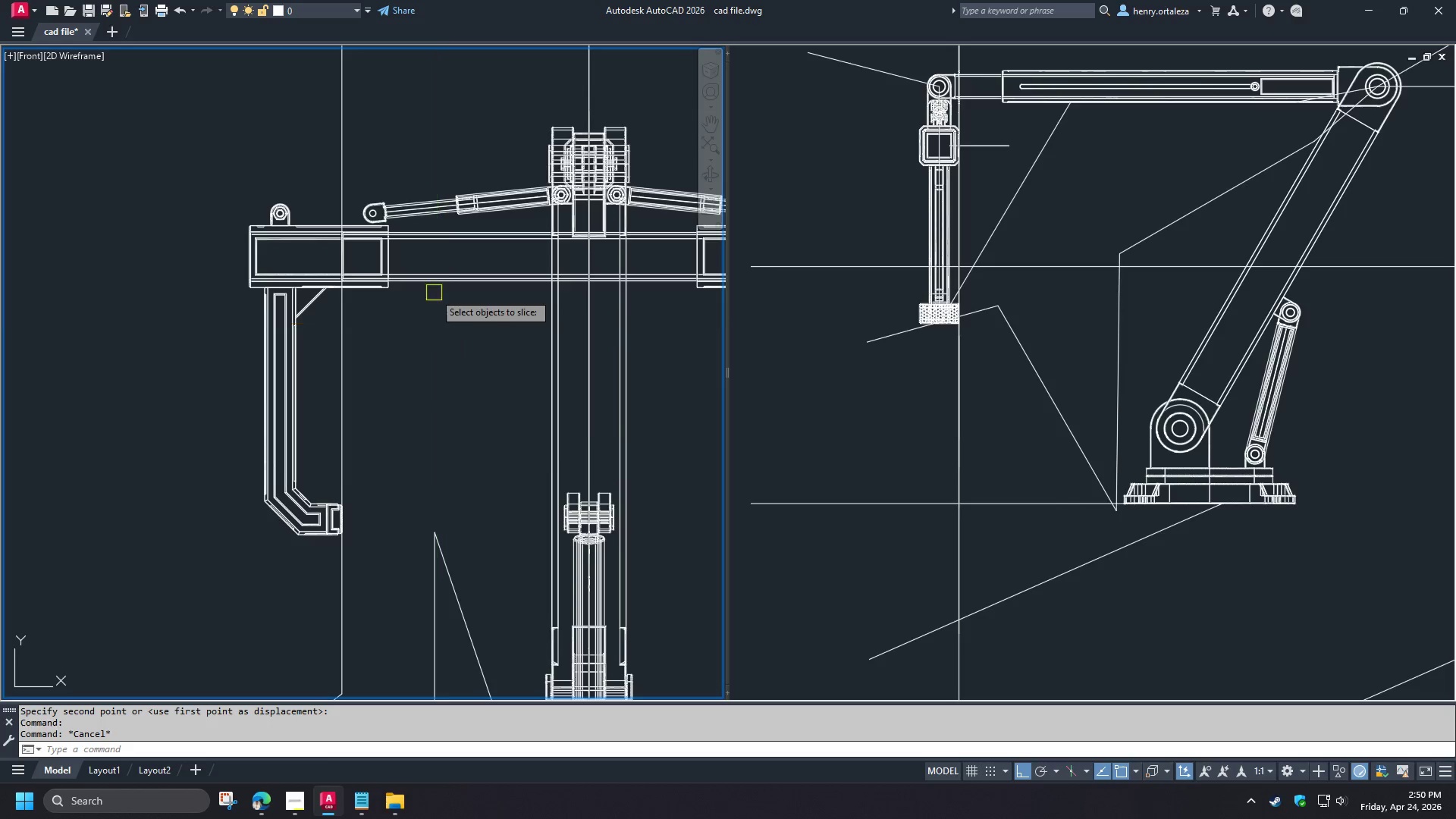 
key(Space)
 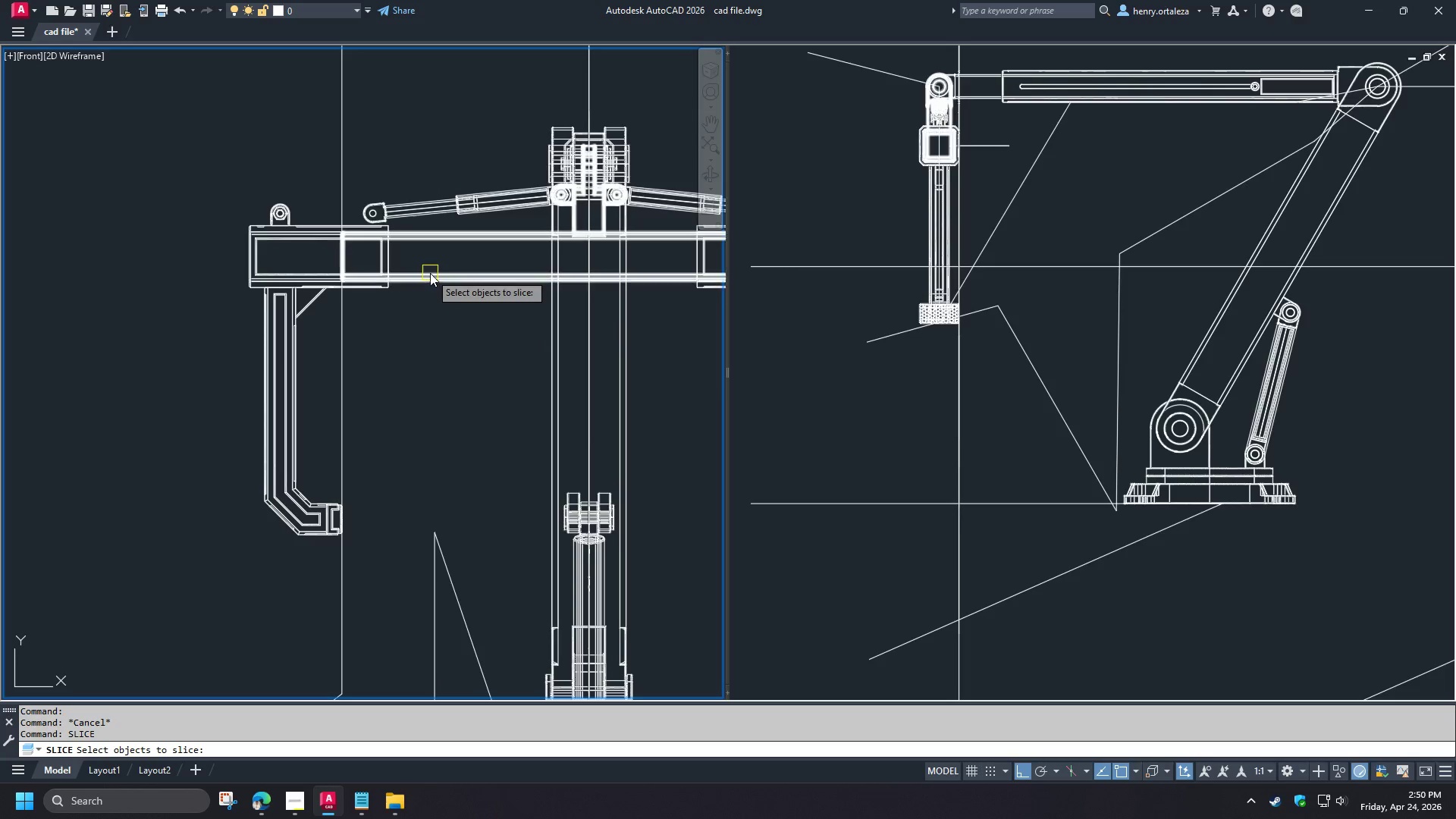 
left_click([430, 273])
 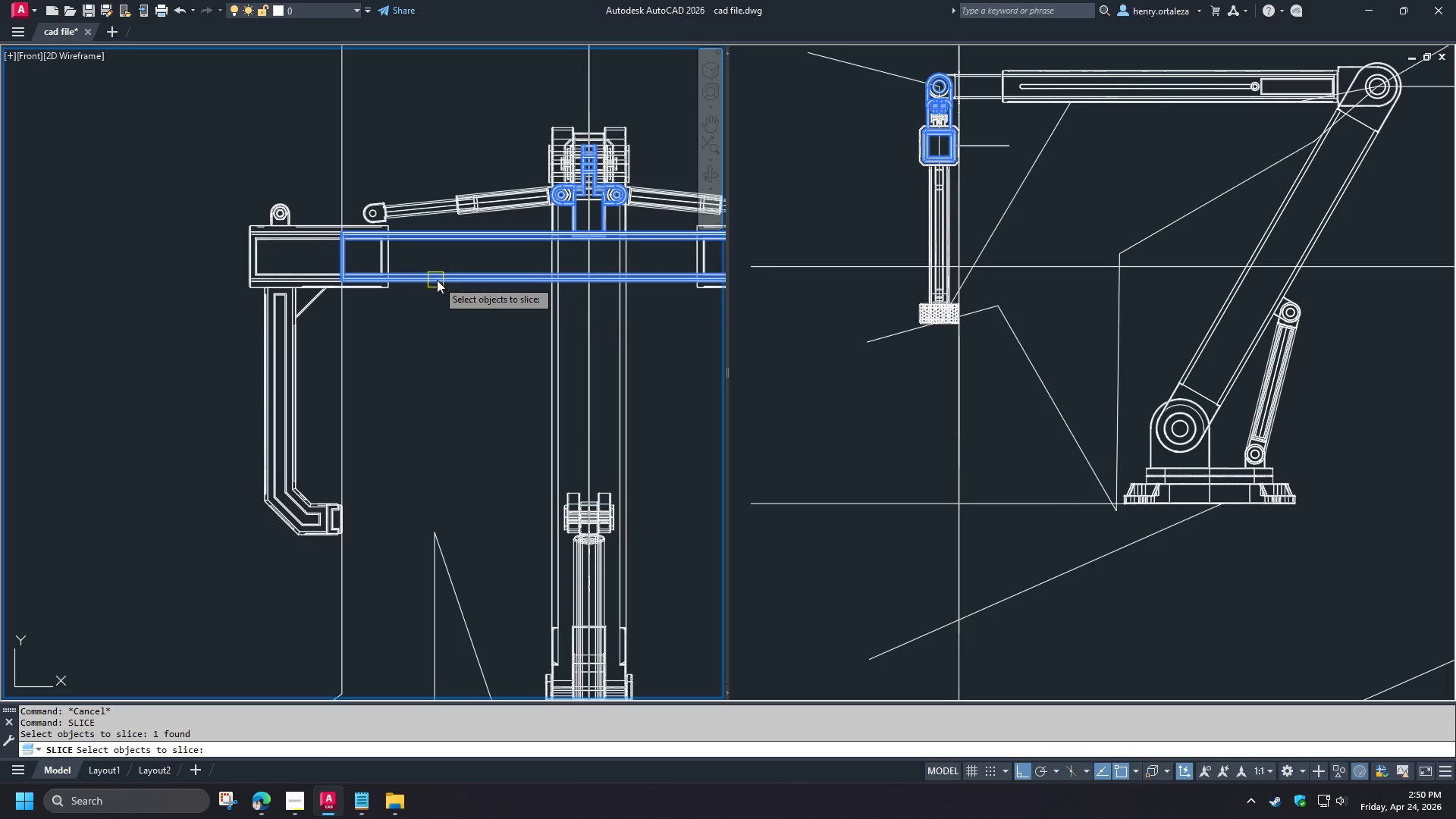 
key(Space)
 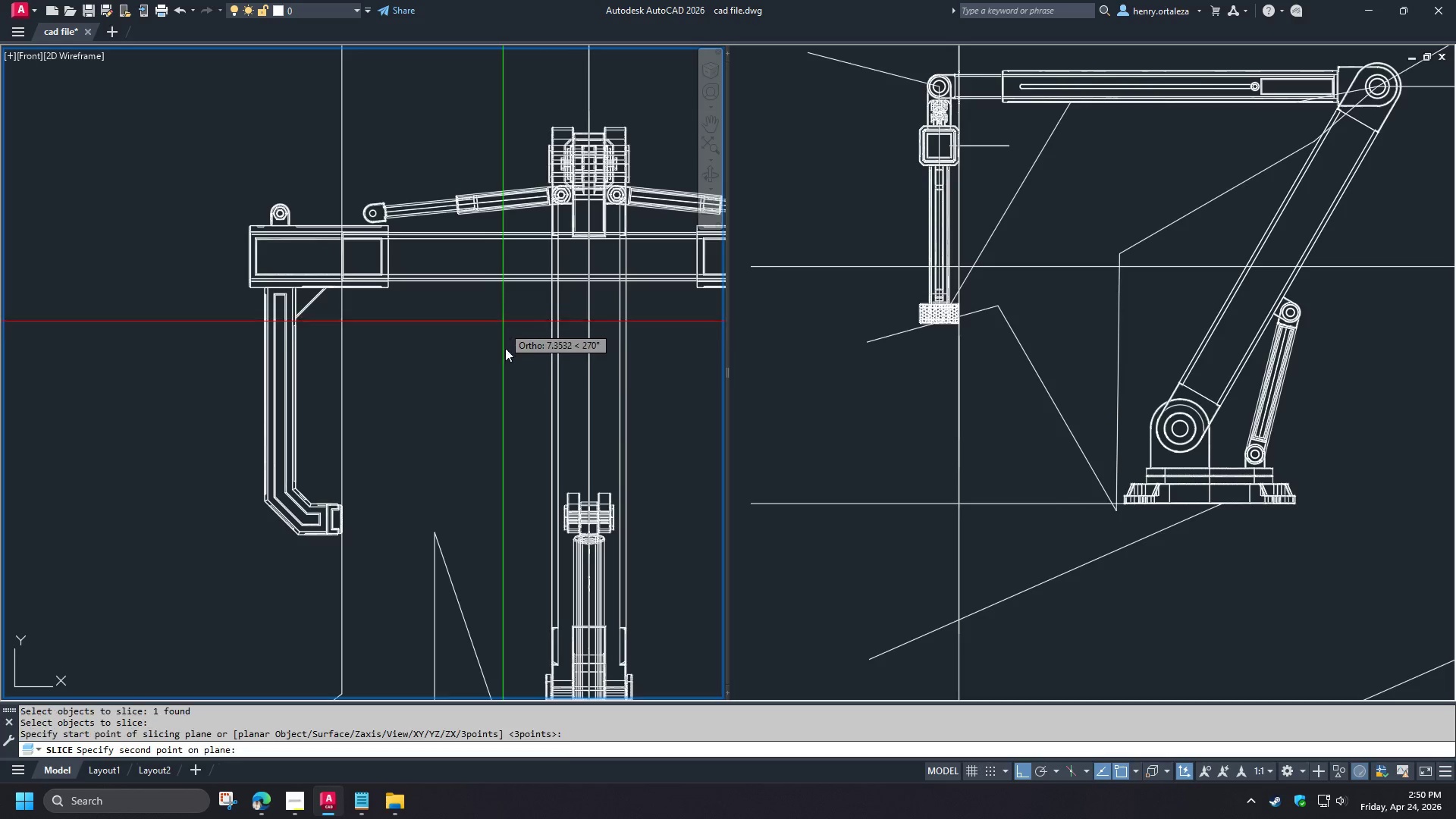 
left_click([497, 388])
 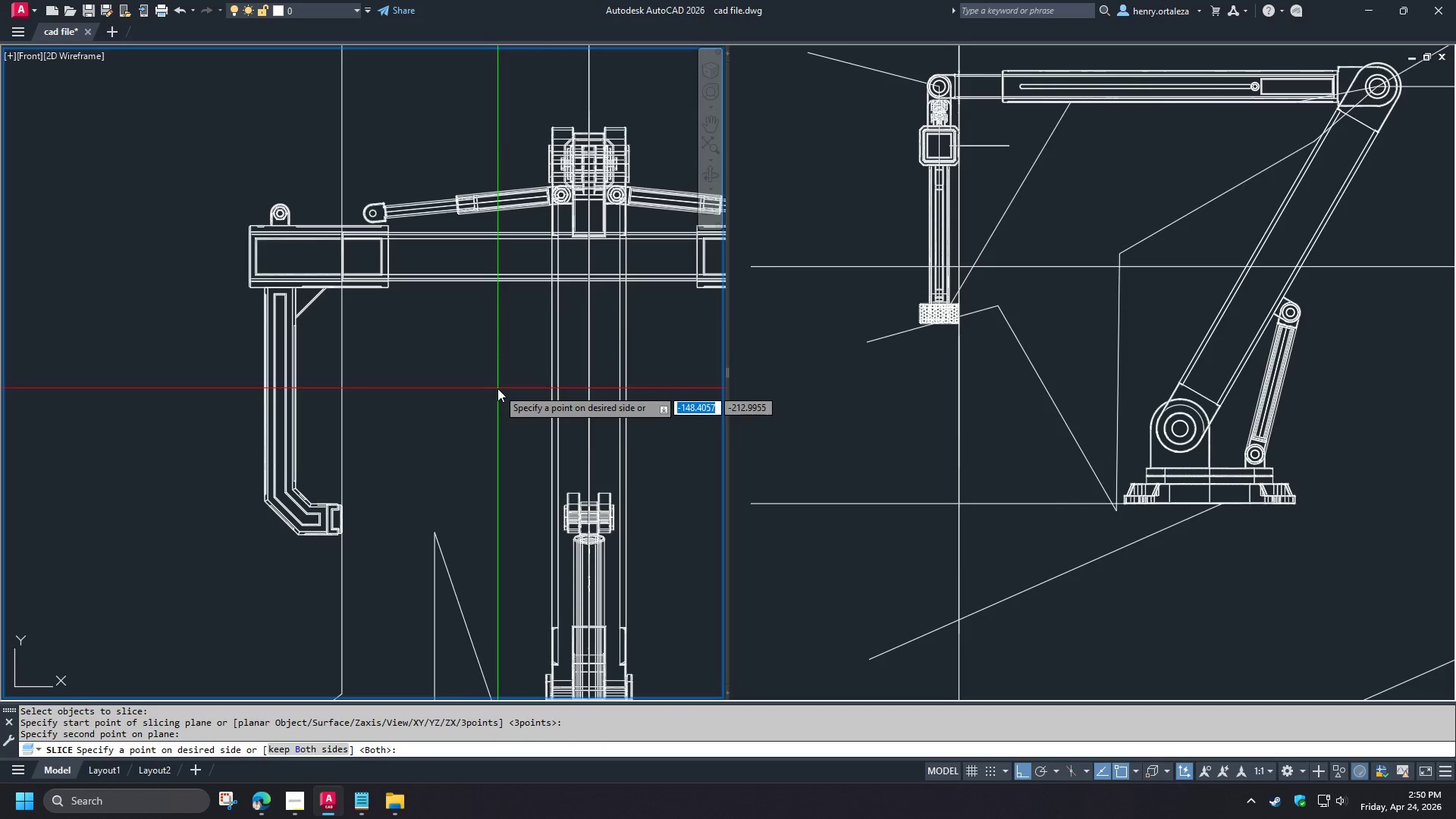 
key(Space)
 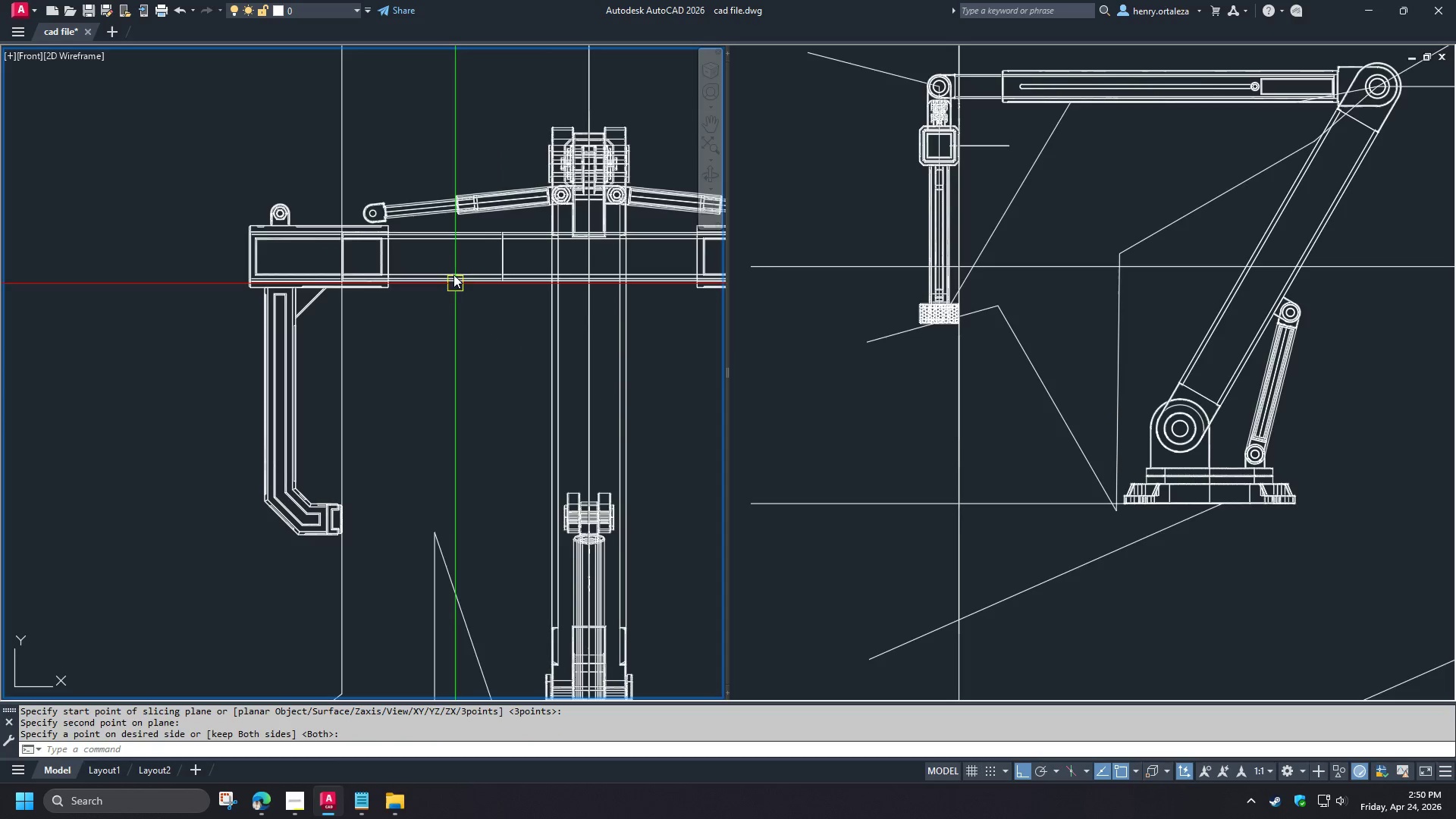 
left_click([453, 274])
 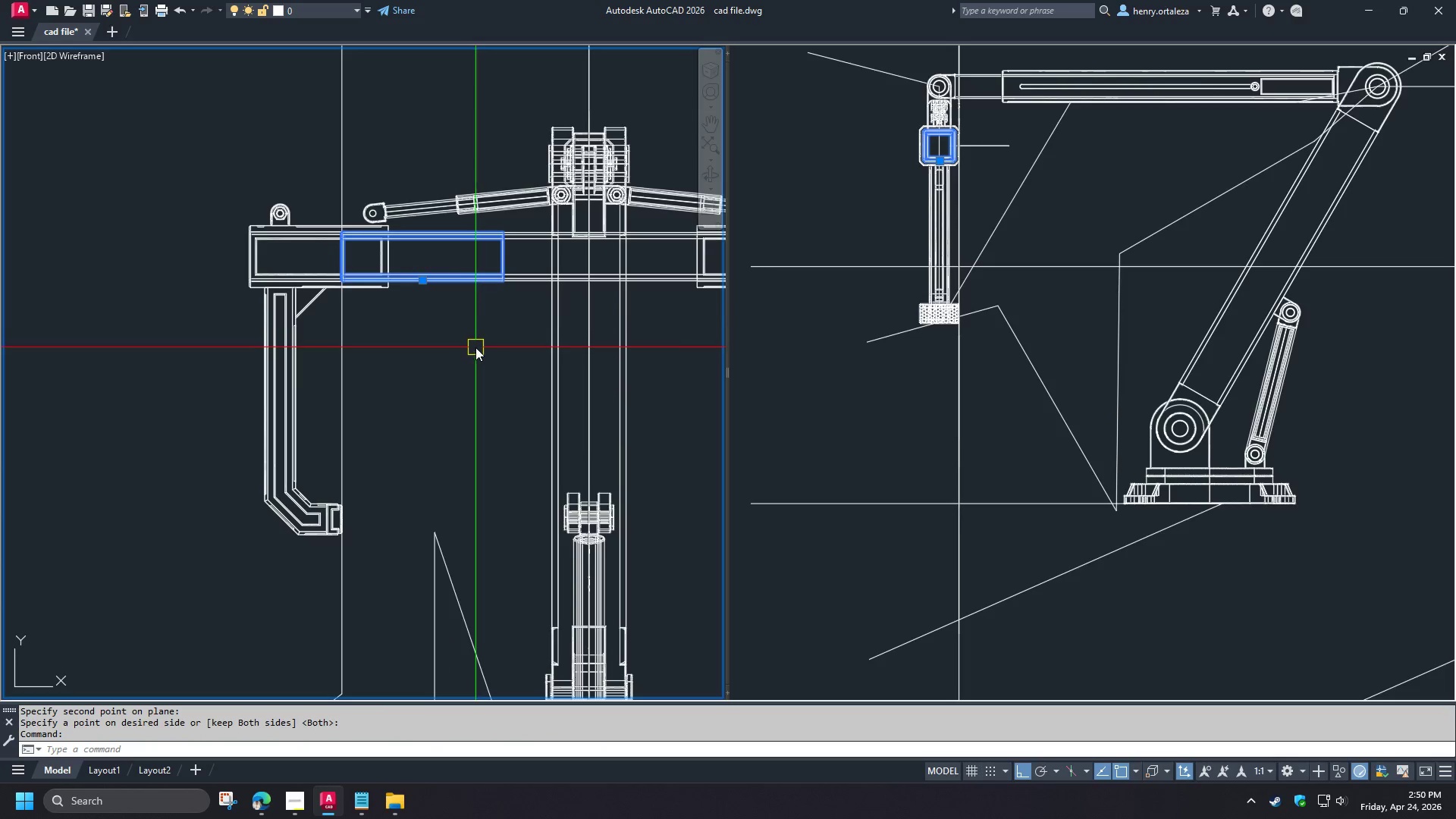 
type(co )
 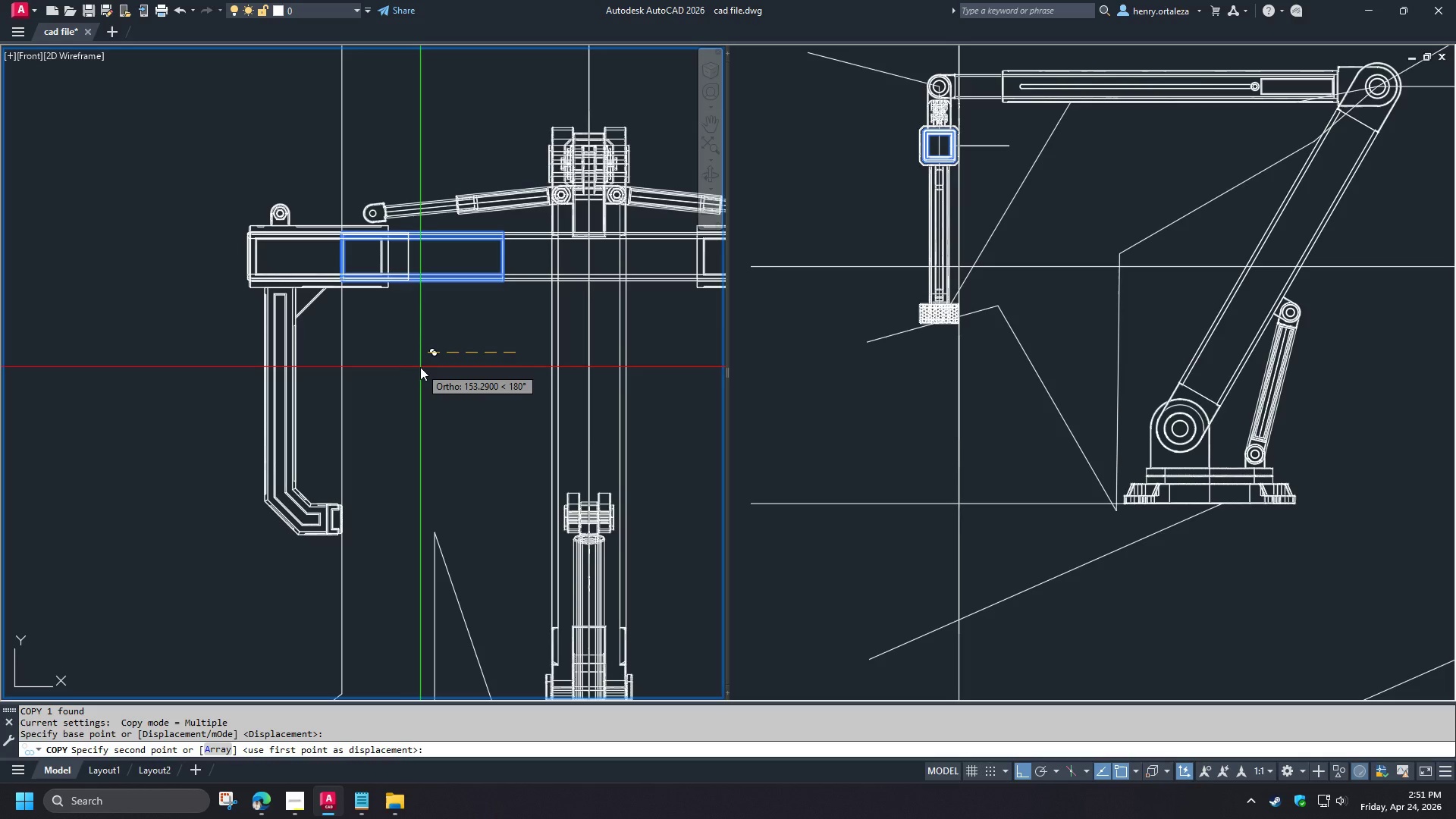 
wait(9.45)
 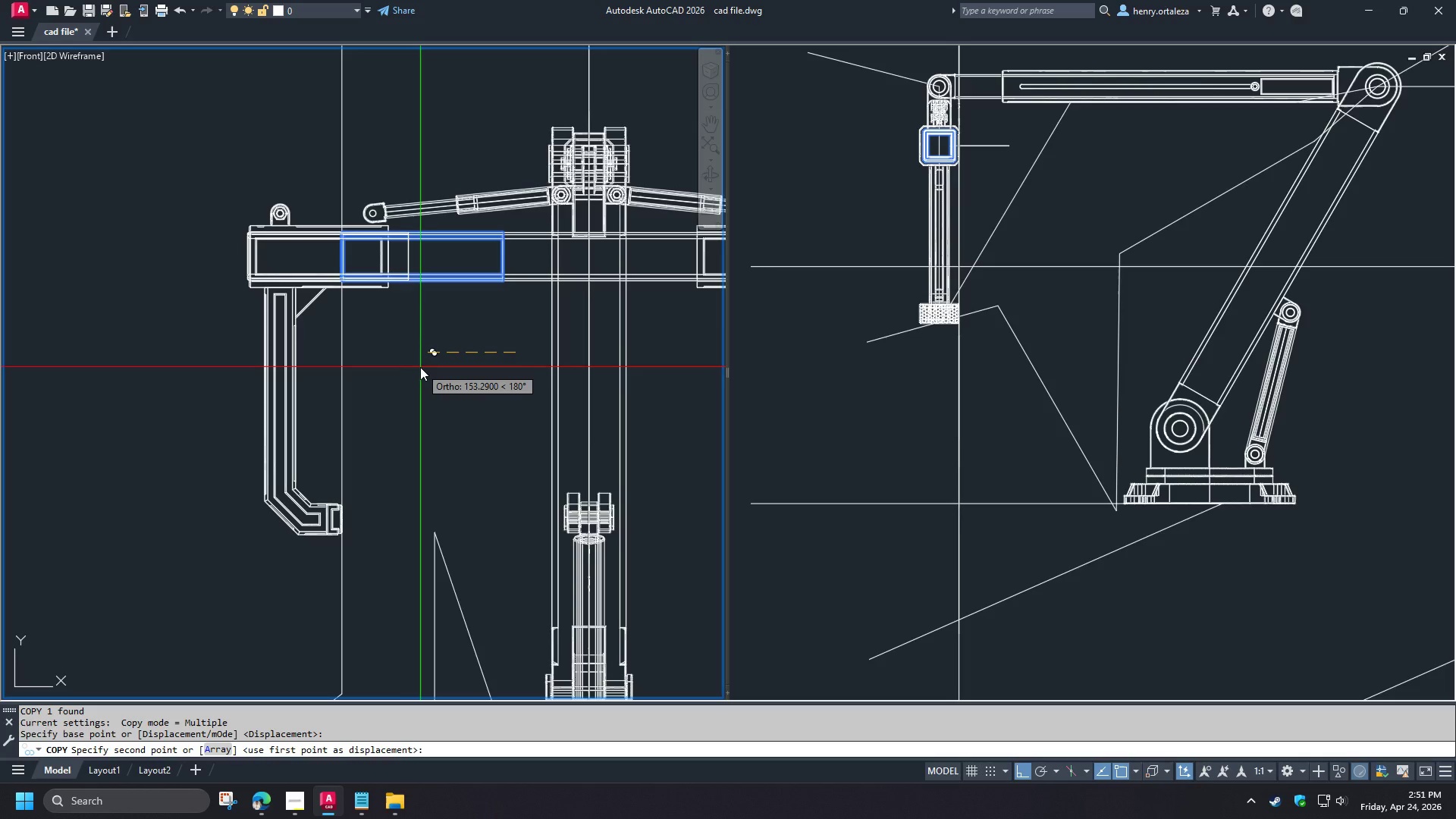 
key(Numpad2)
 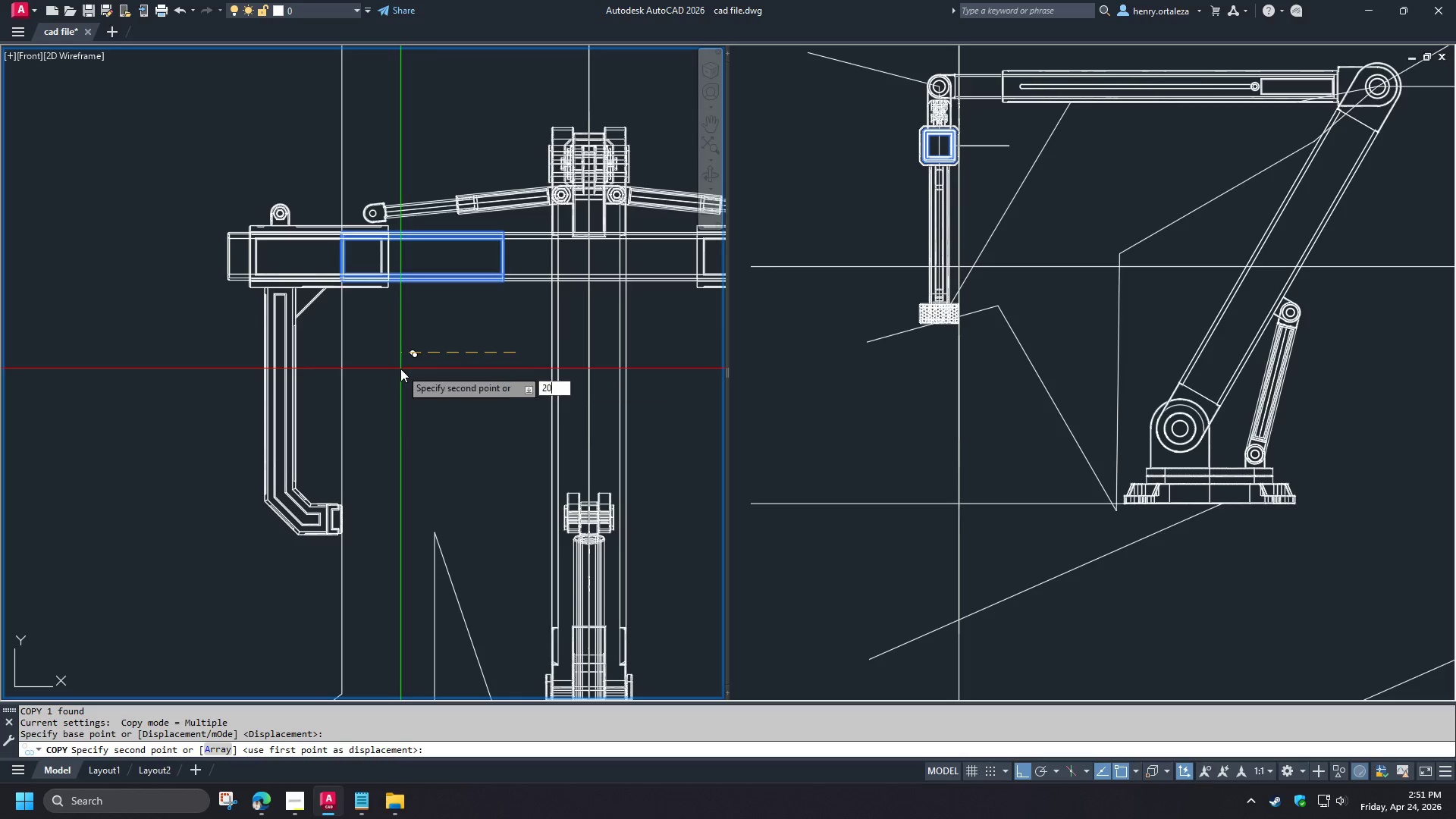 
key(Numpad0)
 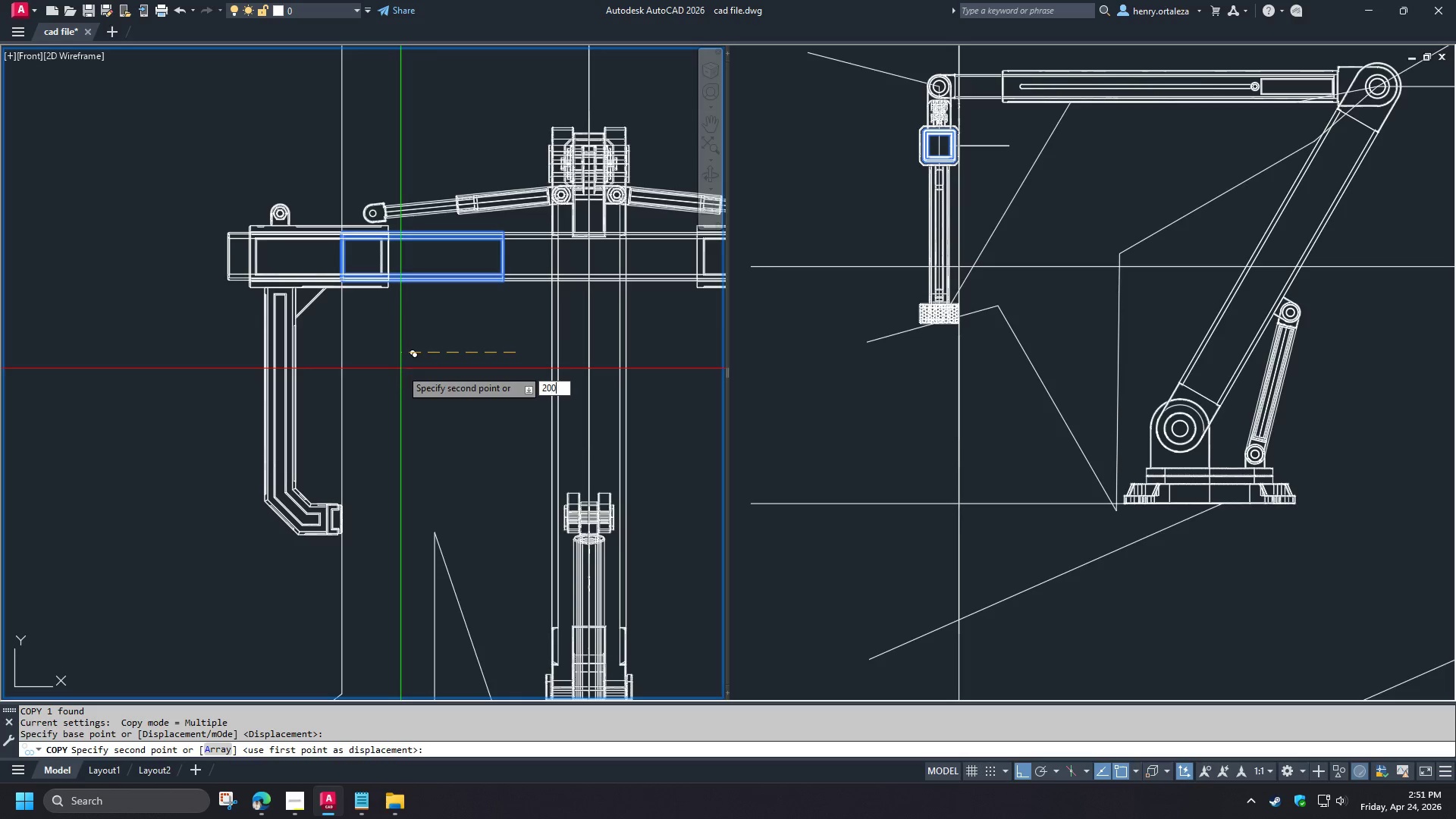 
key(Numpad0)
 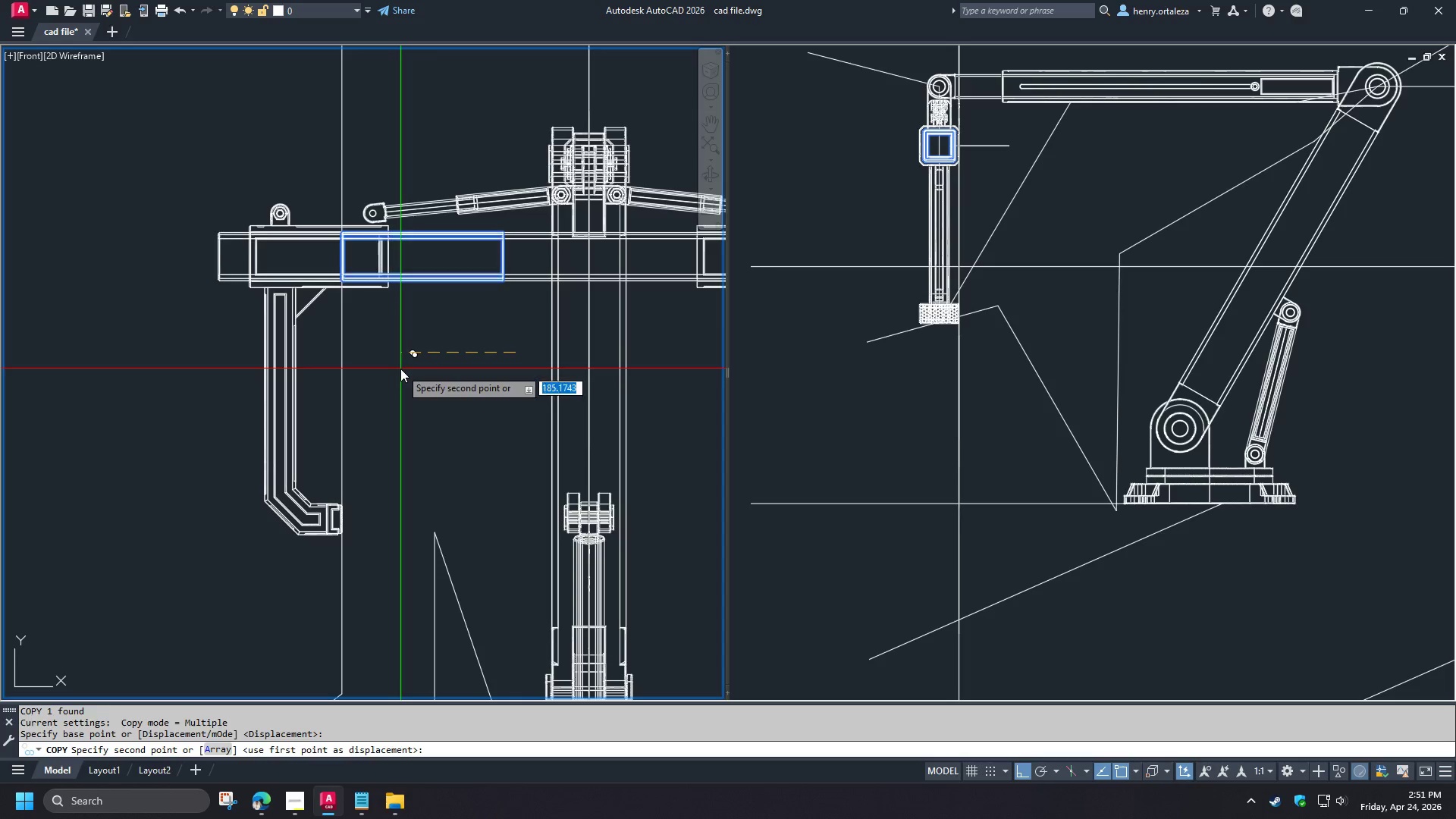 
key(NumpadEnter)
 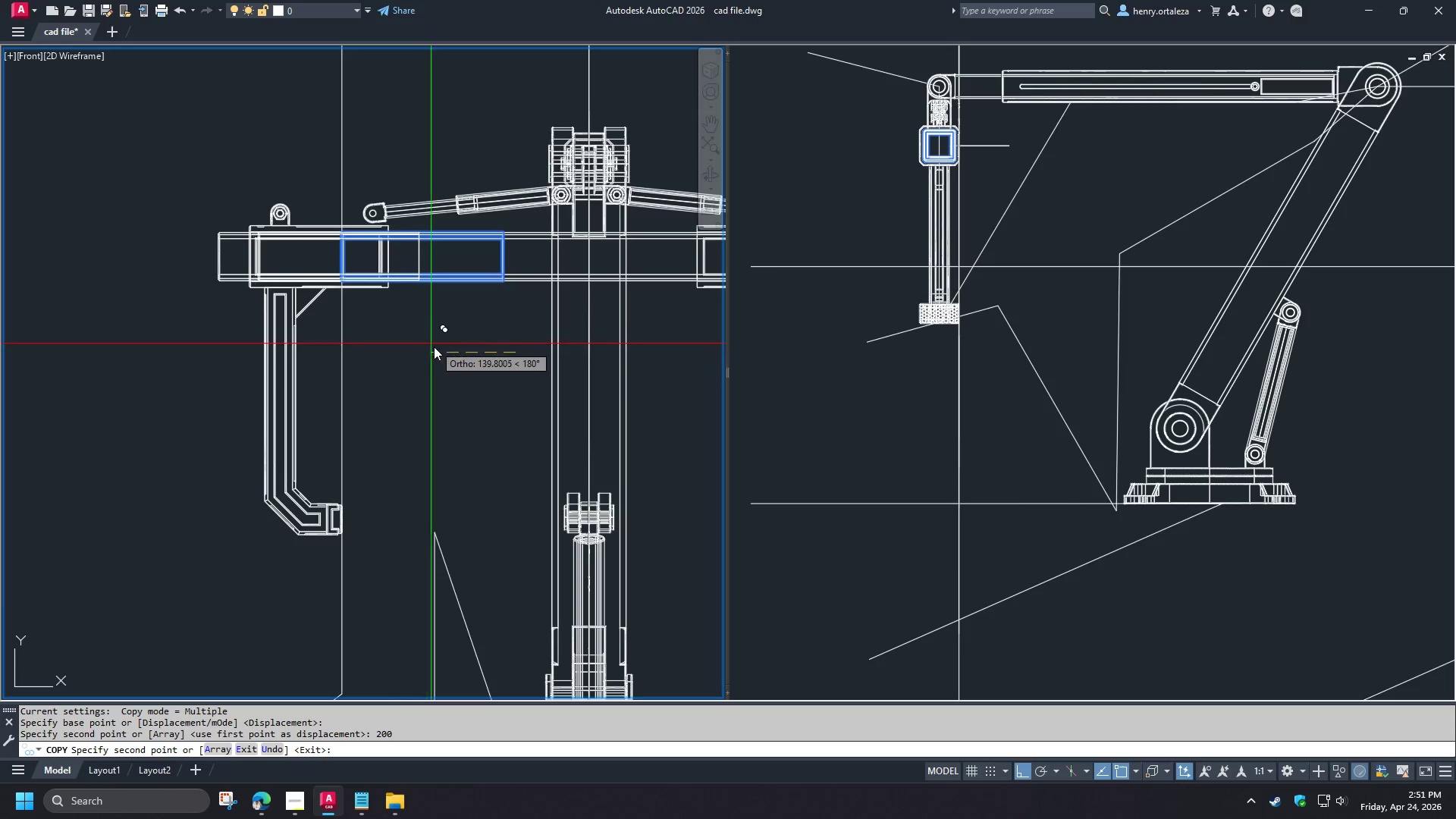 
key(Space)
 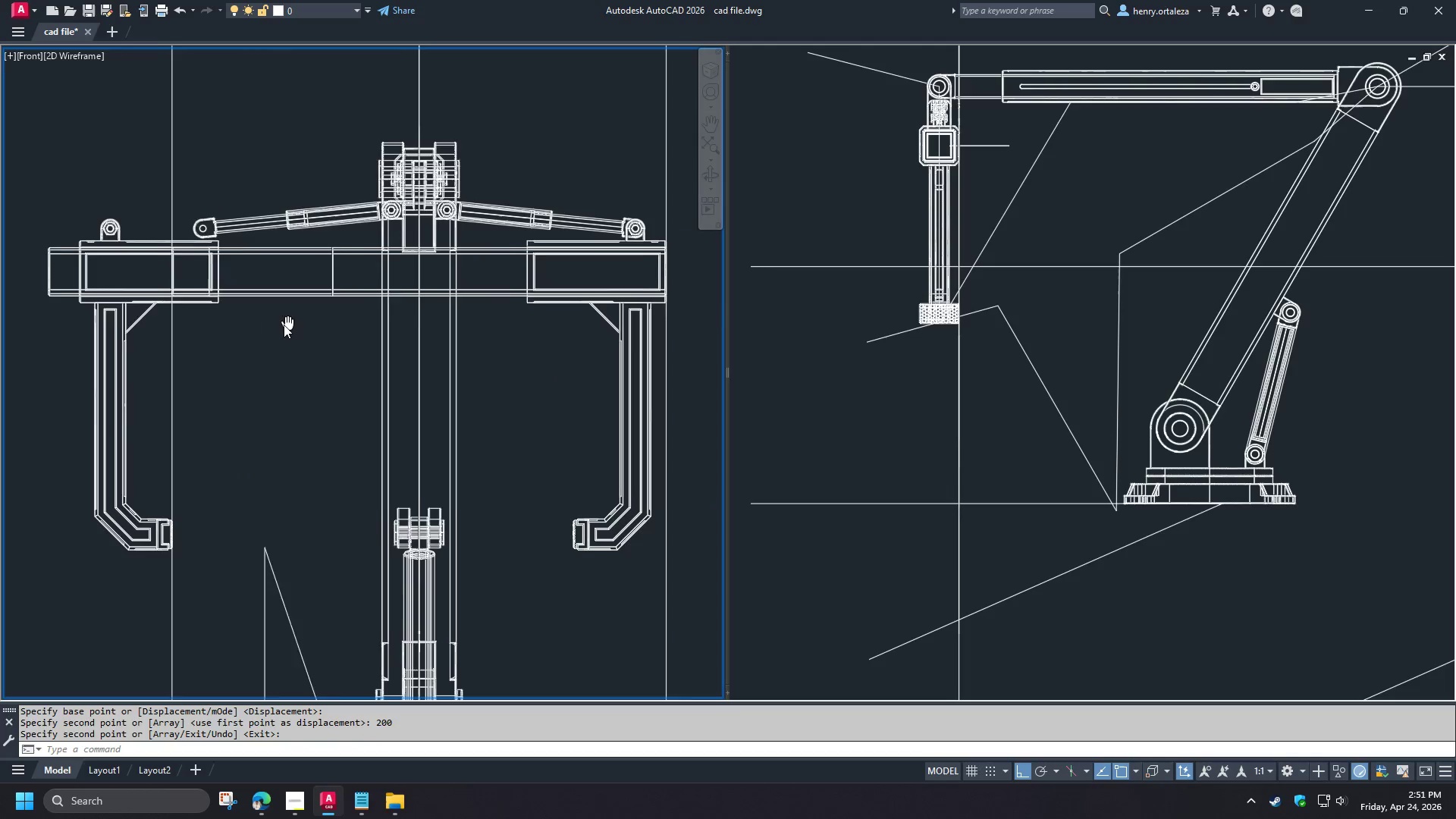 
type(sli)
 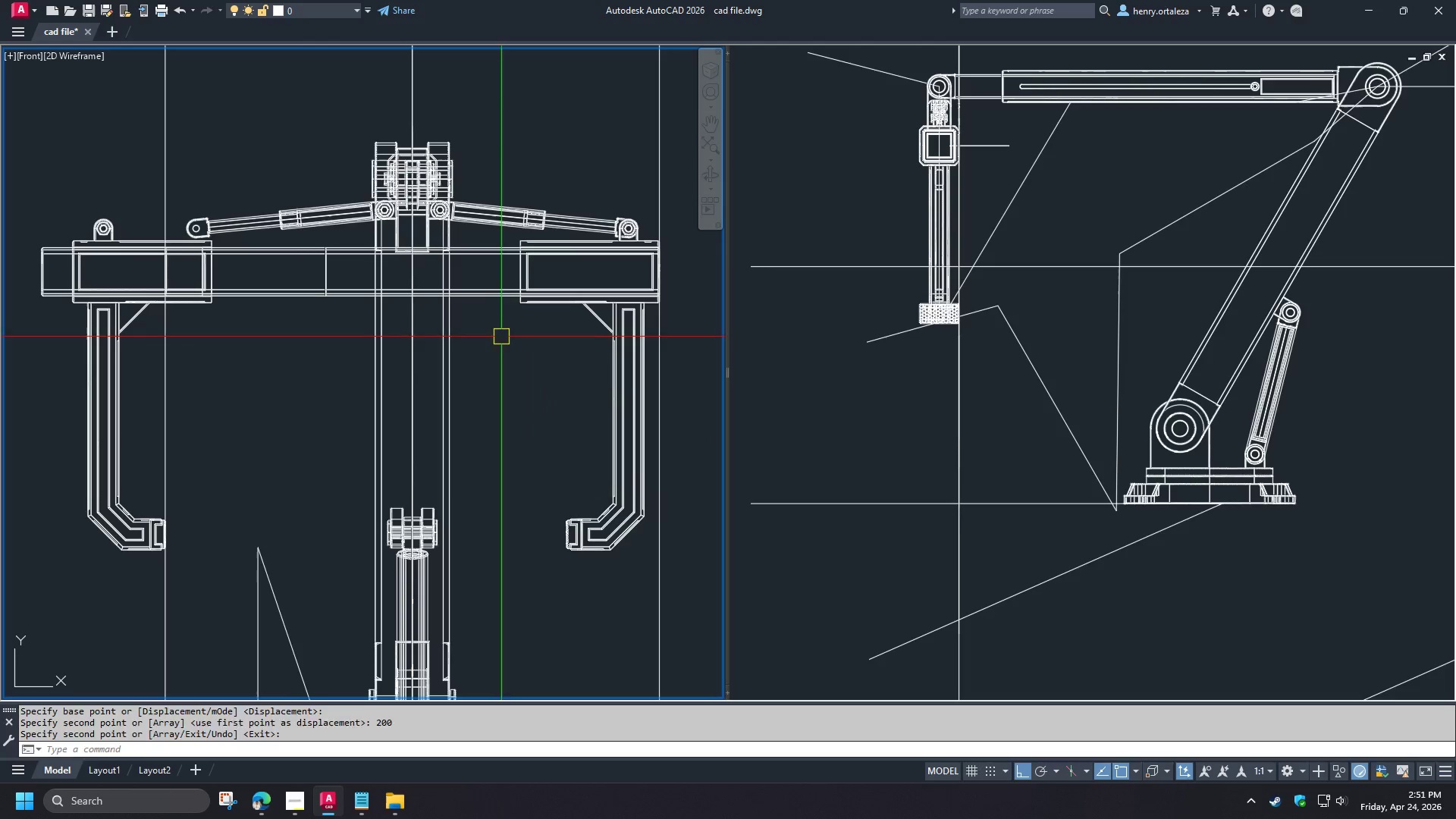 
key(Space)
 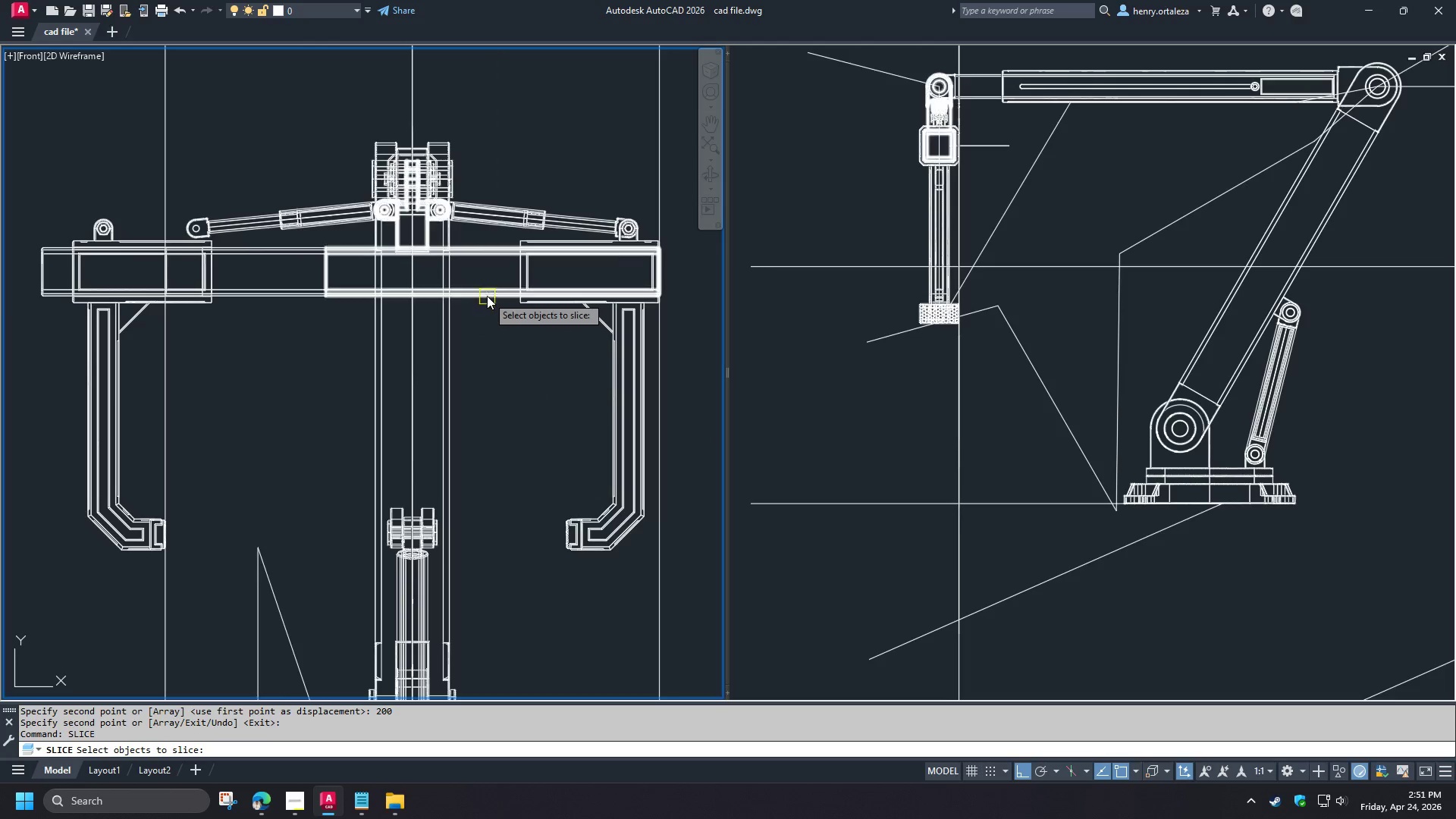 
left_click([488, 295])
 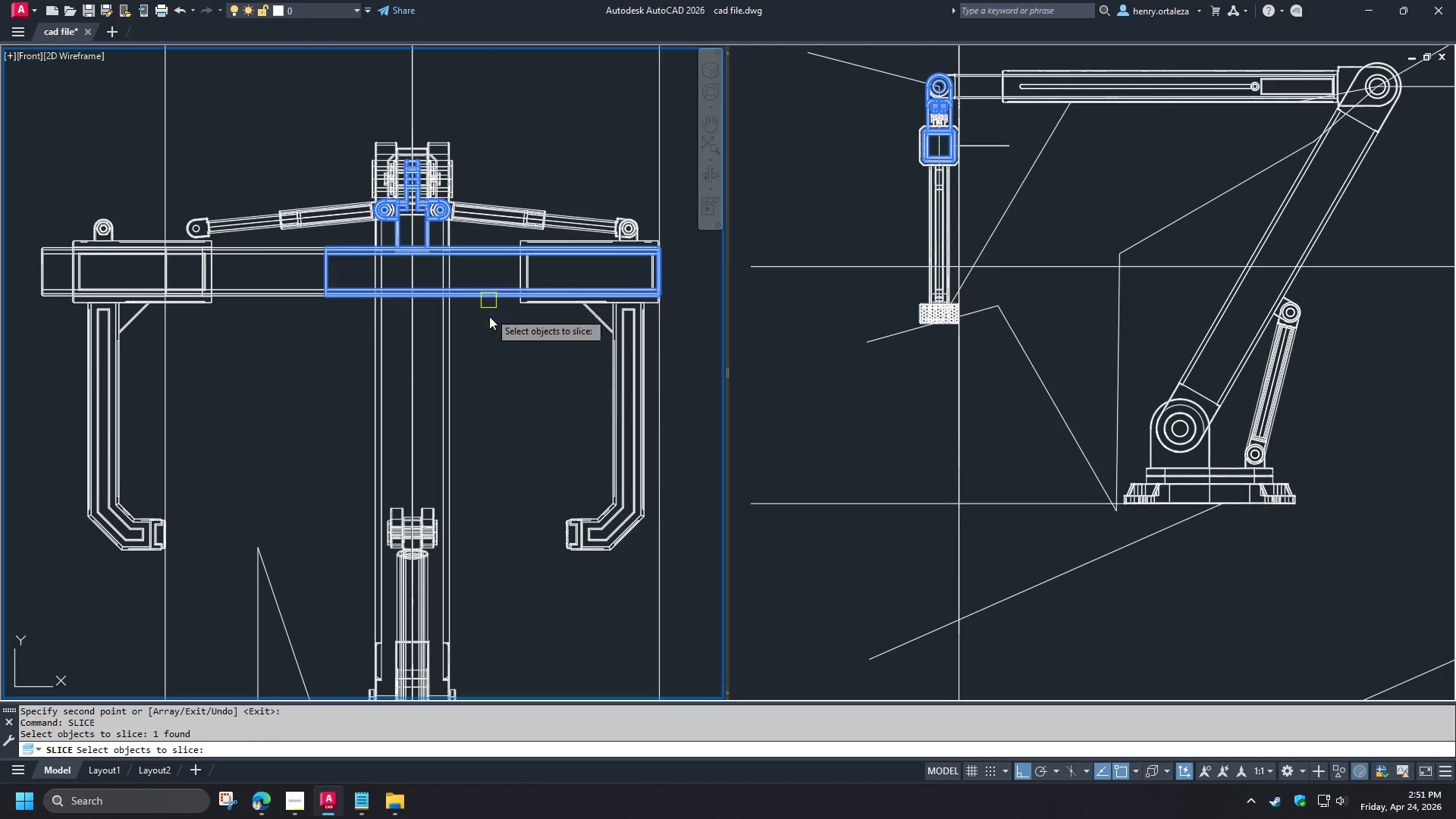 
key(Space)
 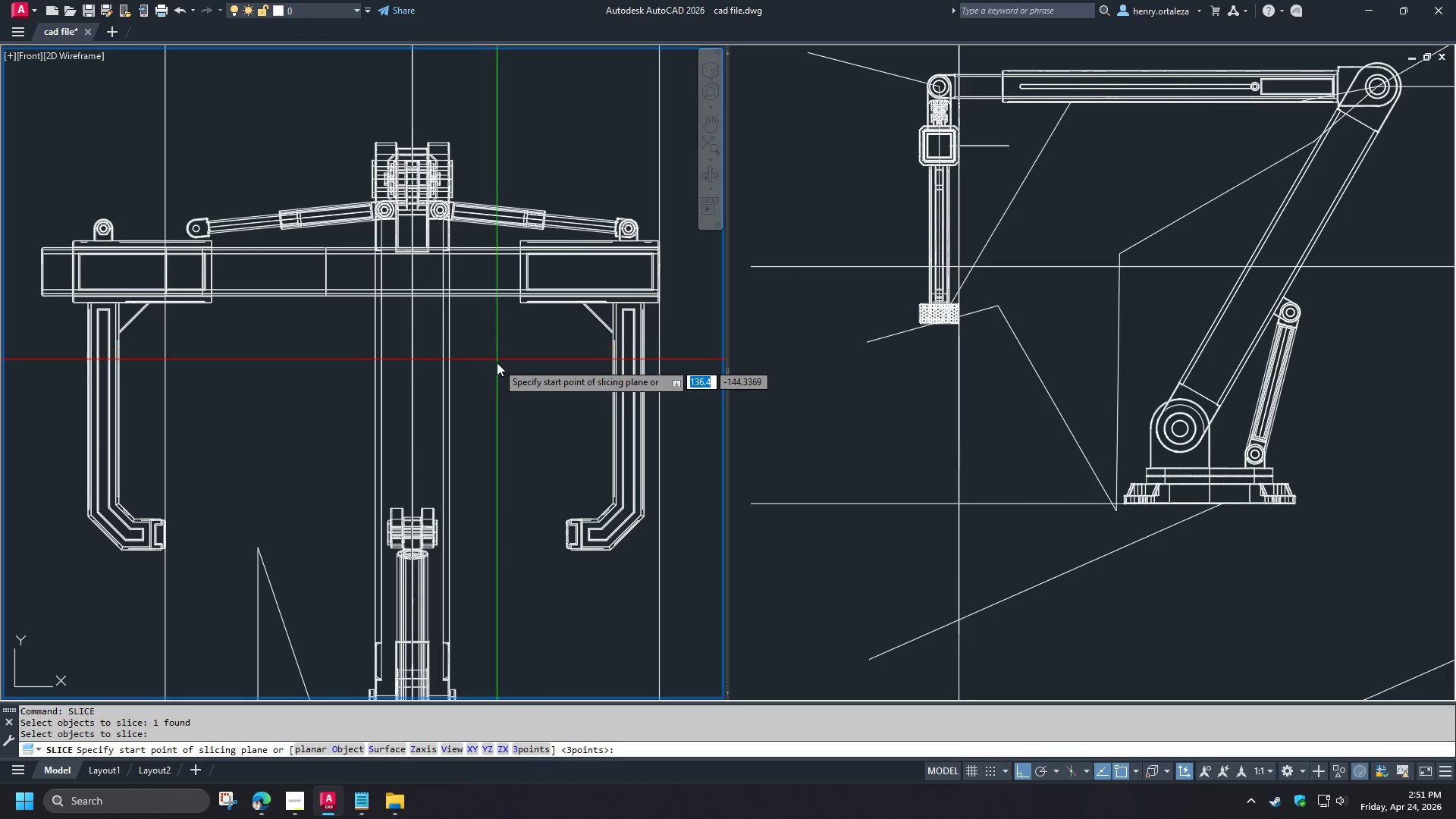 
left_click_drag(start_coordinate=[497, 362], to_coordinate=[497, 357])
 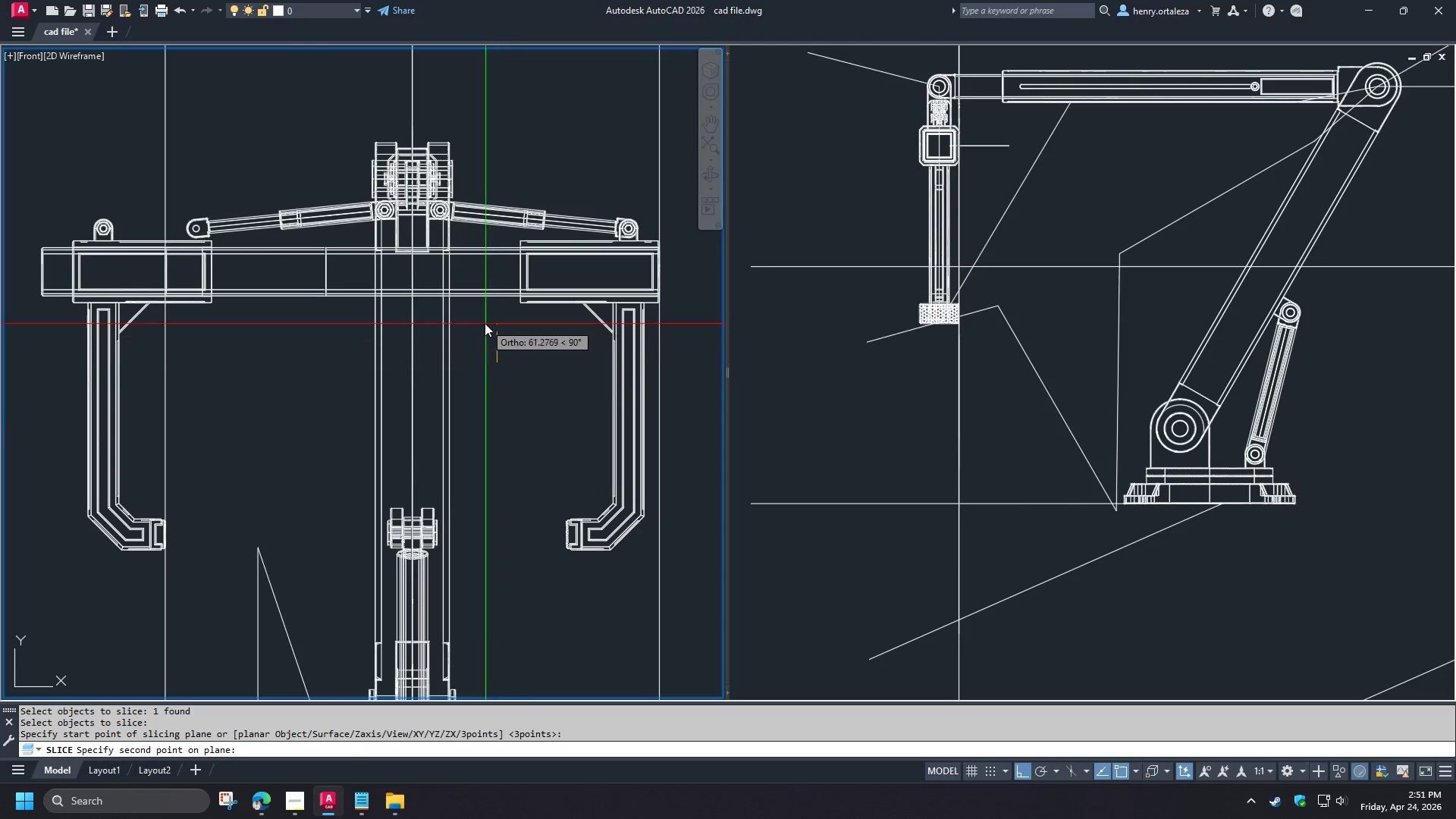 
double_click([485, 323])
 